 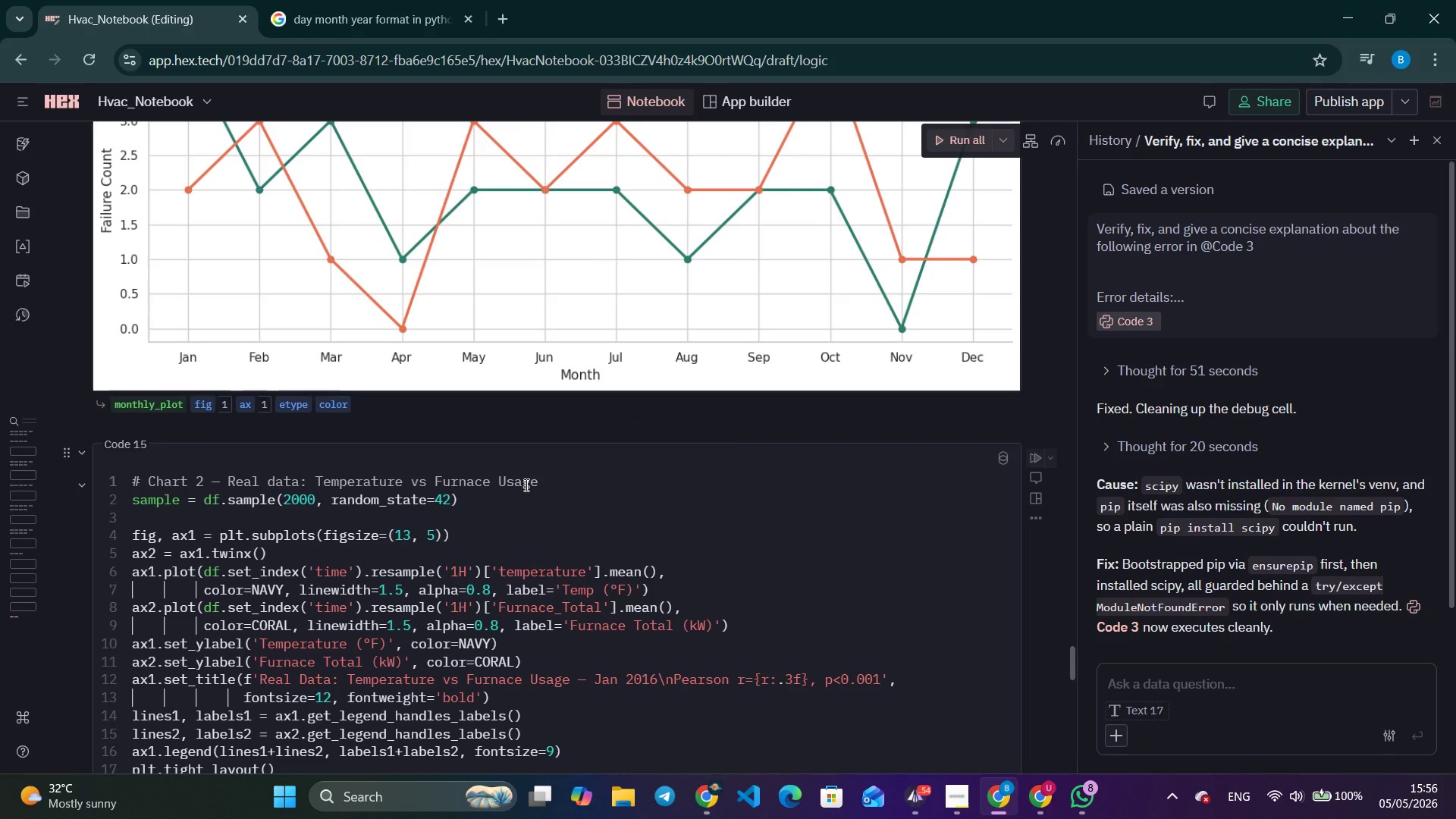 
scroll: coordinate [572, 499], scroll_direction: up, amount: 10.0
 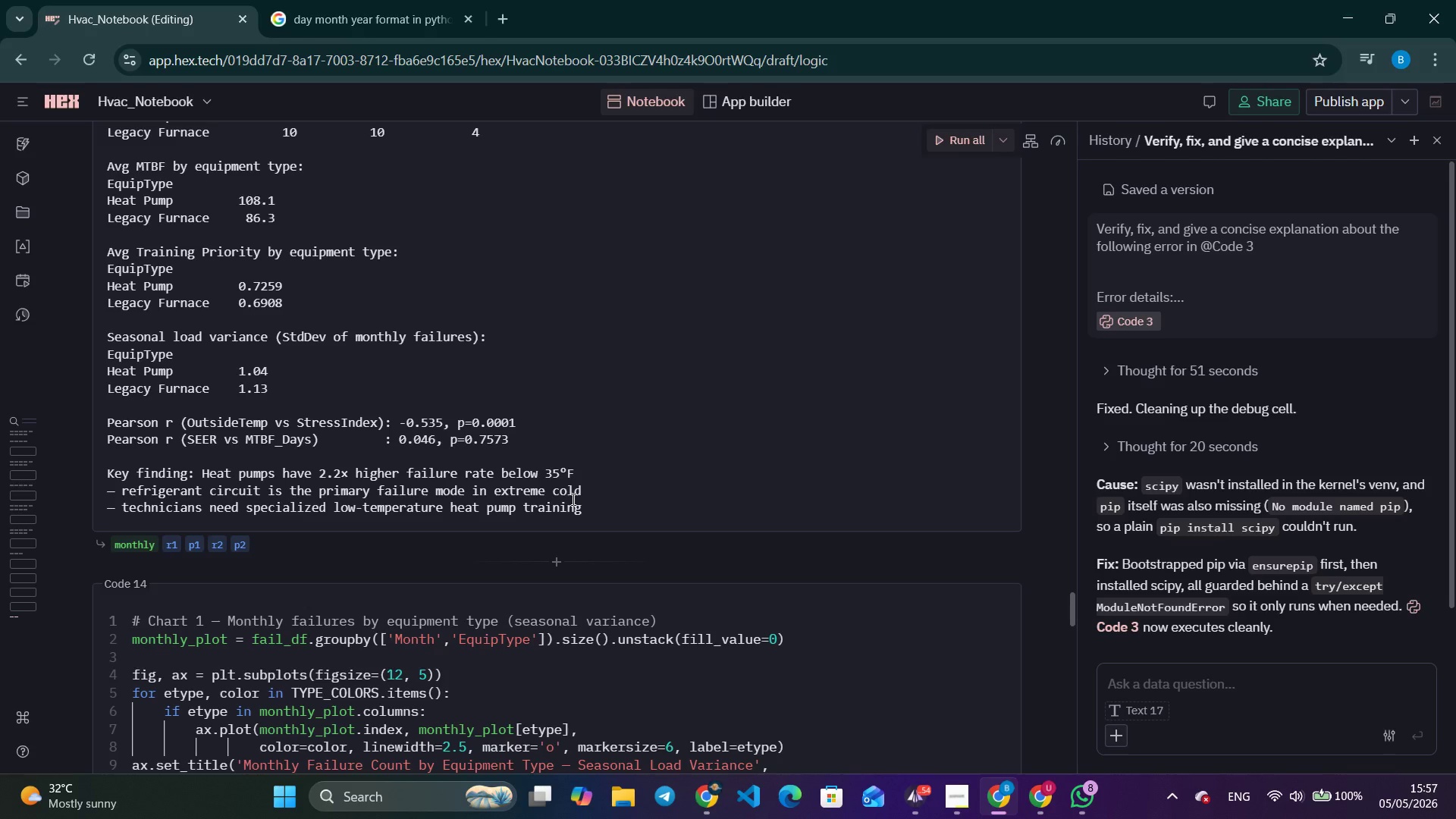 
wait(31.2)
 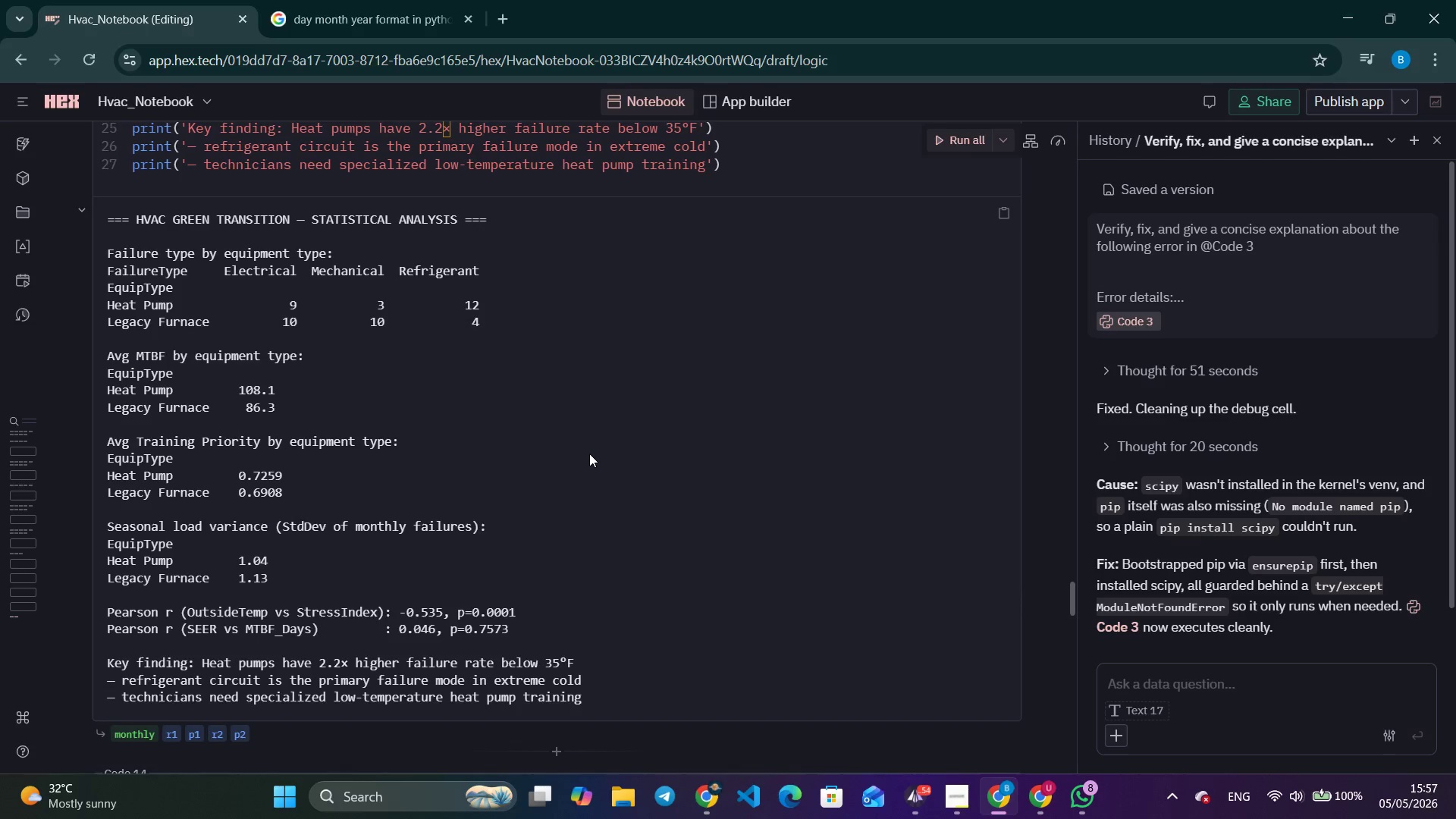 
left_click([589, 453])
 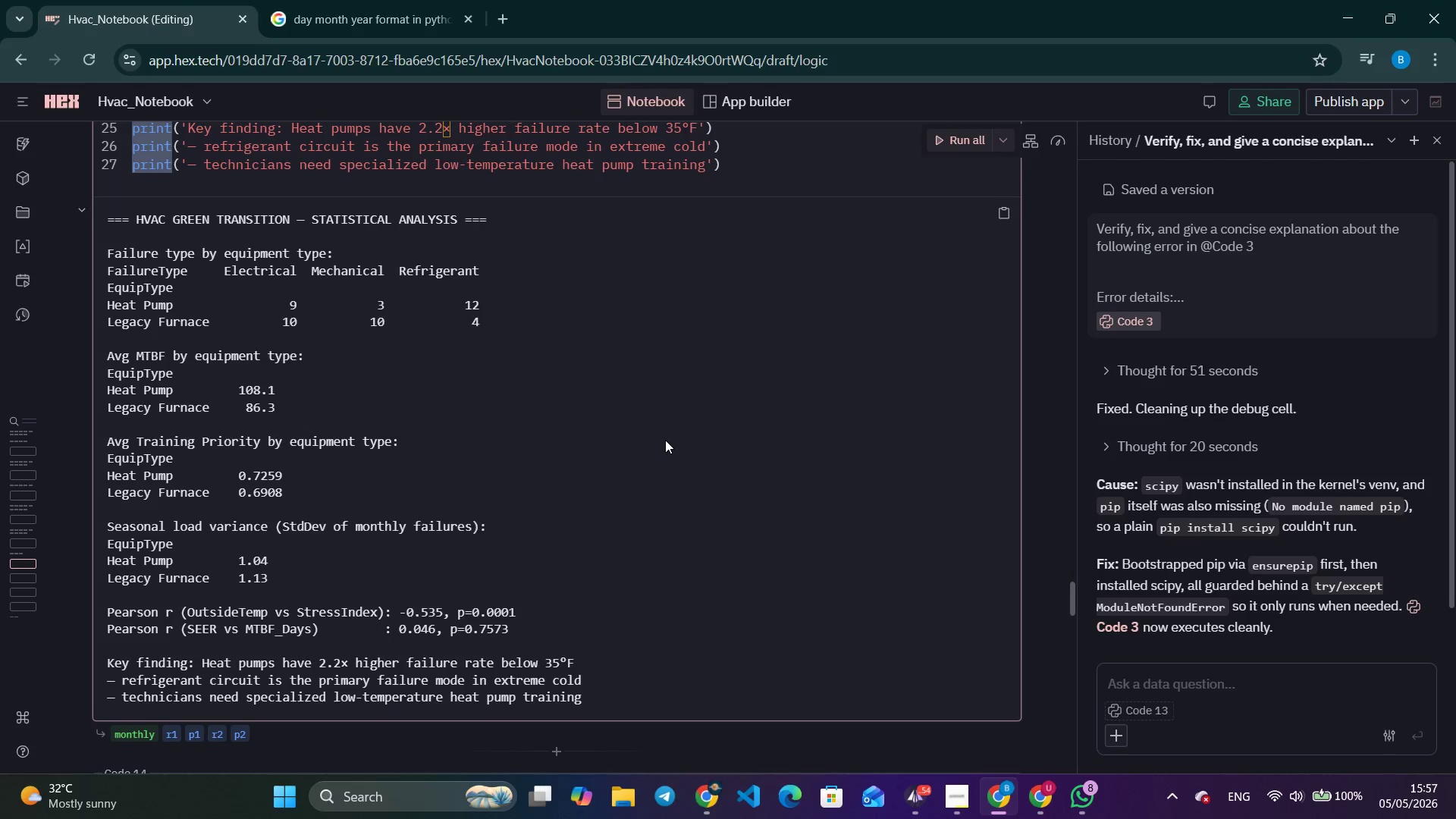 
scroll: coordinate [589, 453], scroll_direction: up, amount: 2.0
 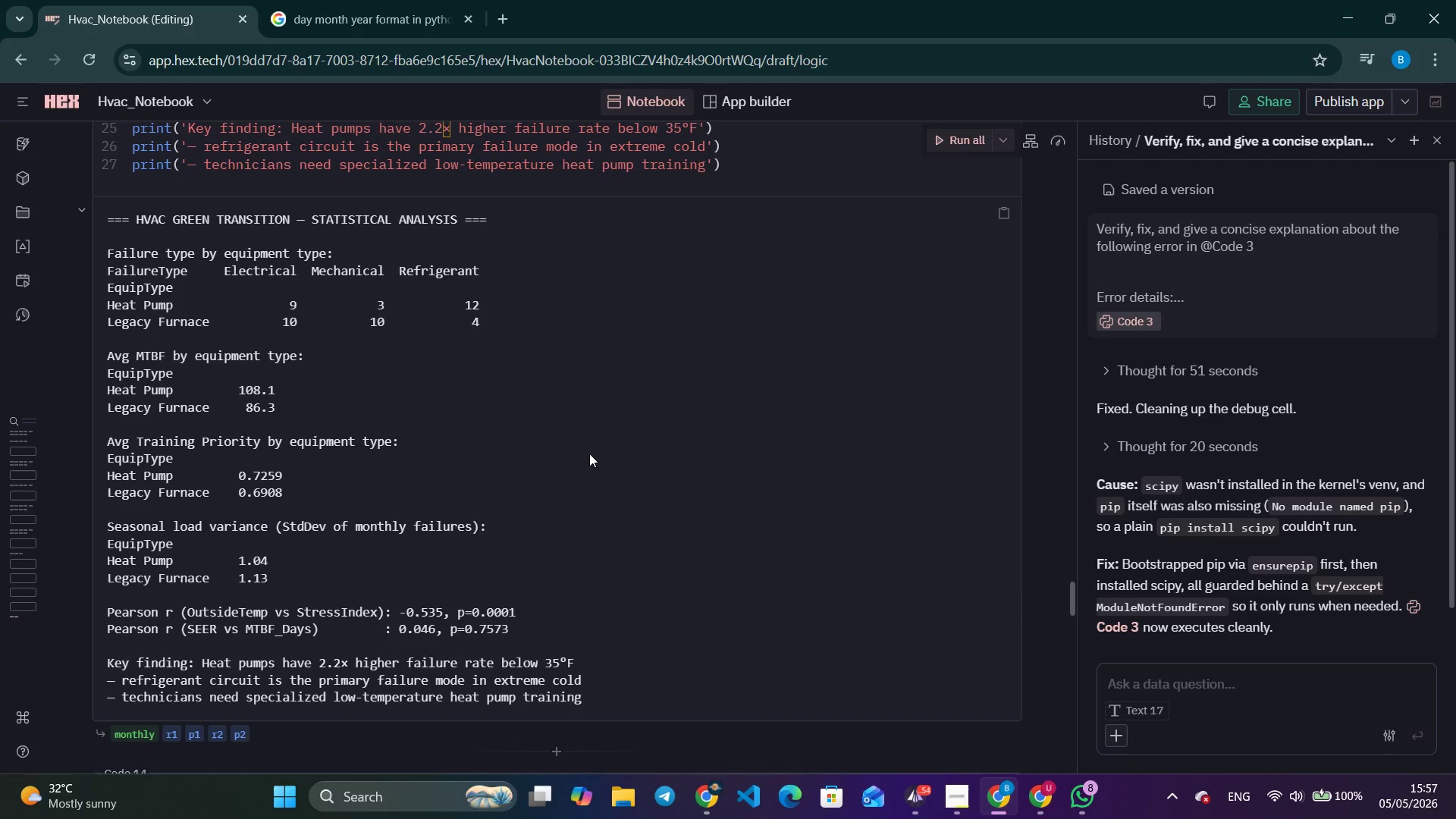 
scroll: coordinate [607, 444], scroll_direction: down, amount: 10.0
 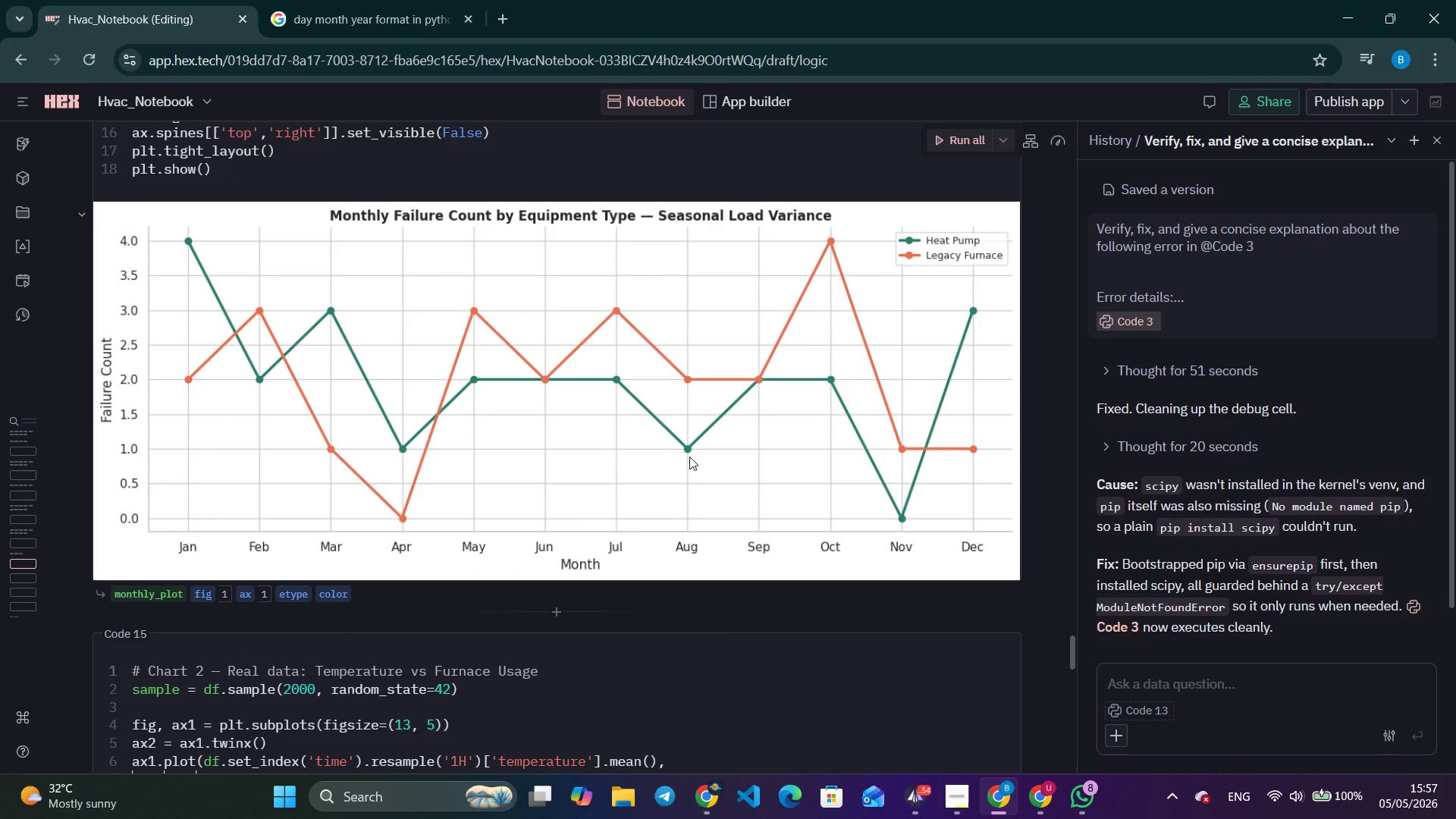 
wait(39.52)
 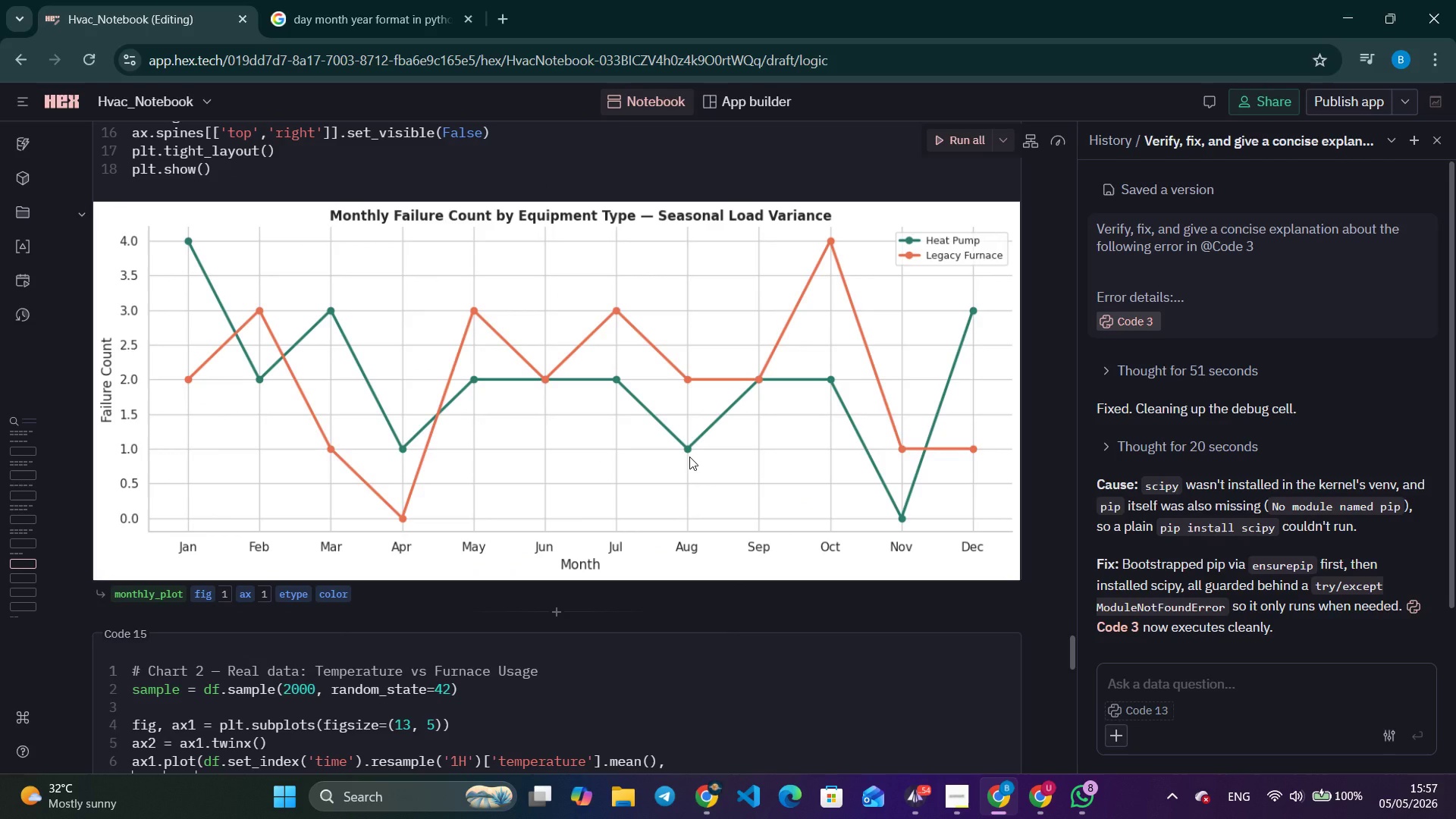 
scroll: coordinate [708, 524], scroll_direction: up, amount: 13.0
 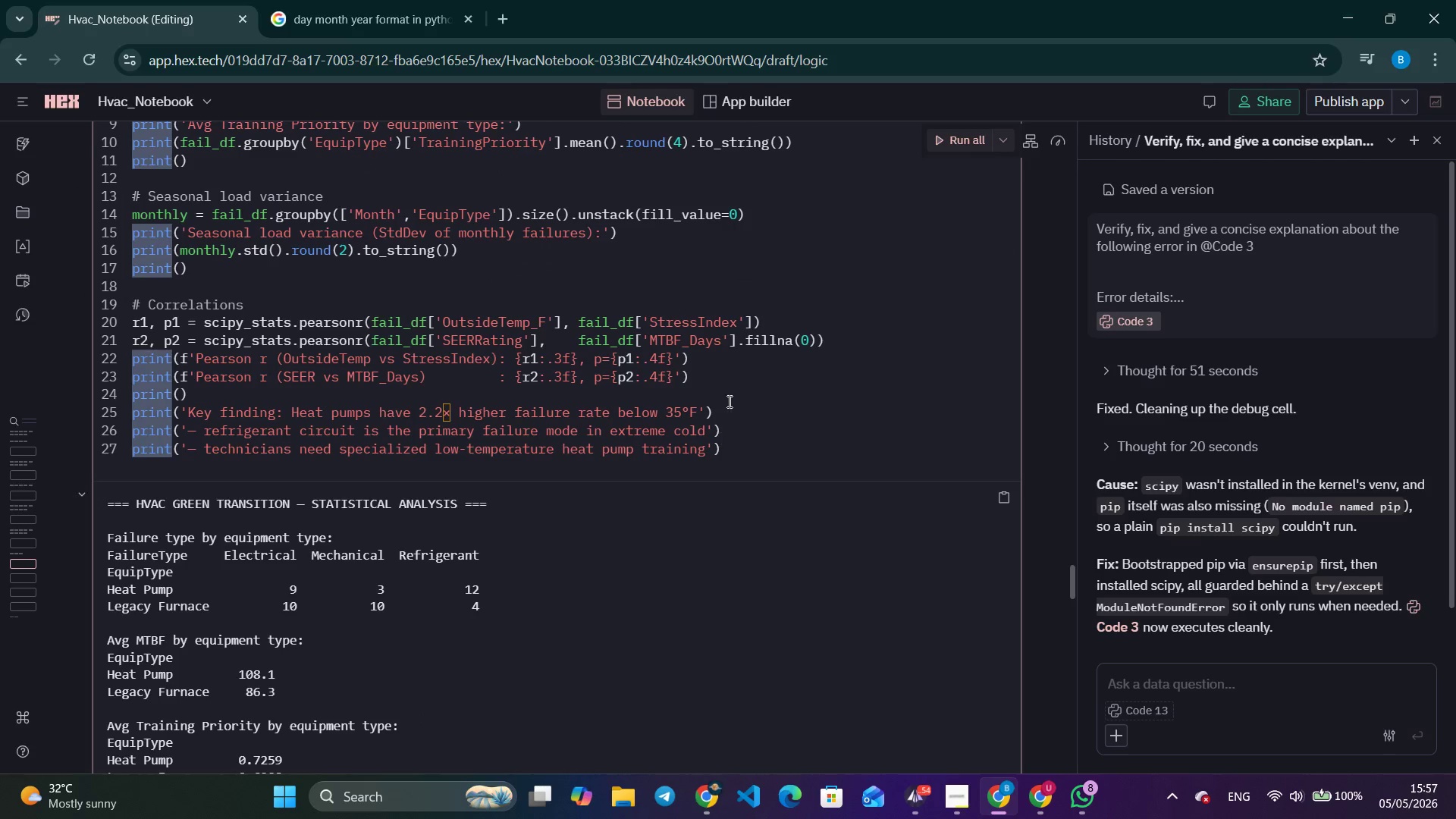 
double_click([728, 401])
 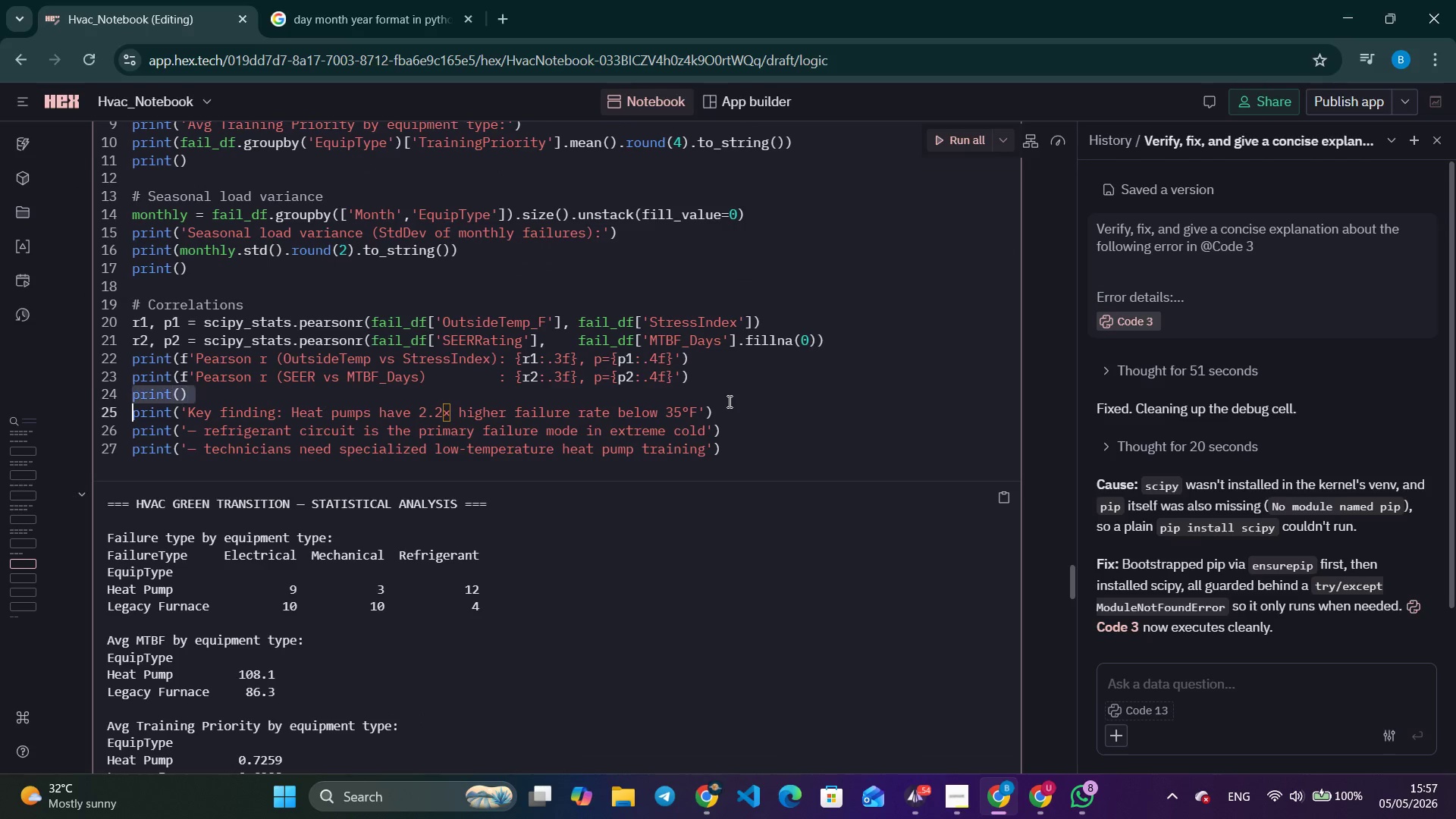 
triple_click([728, 401])
 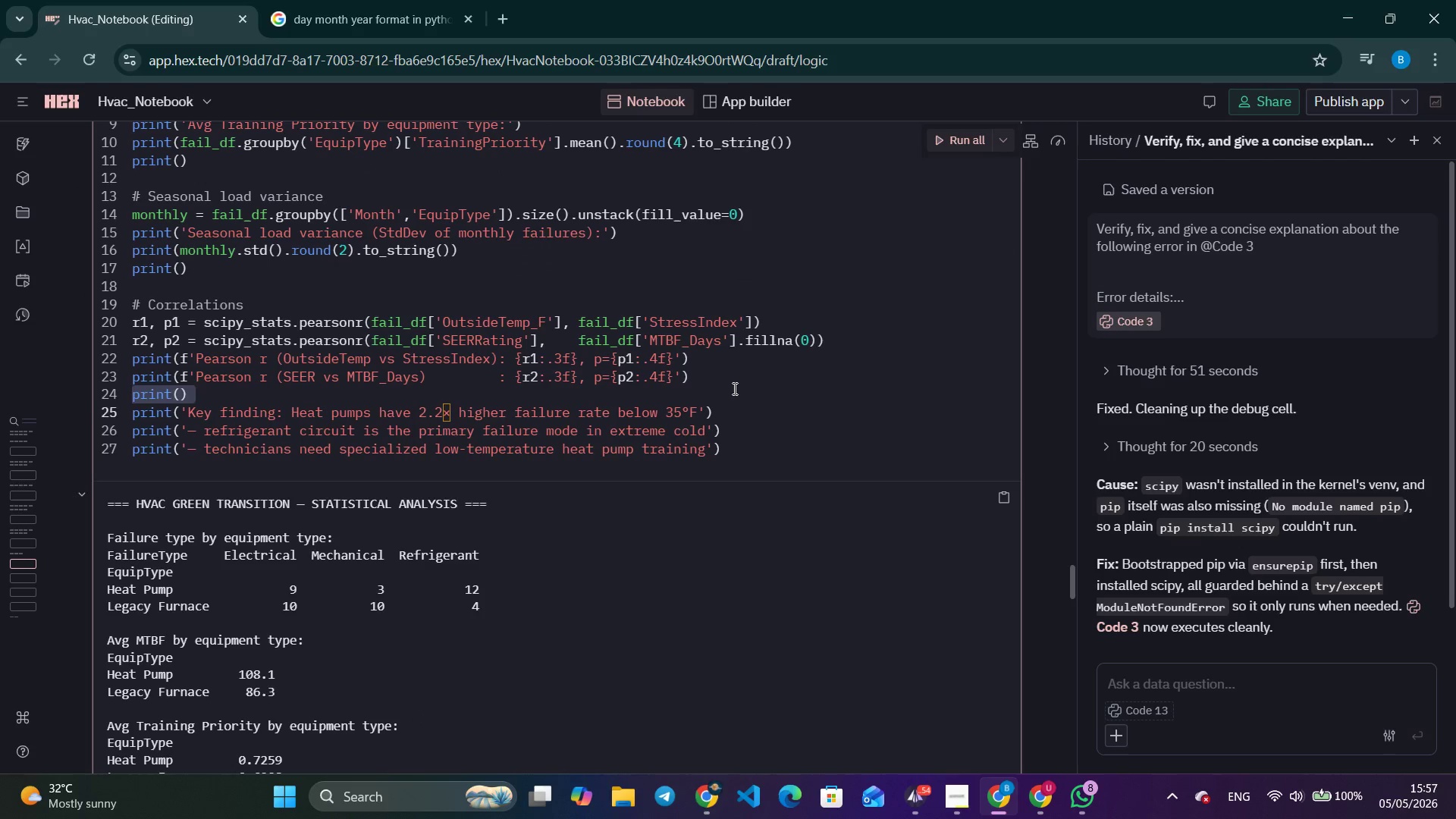 
double_click([733, 388])
 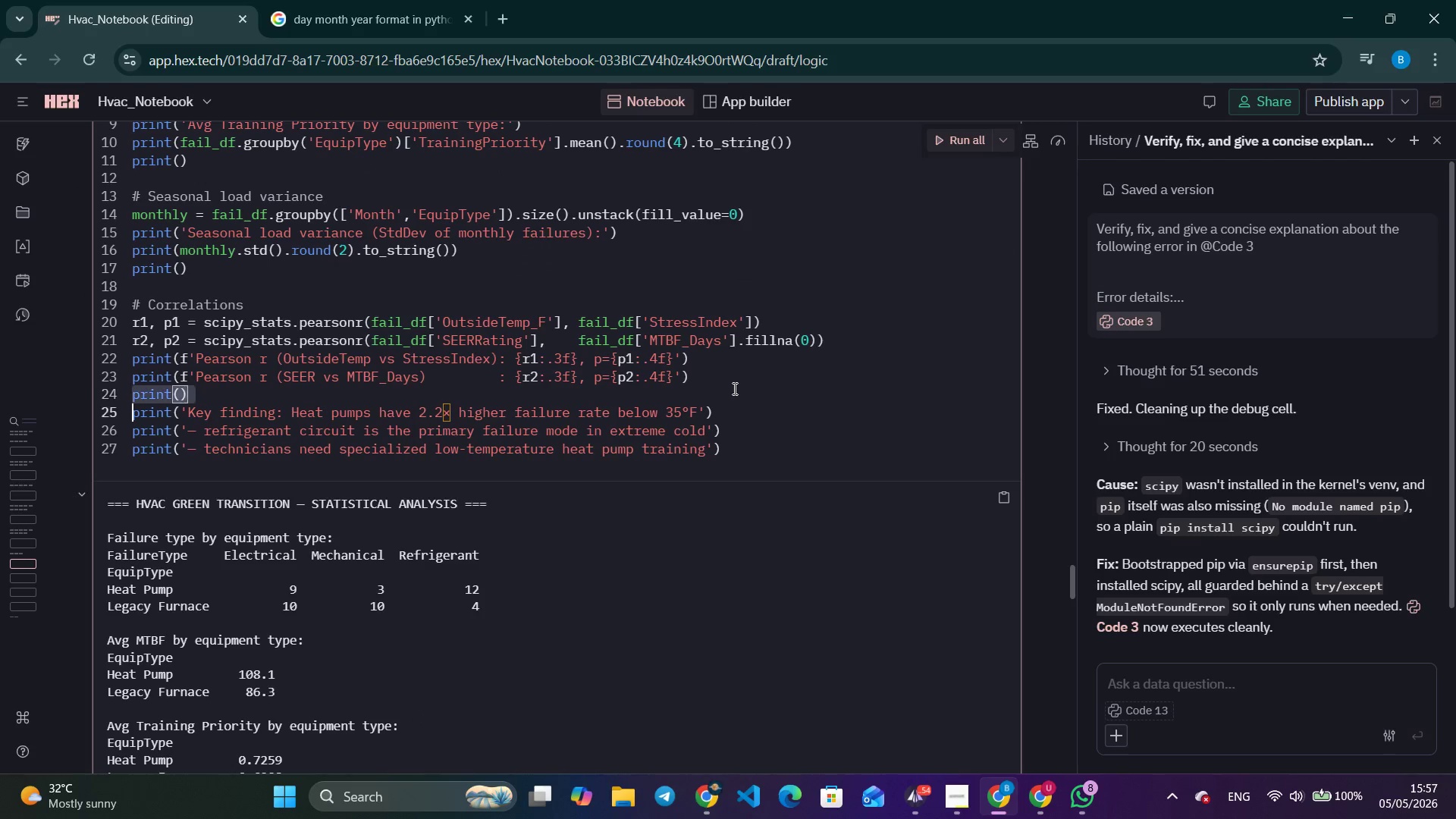 
triple_click([733, 388])
 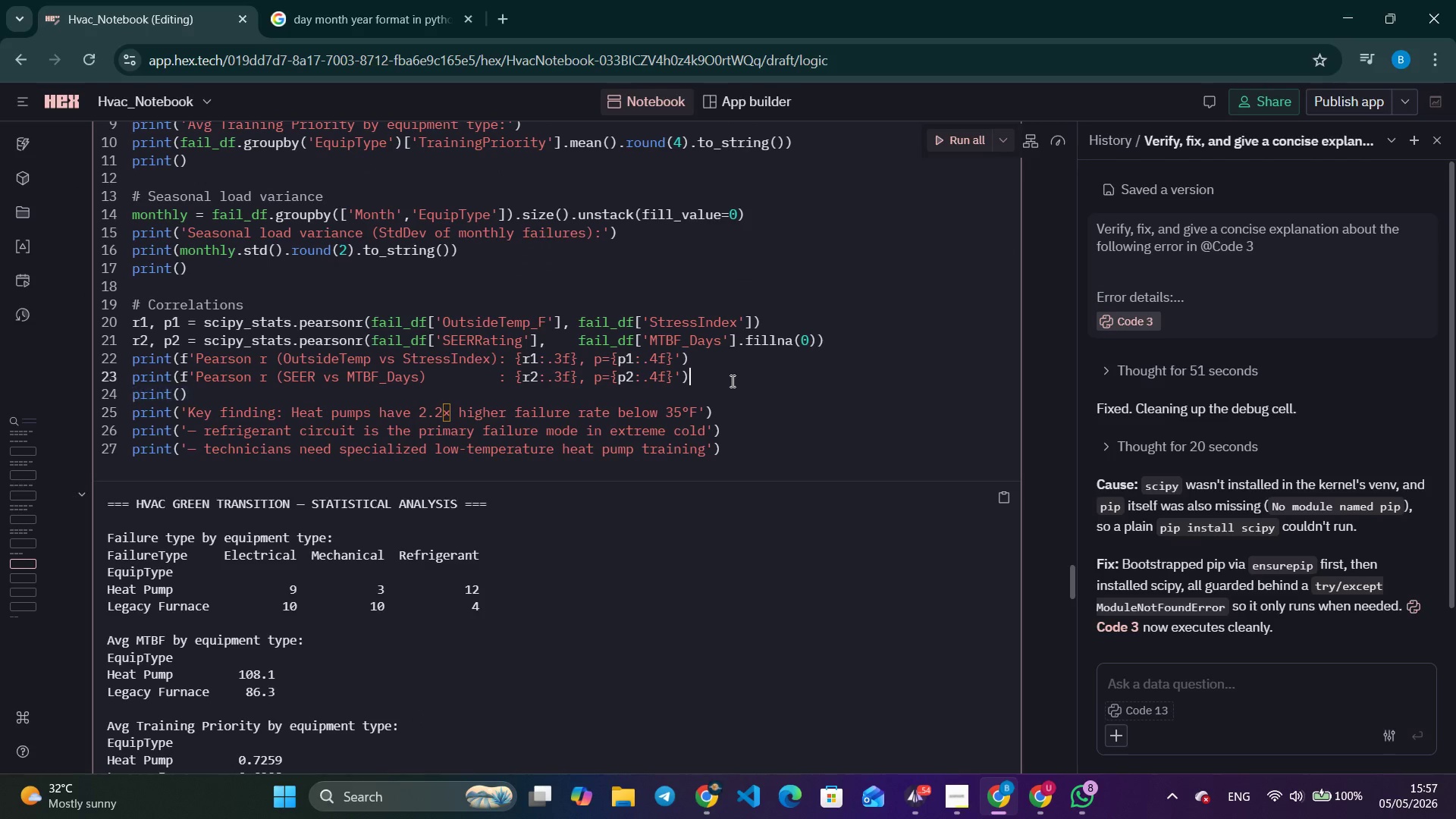 
double_click([731, 381])
 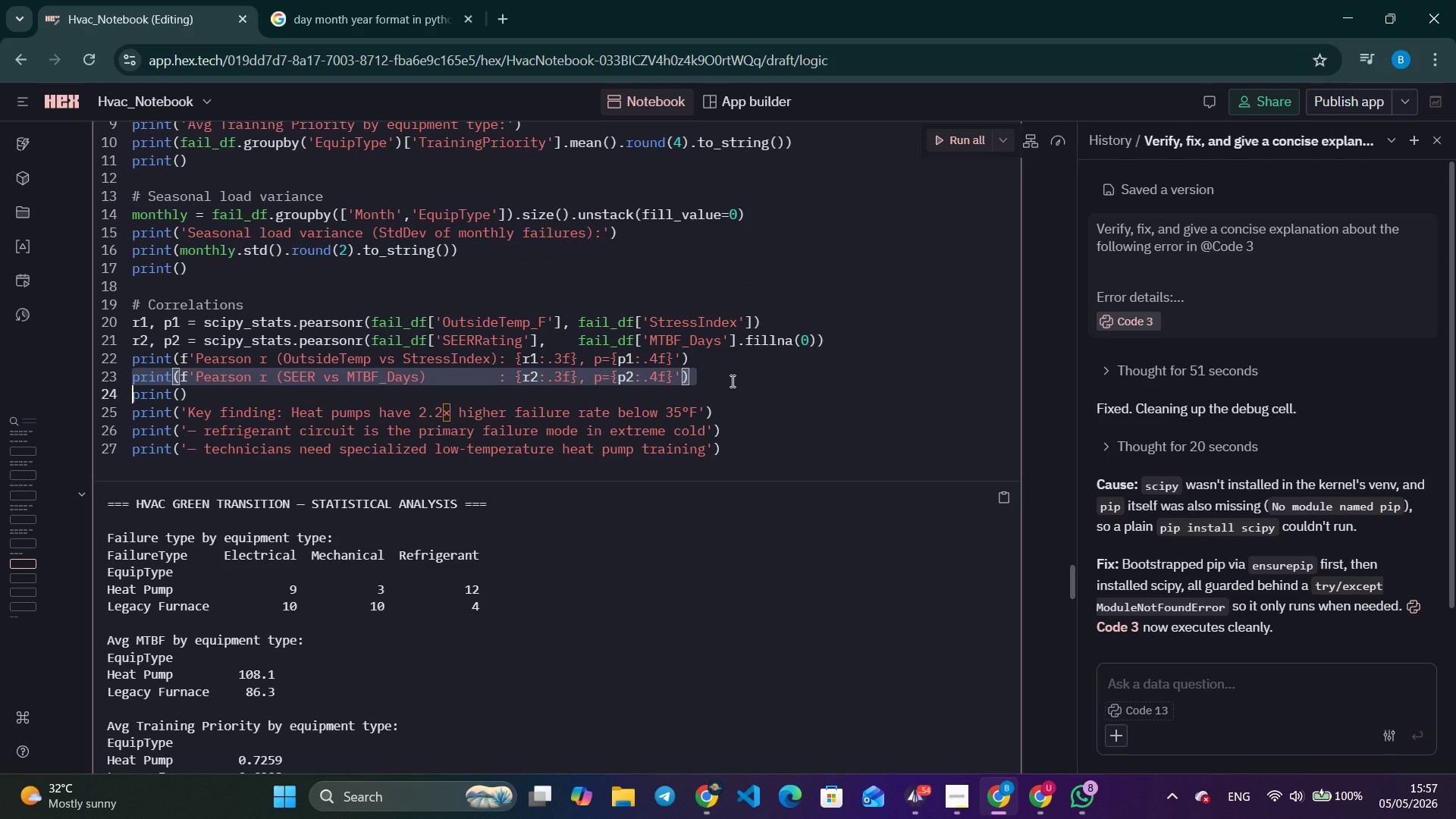 
triple_click([731, 381])
 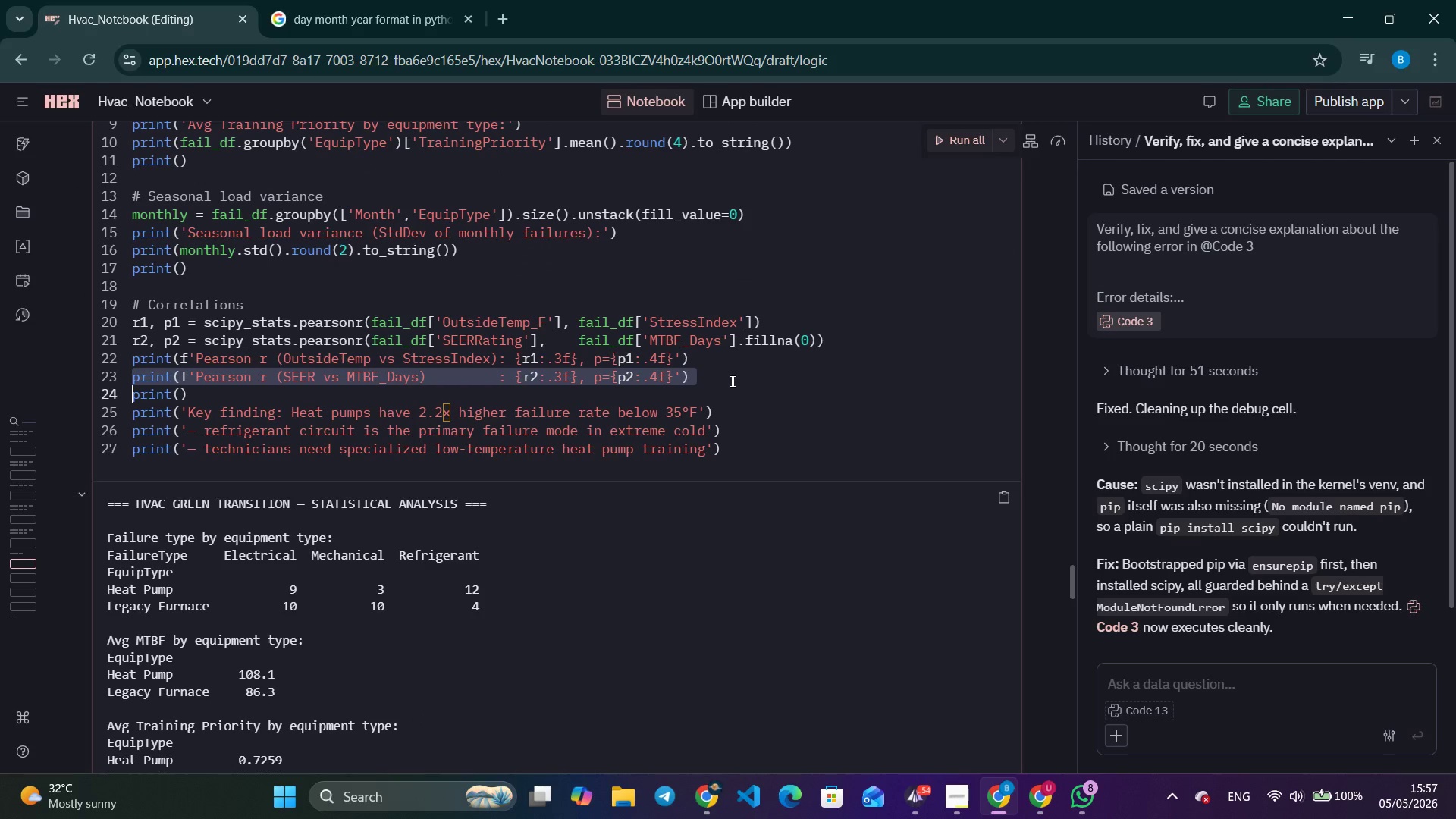 
left_click([731, 381])
 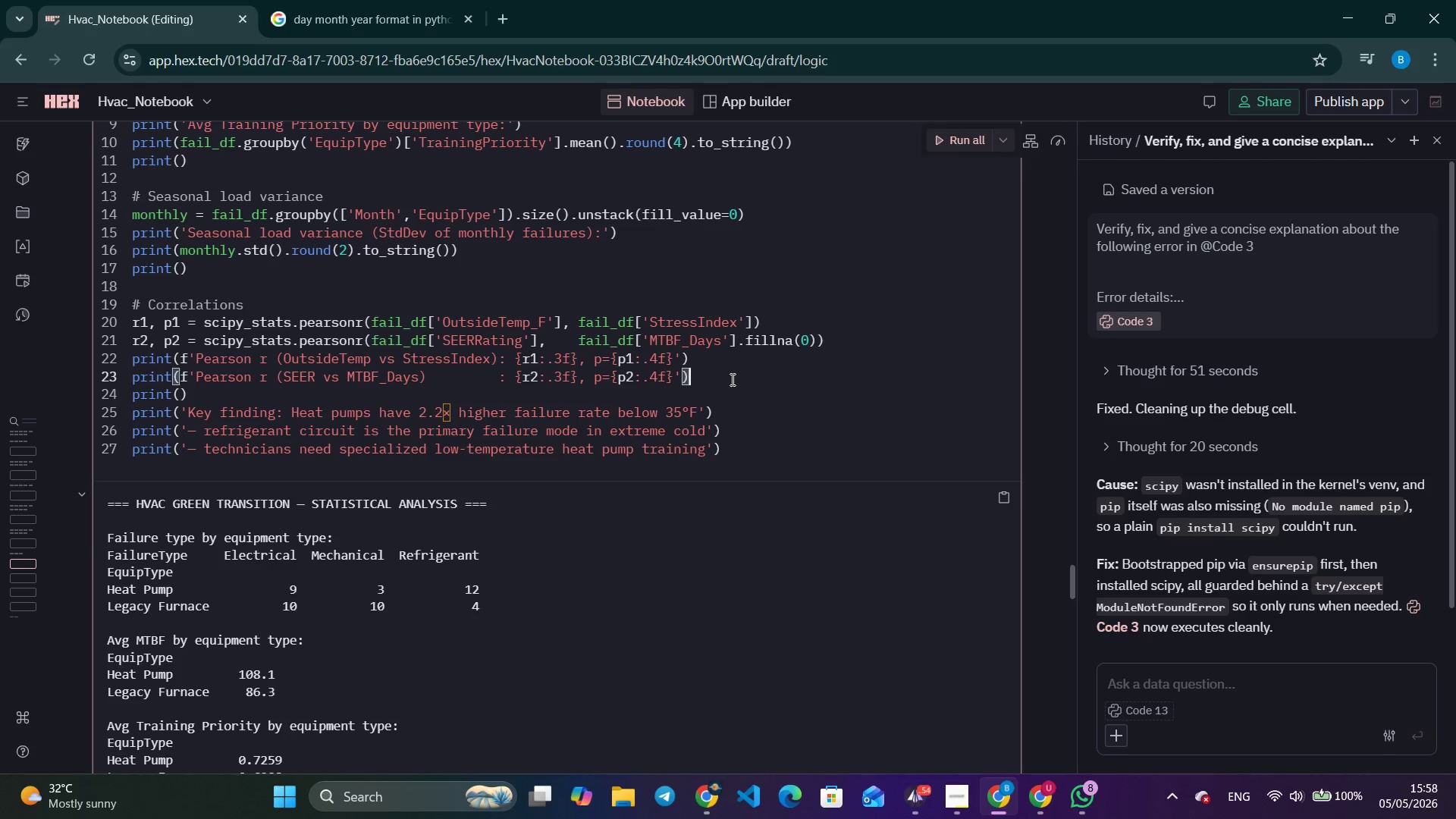 
wait(16.94)
 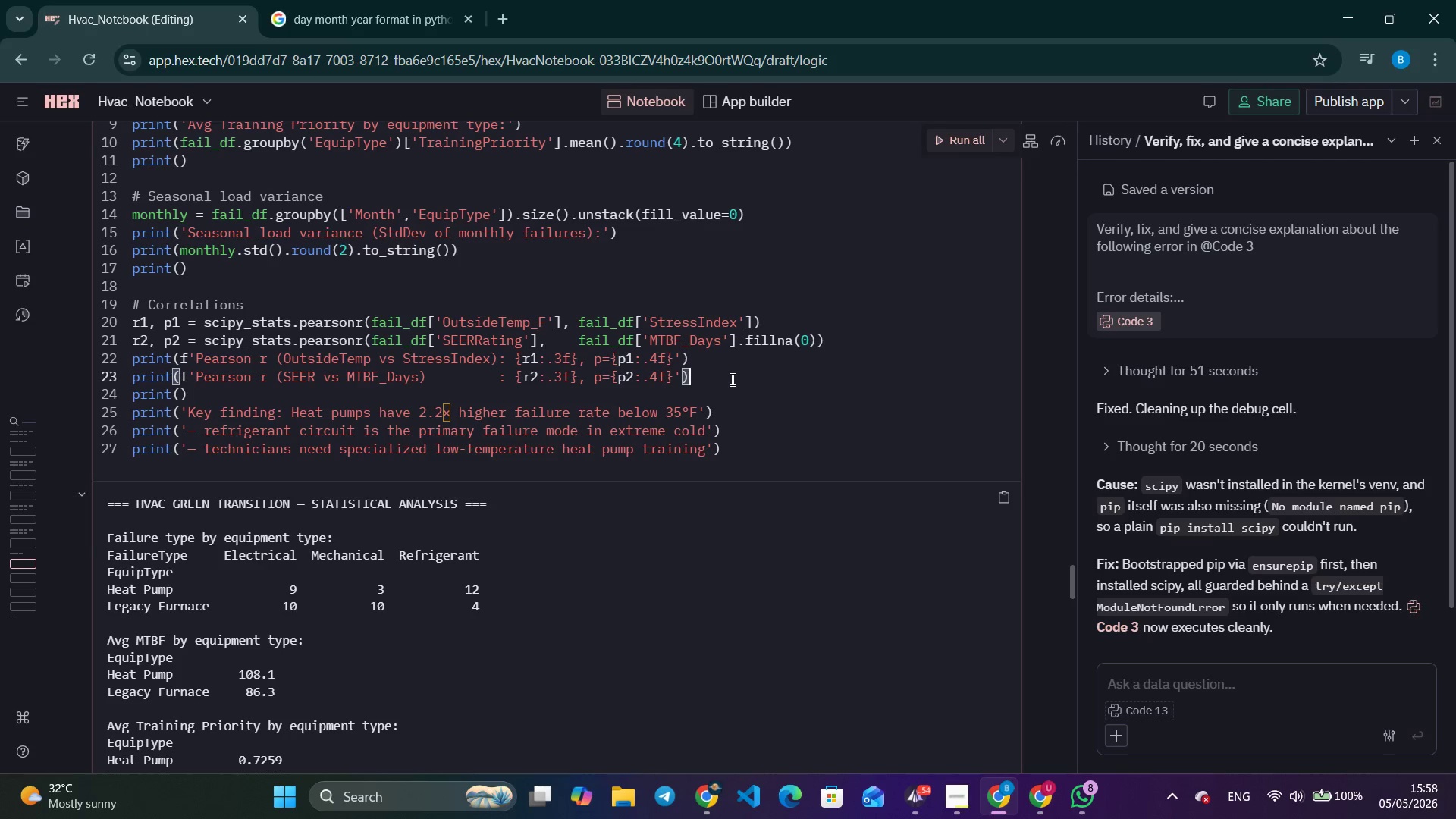 
scroll: coordinate [736, 370], scroll_direction: down, amount: 34.0
 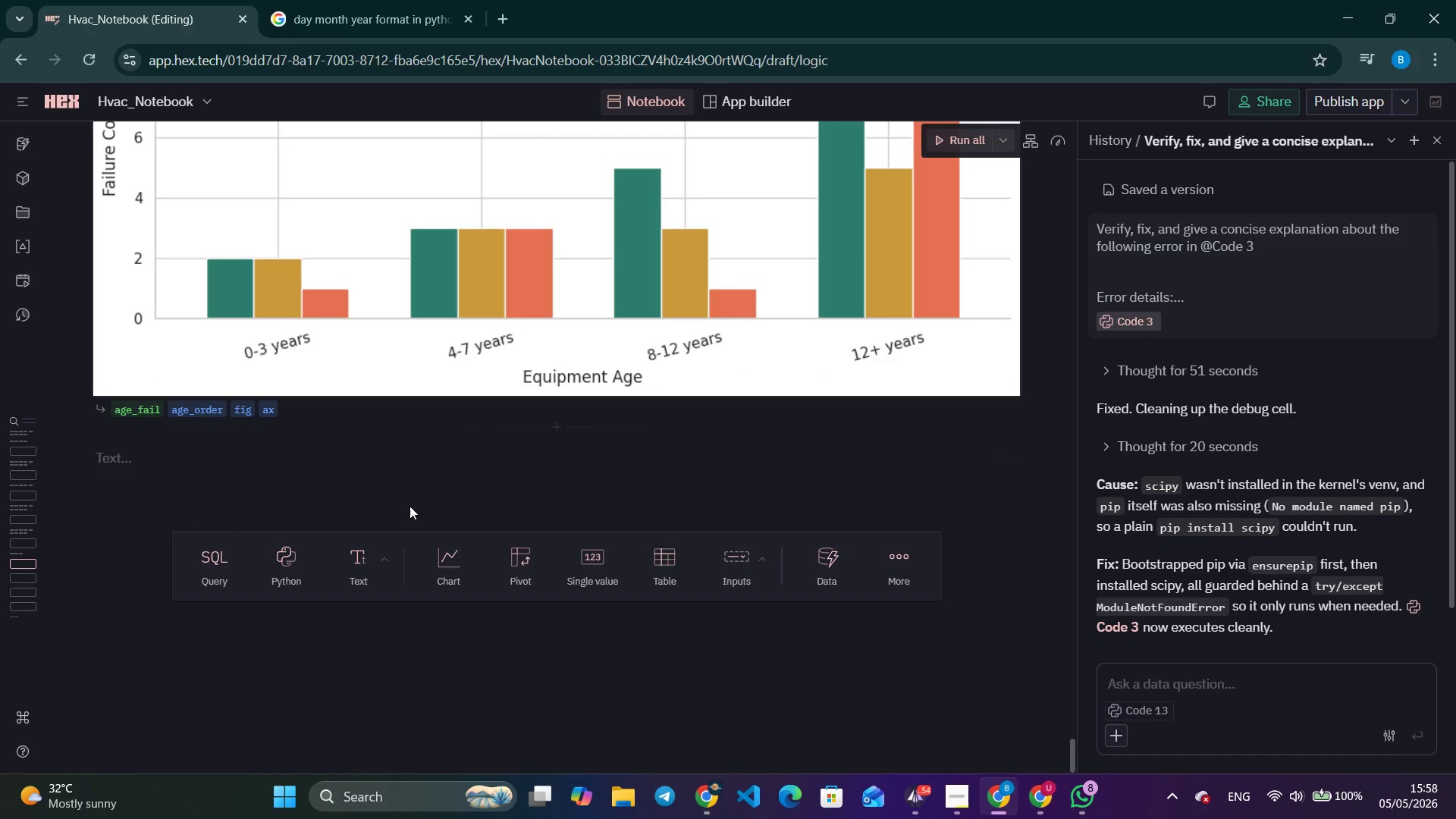 
left_click([345, 572])
 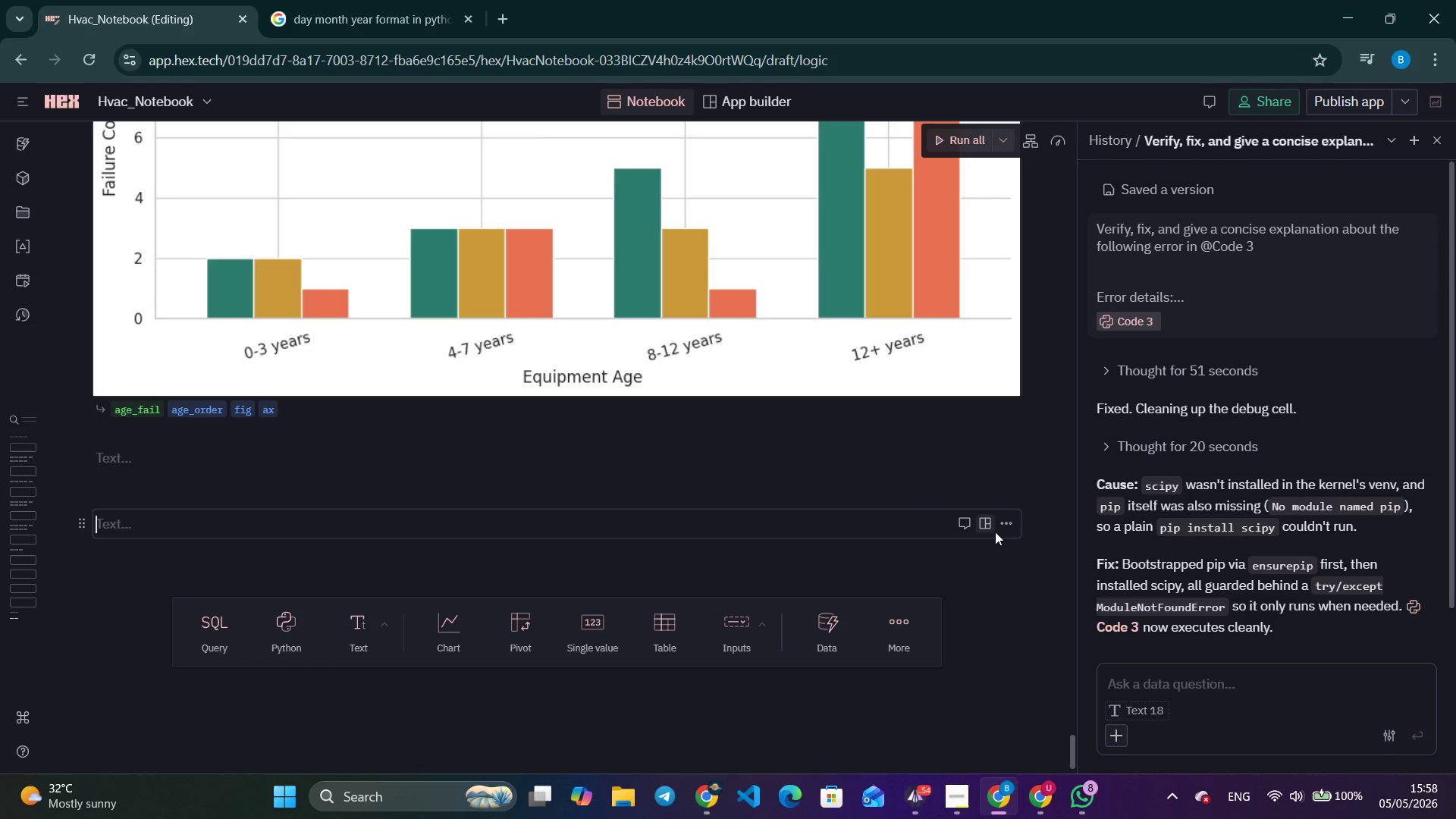 
left_click([1005, 526])
 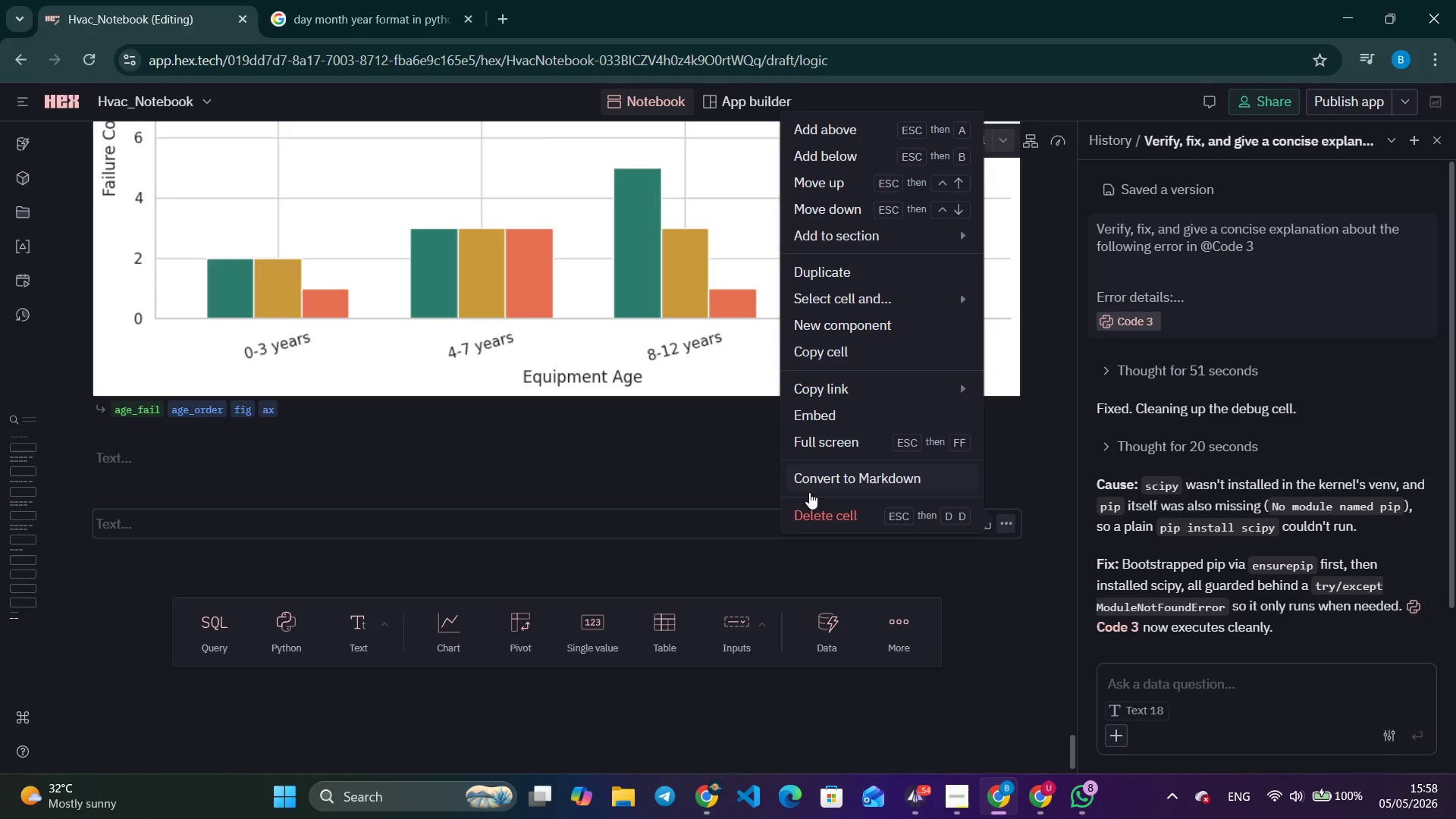 
left_click([805, 515])
 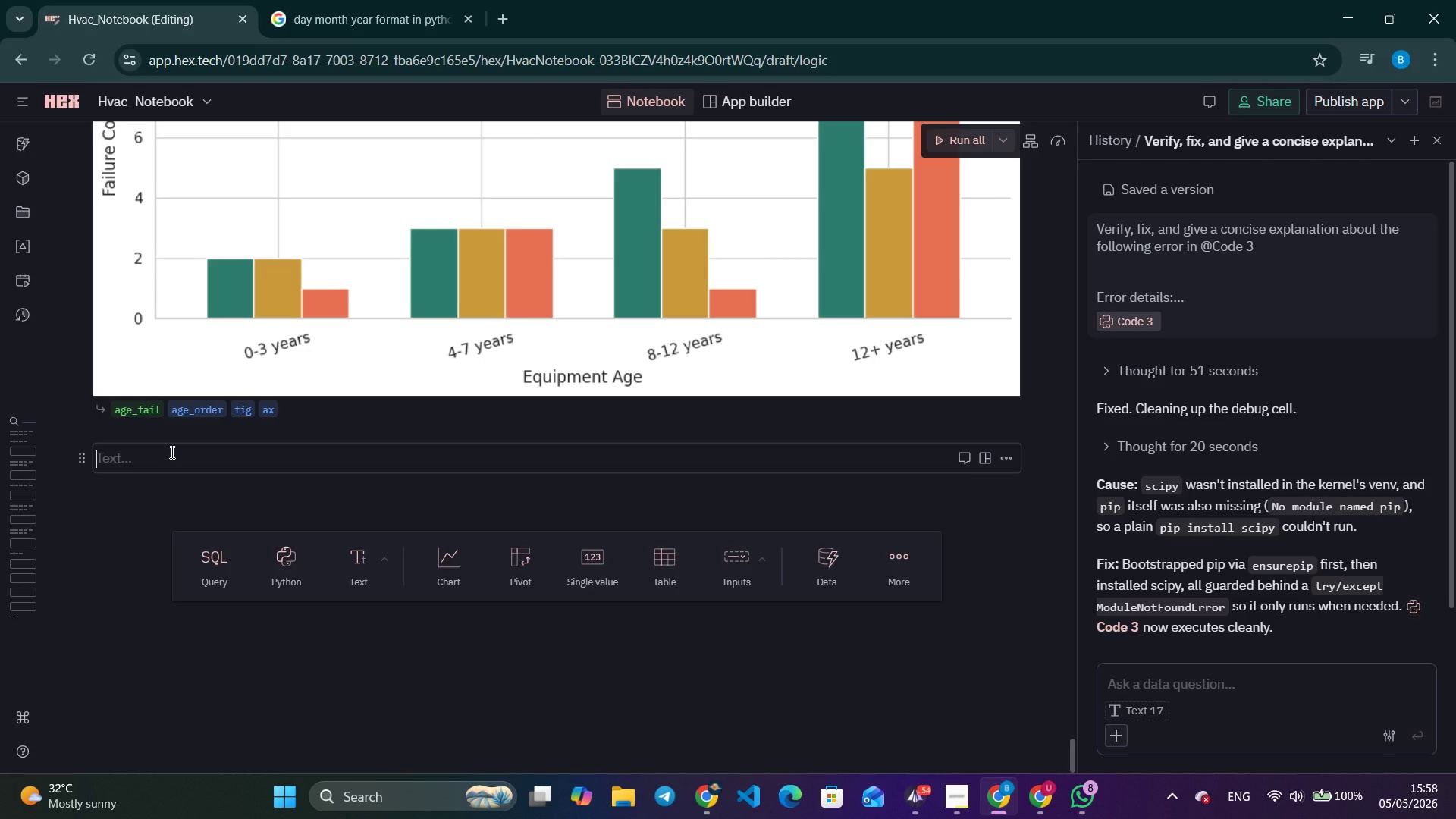 
type(### 7. )
 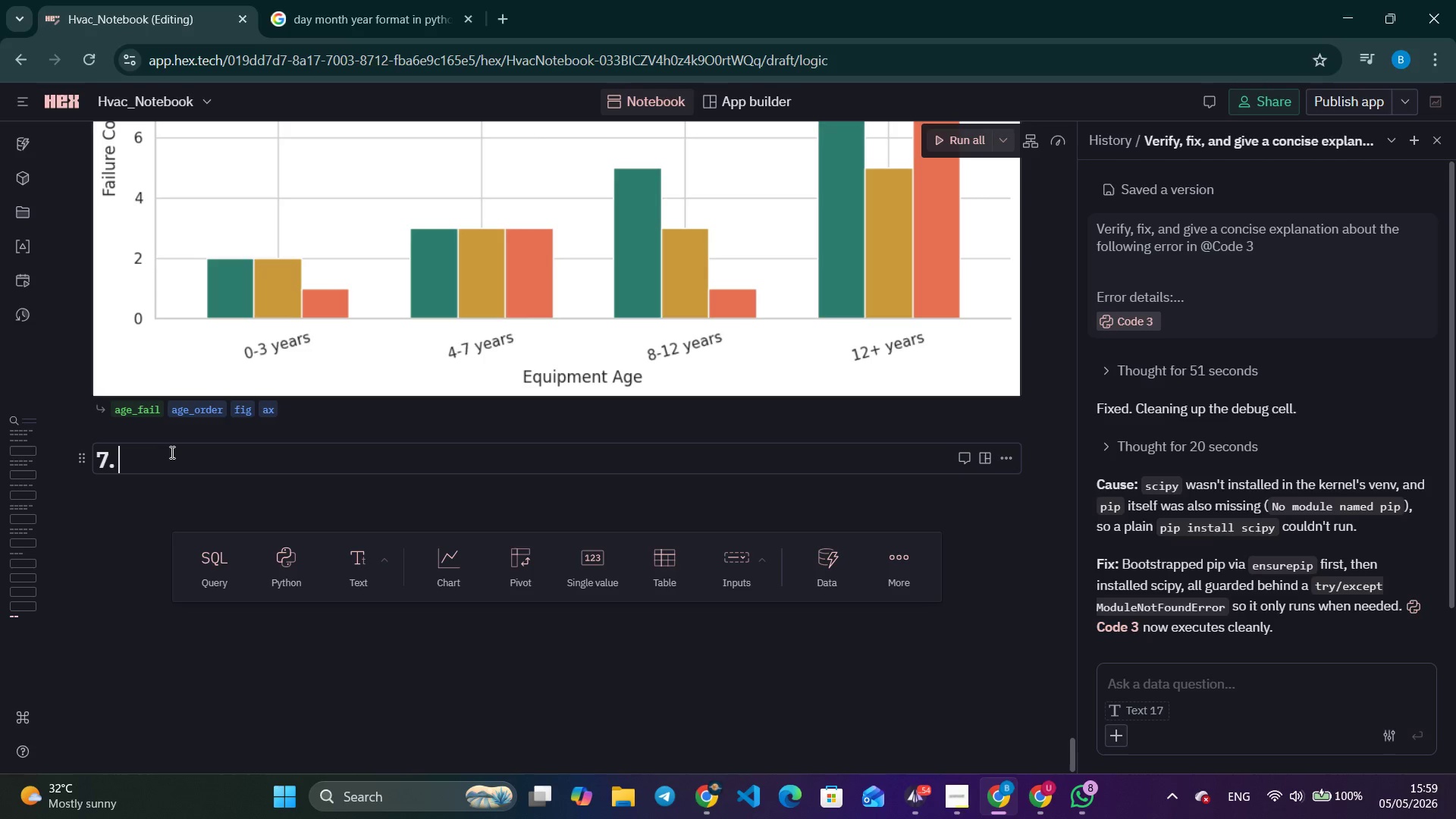 
wait(79.47)
 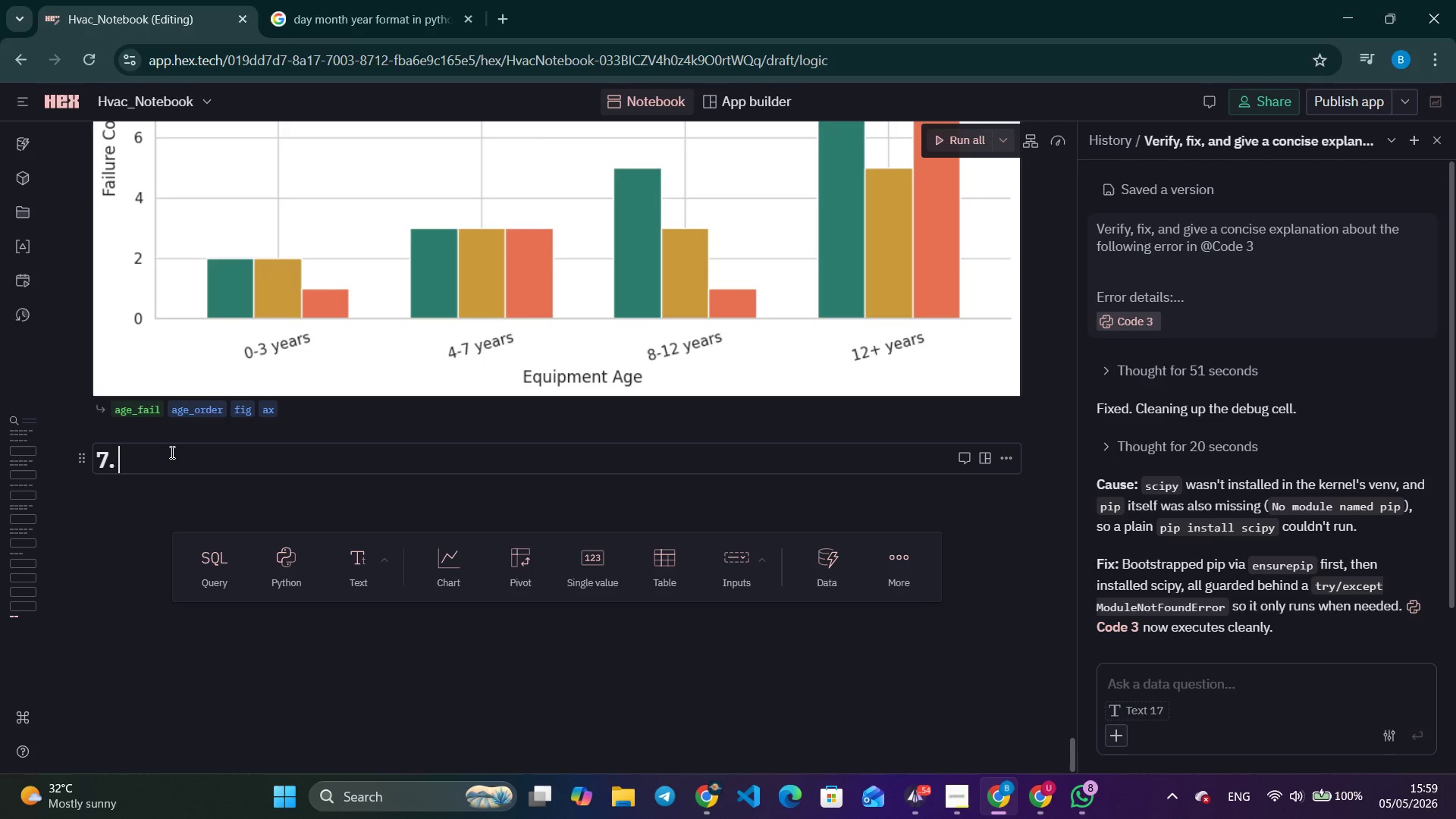 
type(e)
key(Backspace)
type(Export Clean Dataset)
 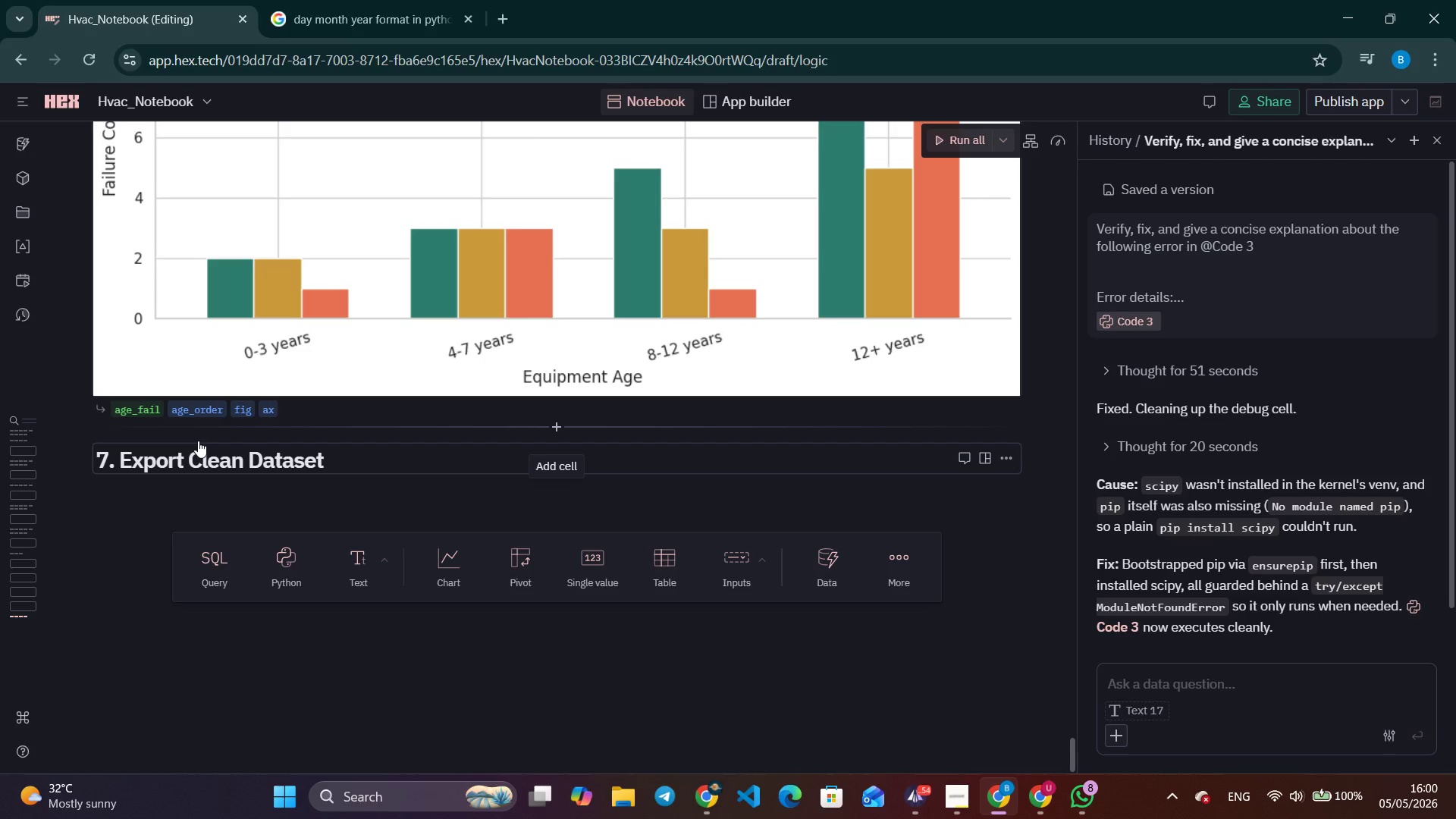 
wait(52.83)
 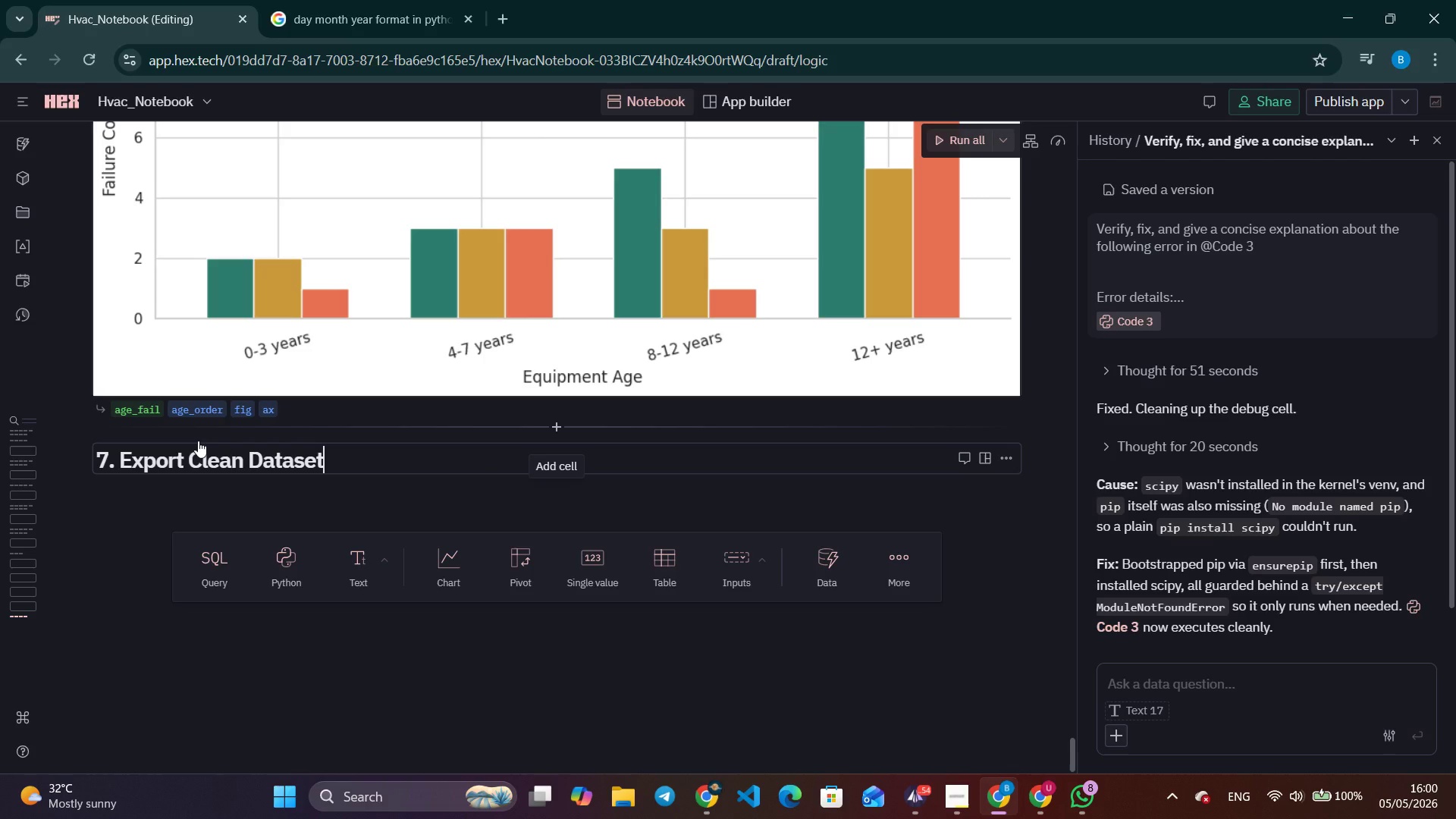 
left_click([267, 554])
 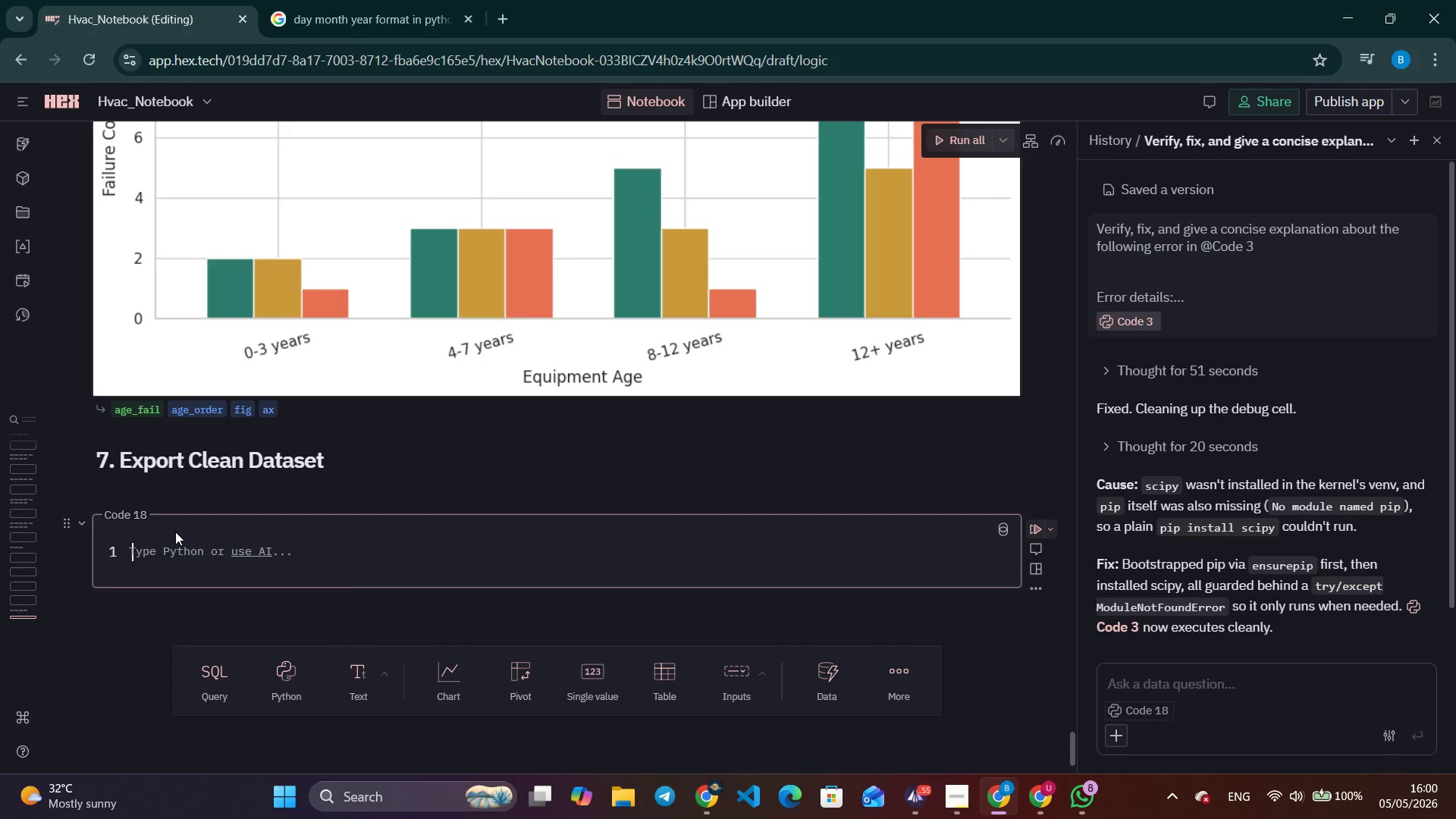 
type(fail_df.toc)
 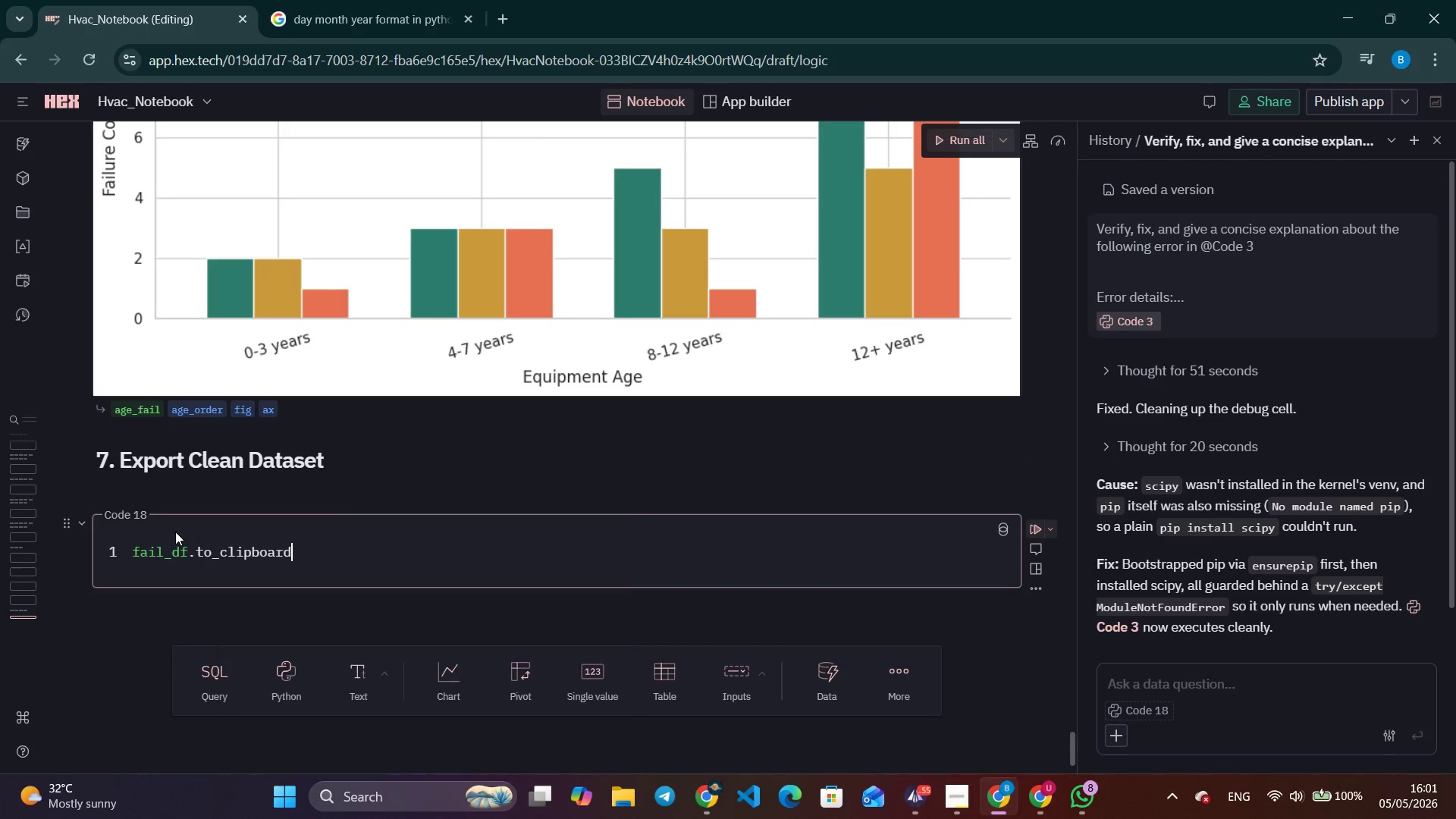 
key(Enter)
 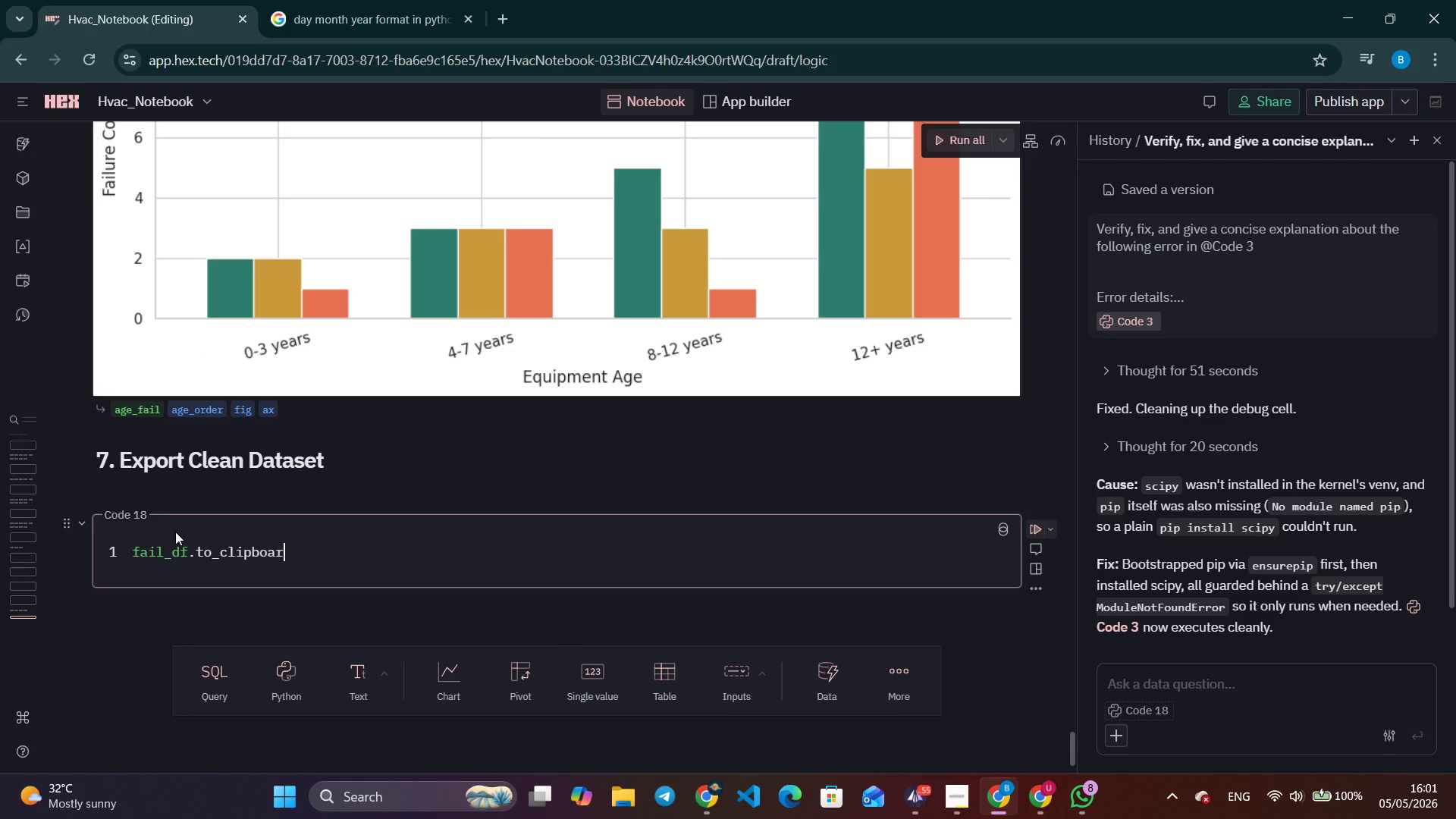 
hold_key(key=Backspace, duration=0.7)
 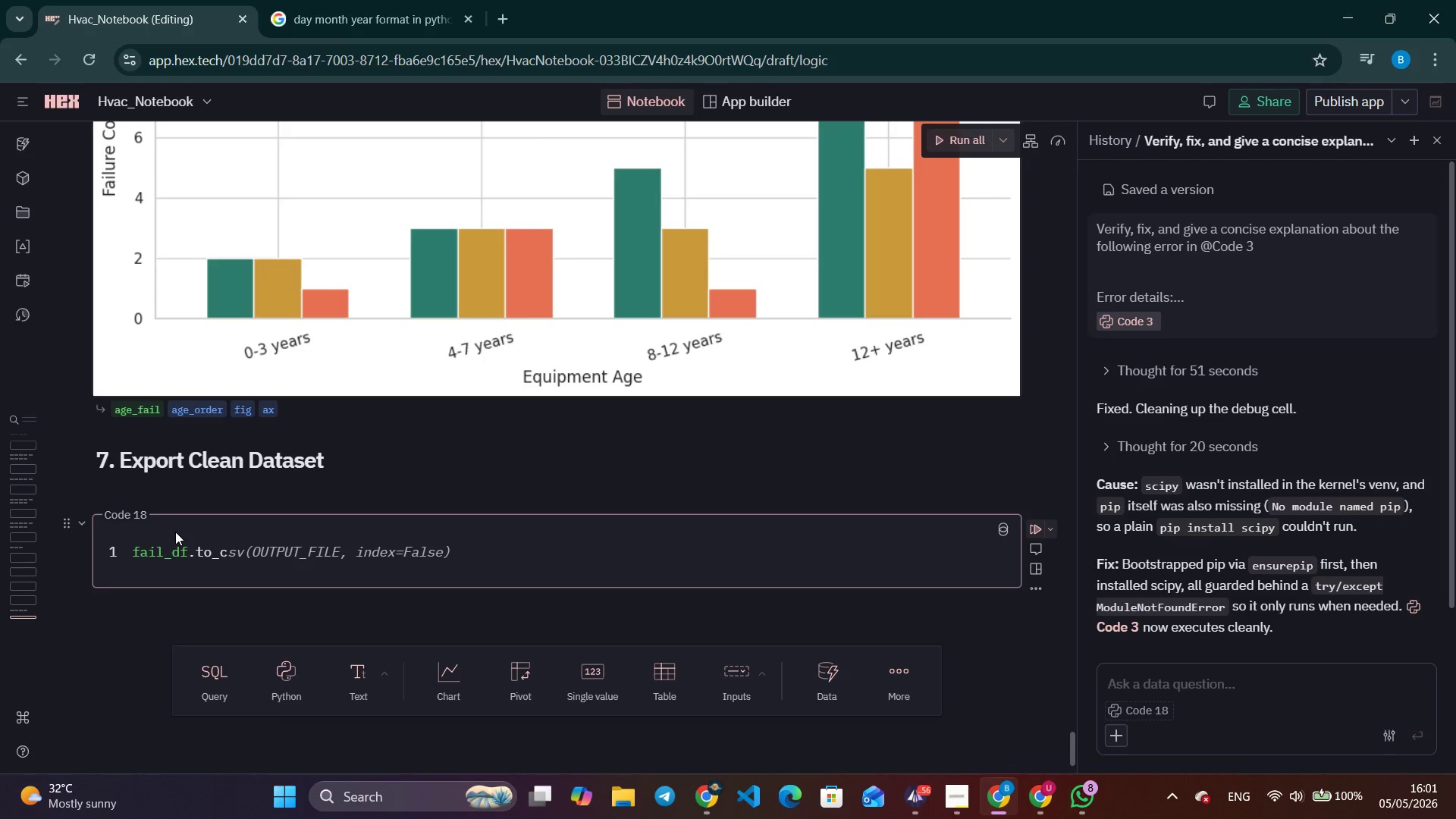 
key(Tab)
 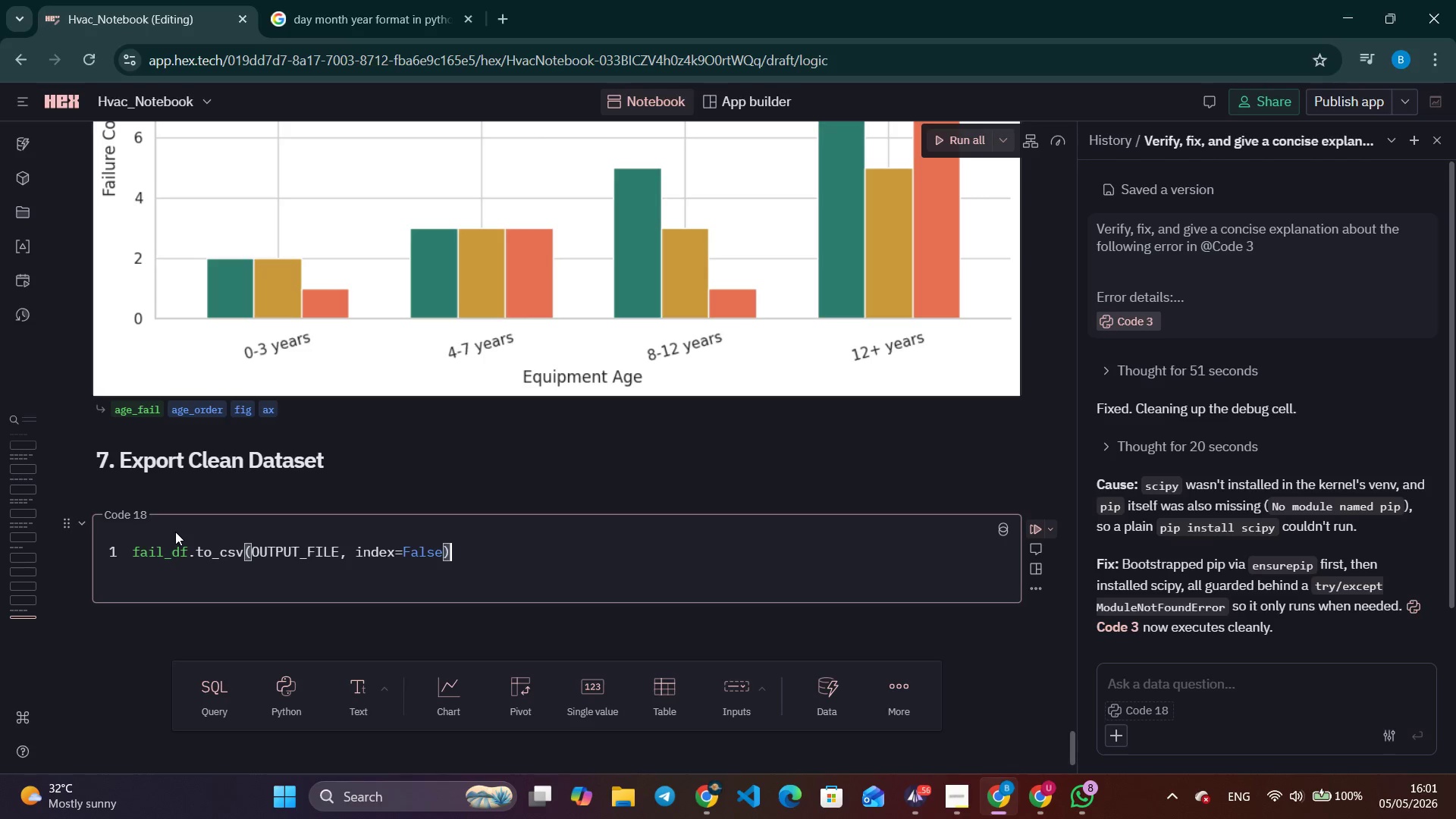 
key(Enter)
 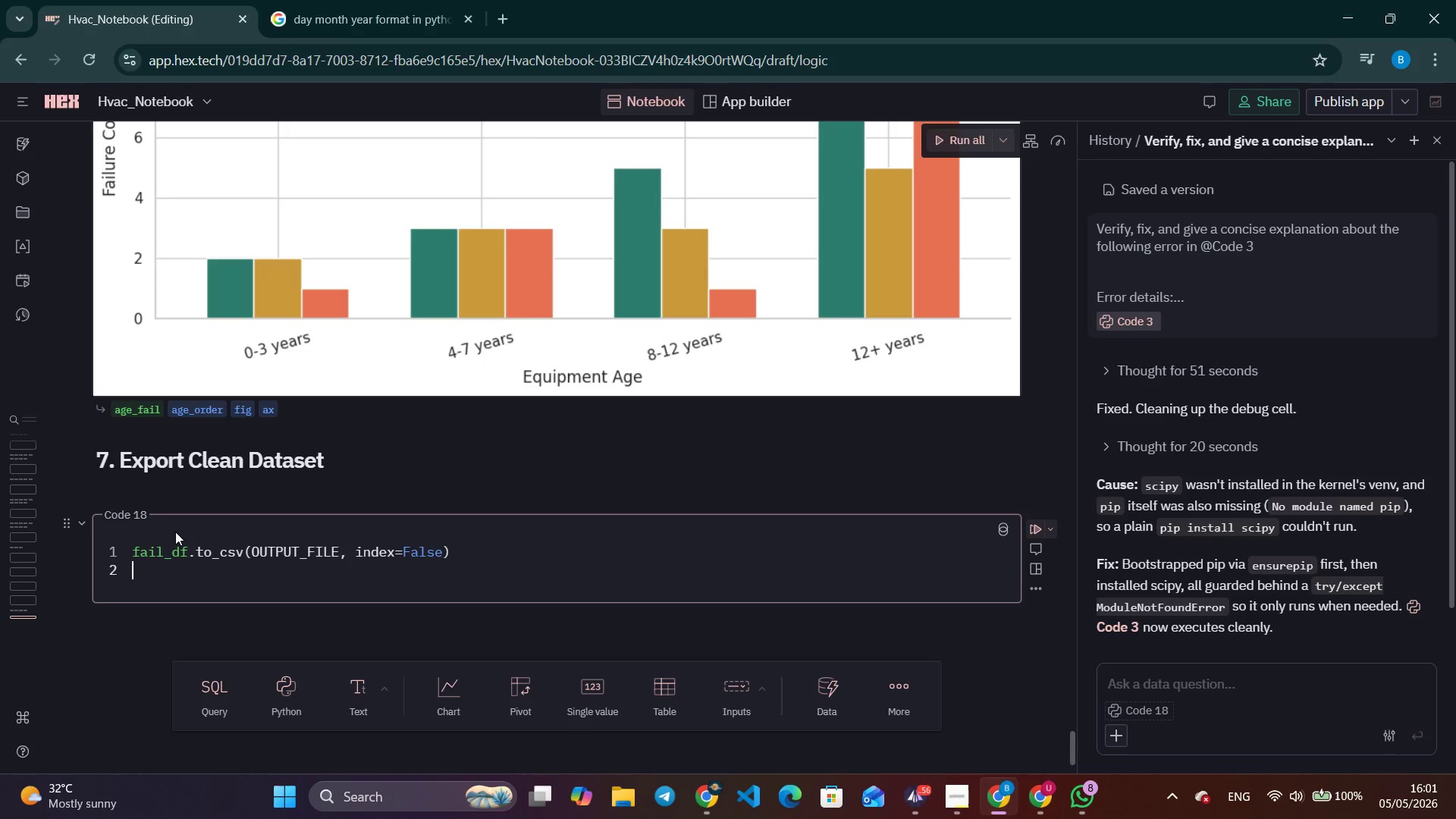 
wait(6.7)
 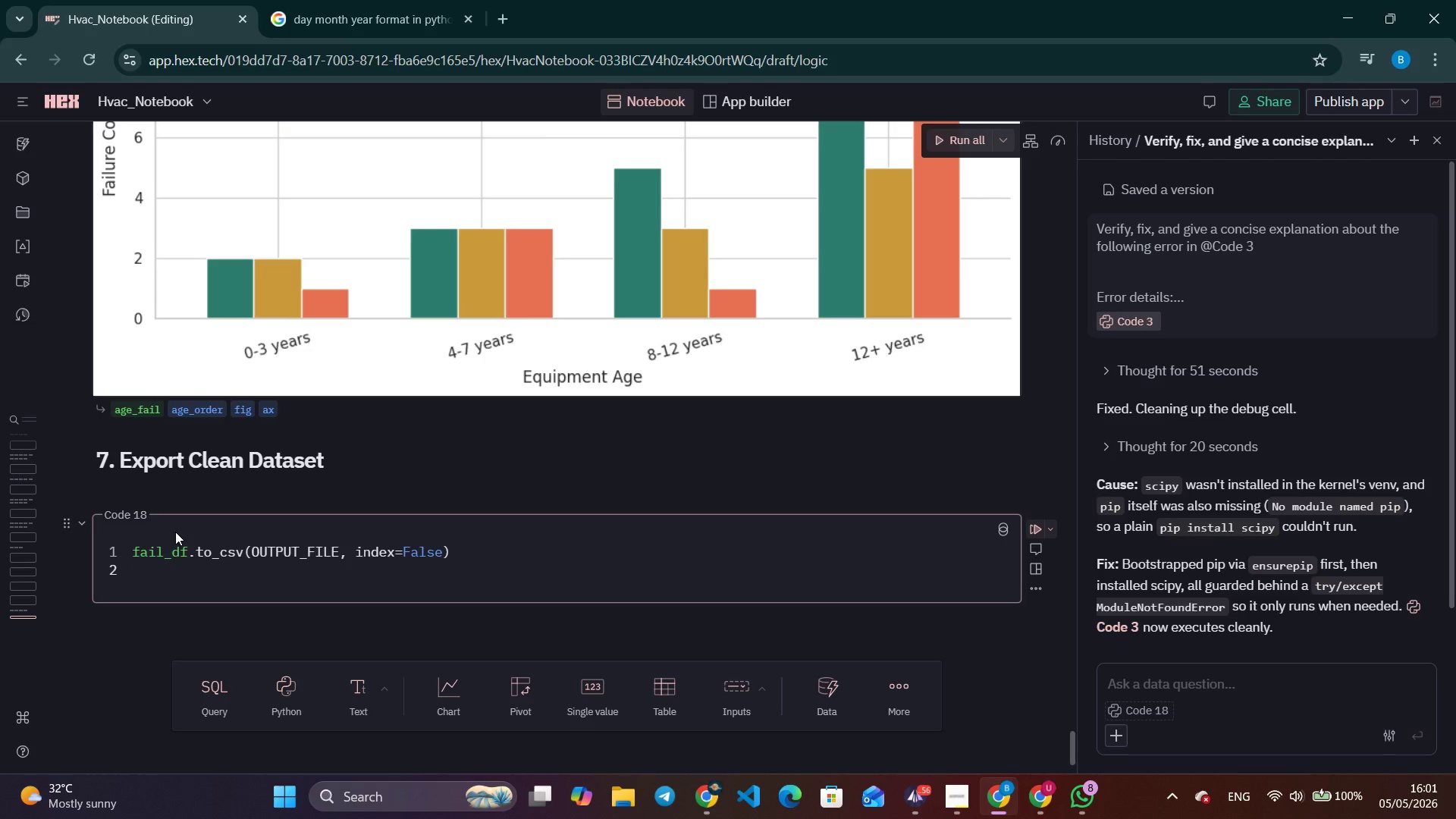 
scroll: coordinate [249, 521], scroll_direction: up, amount: 20.0
 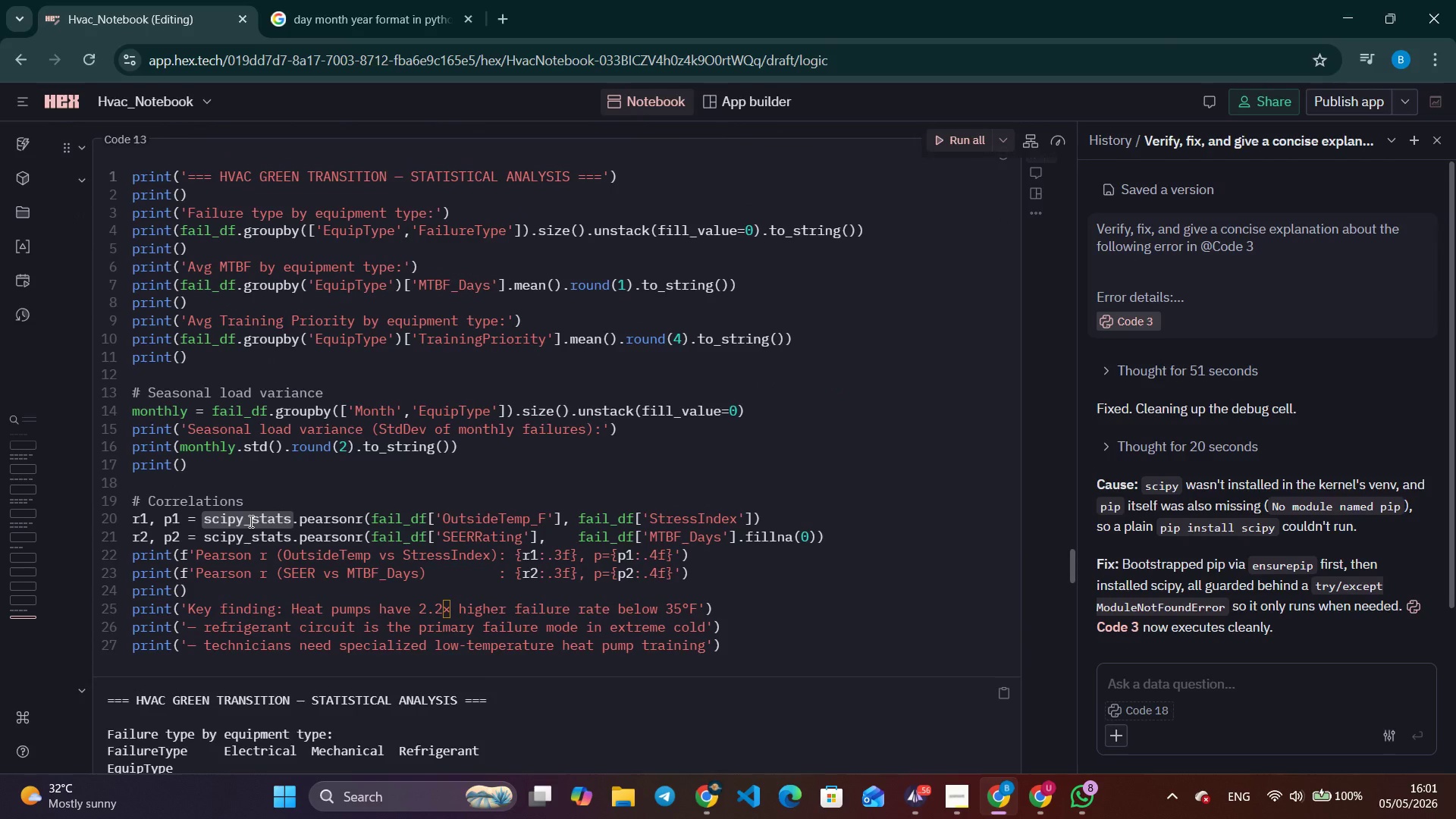 
scroll: coordinate [569, 577], scroll_direction: down, amount: 36.0
 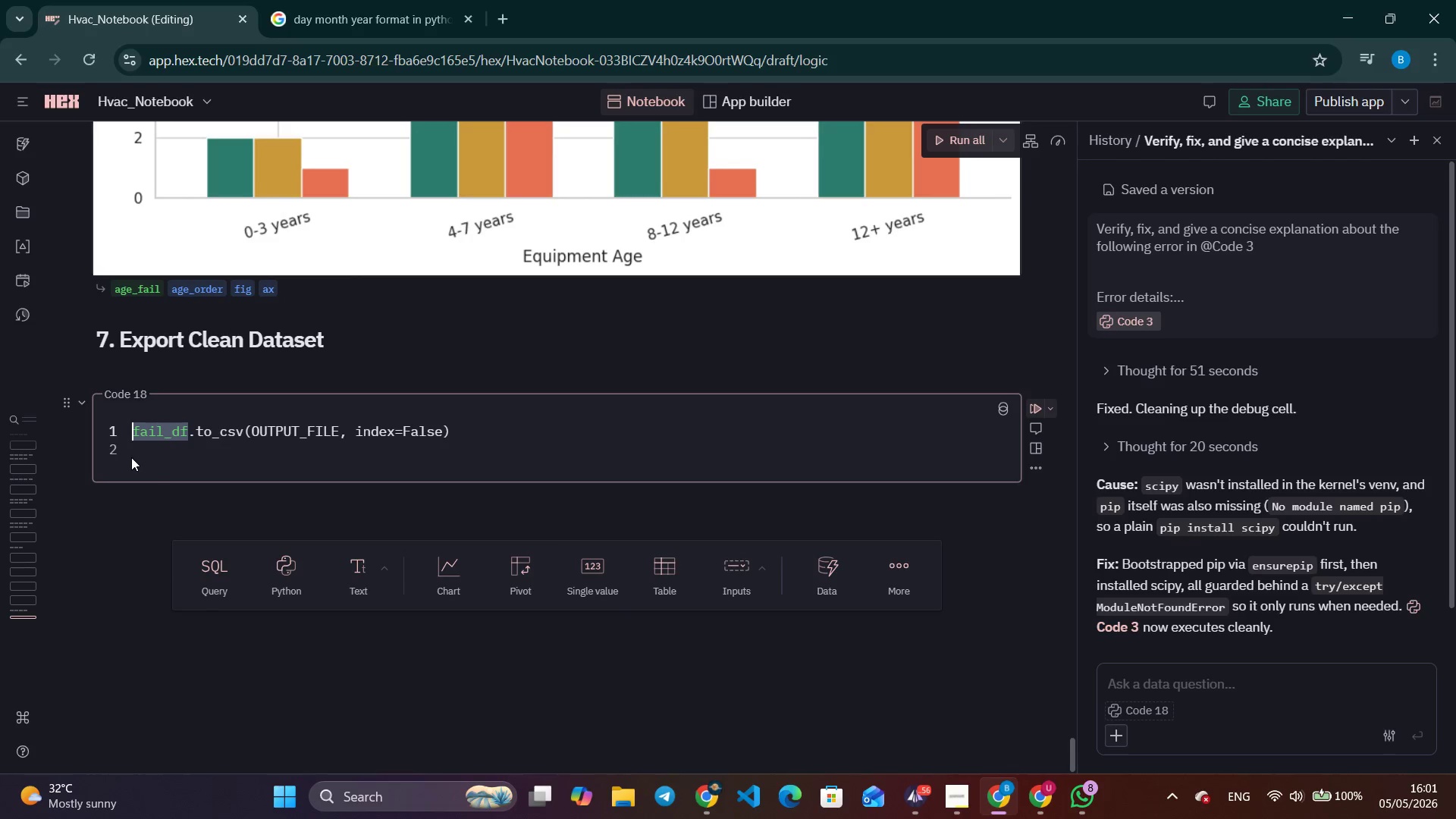 
left_click([146, 457])
 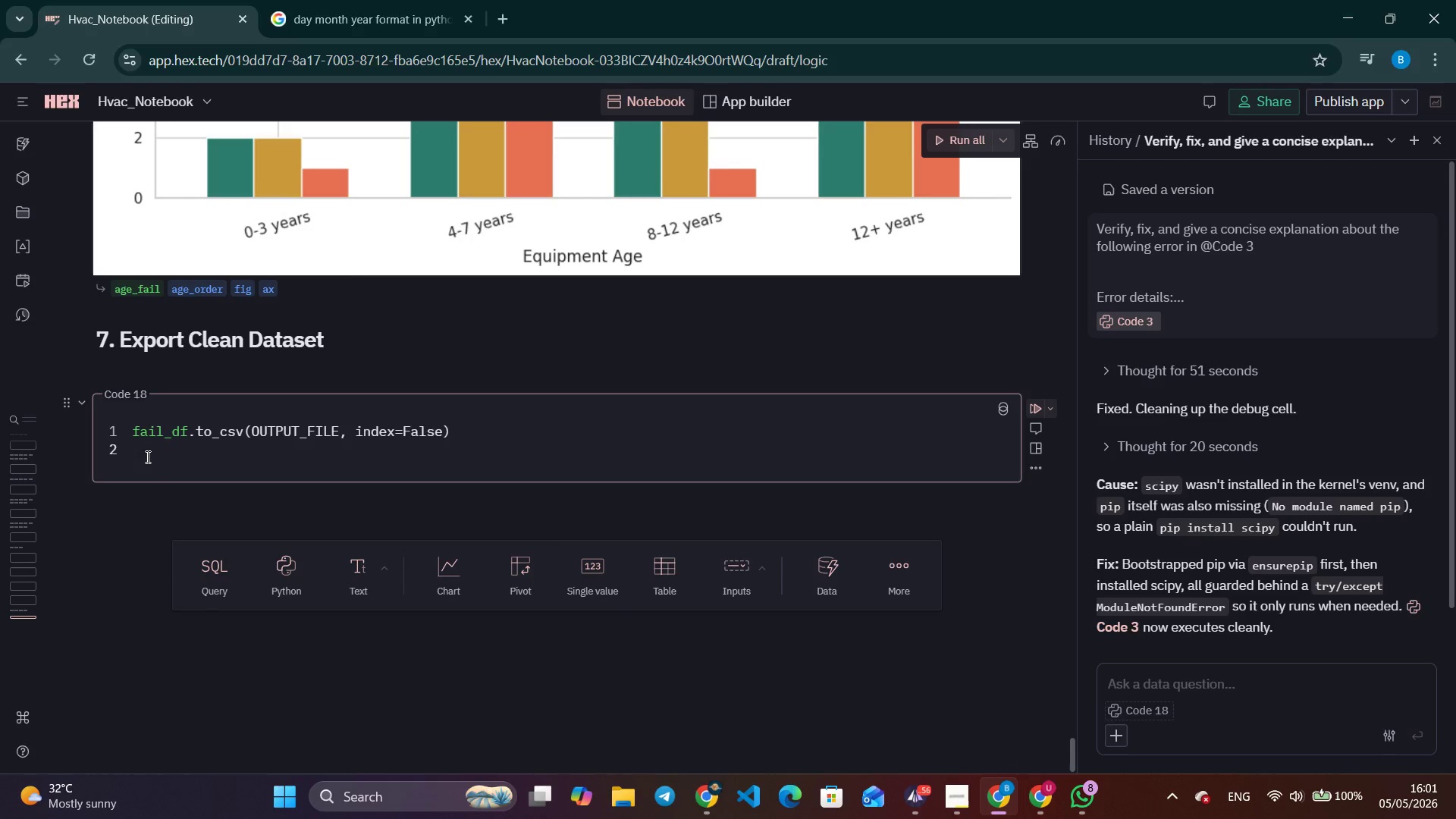 
type(print)
key(Tab)
key(Tab)
type( )
 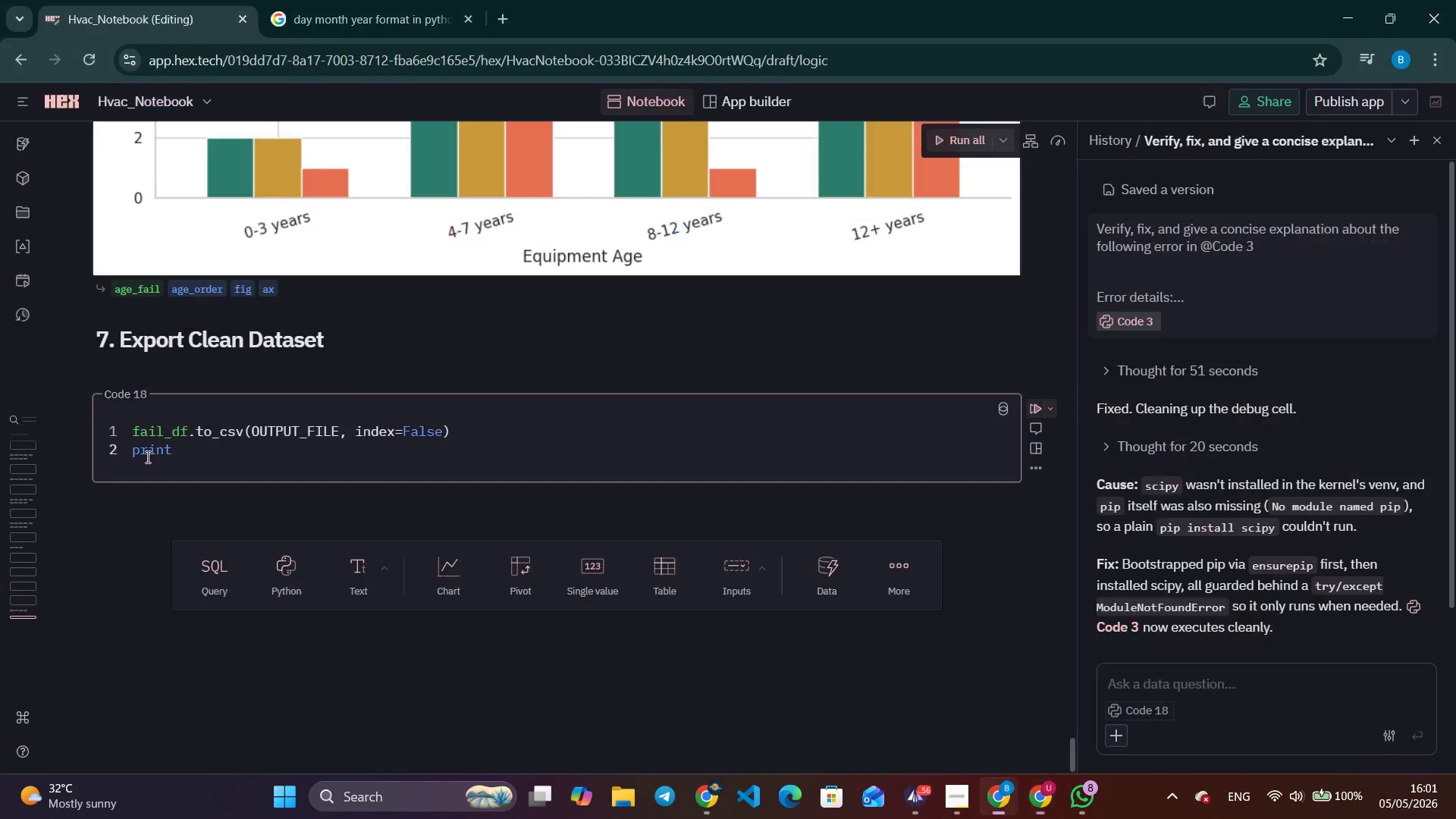 
hold_key(key=AltLeft, duration=0.91)
 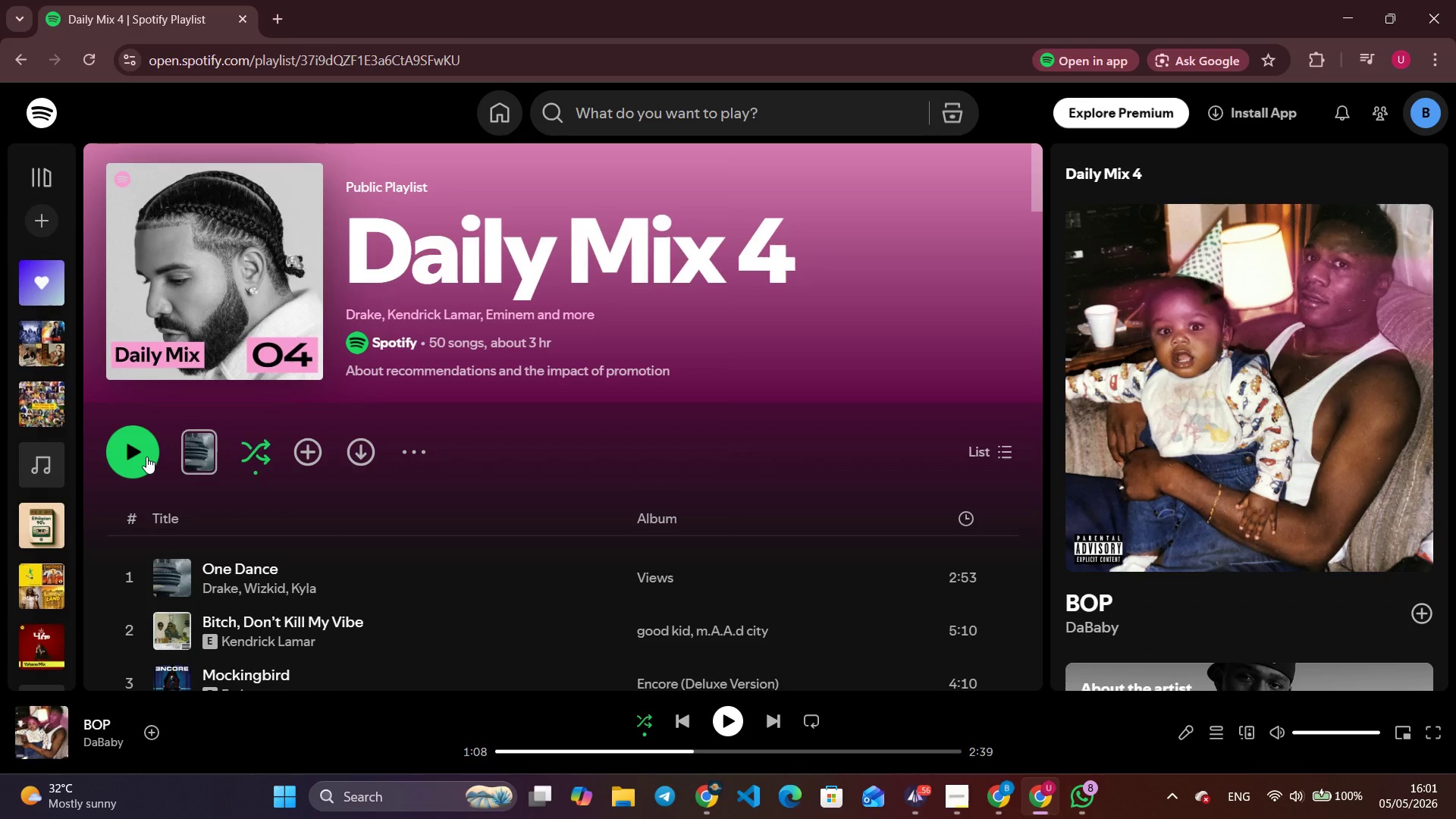 
key(Alt+AltLeft)
 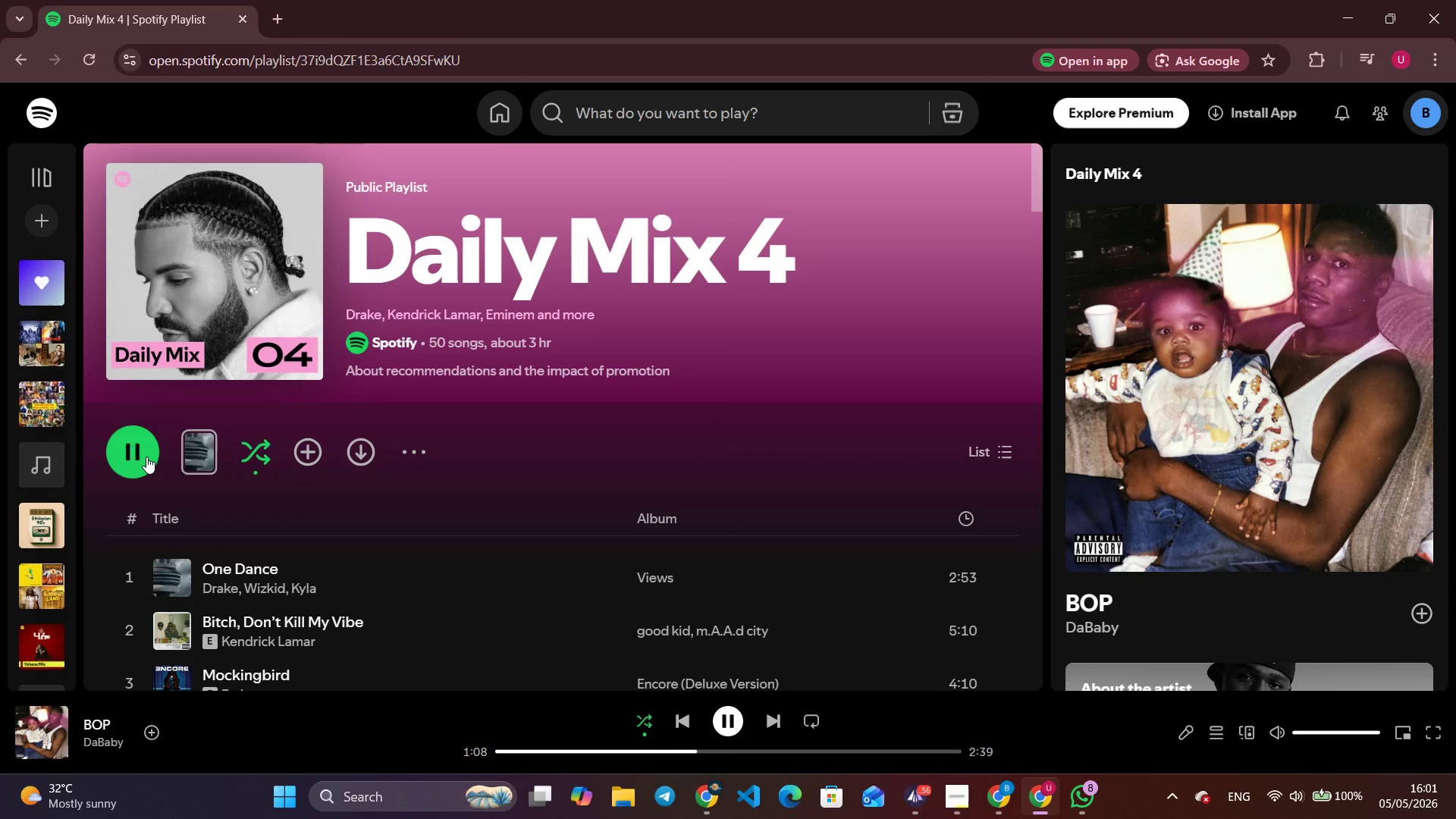 
key(Tab)
type((f'Exported {li)
key(Backspace)
type(en(fail-)
key(Backspace)
type())
 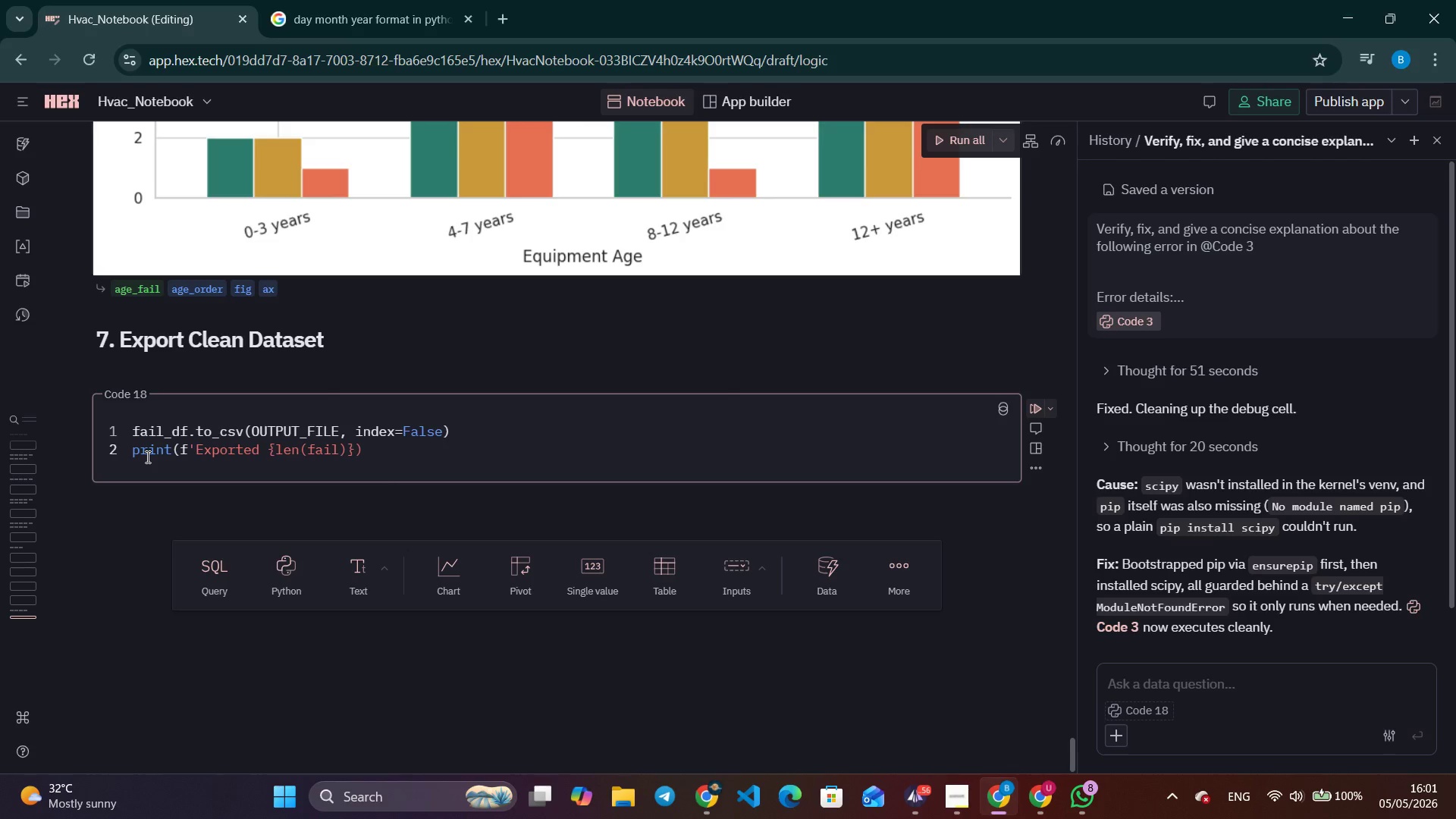 
key(ArrowLeft)
 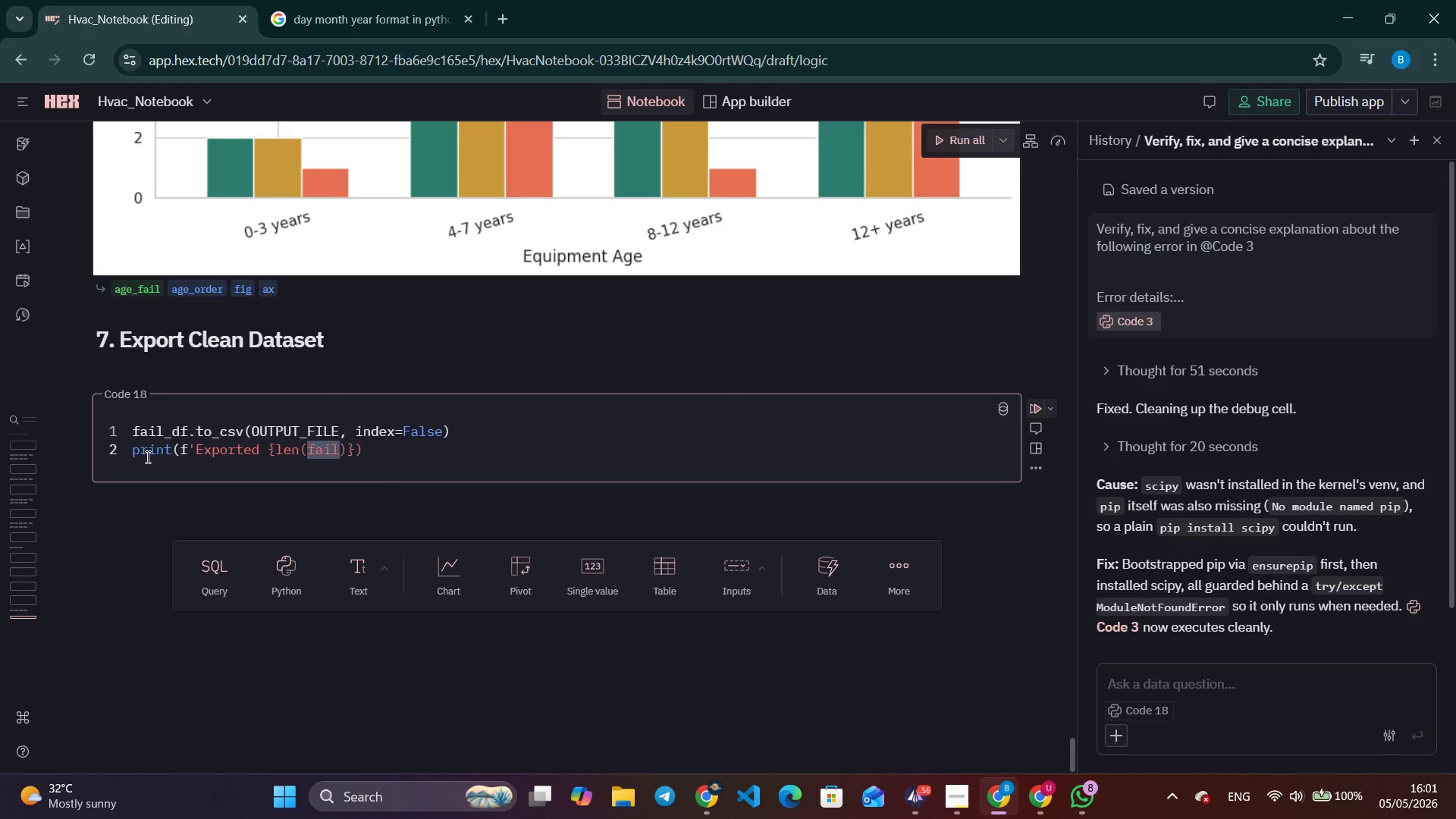 
type(_df)
 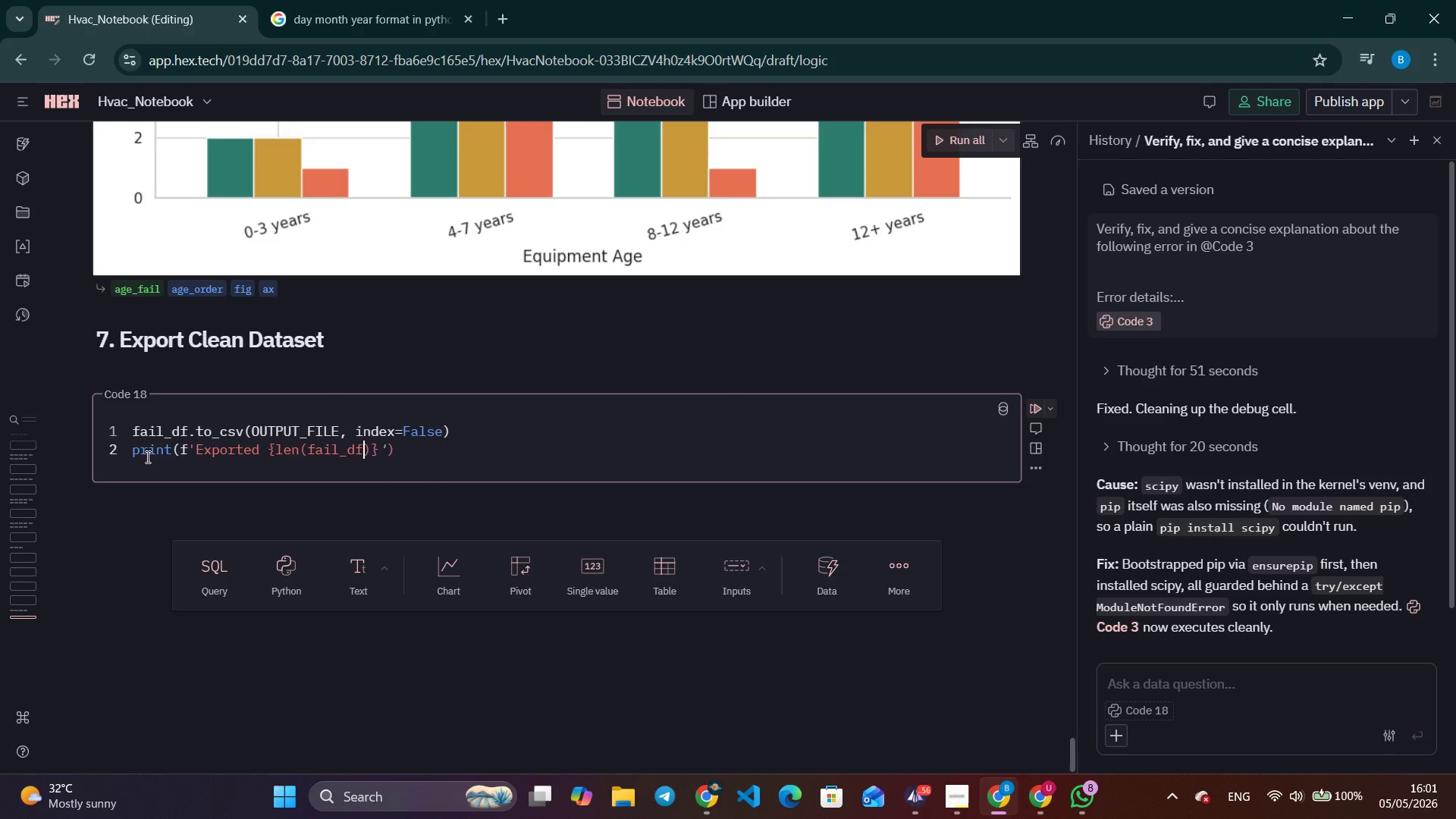 
key(ArrowRight)
 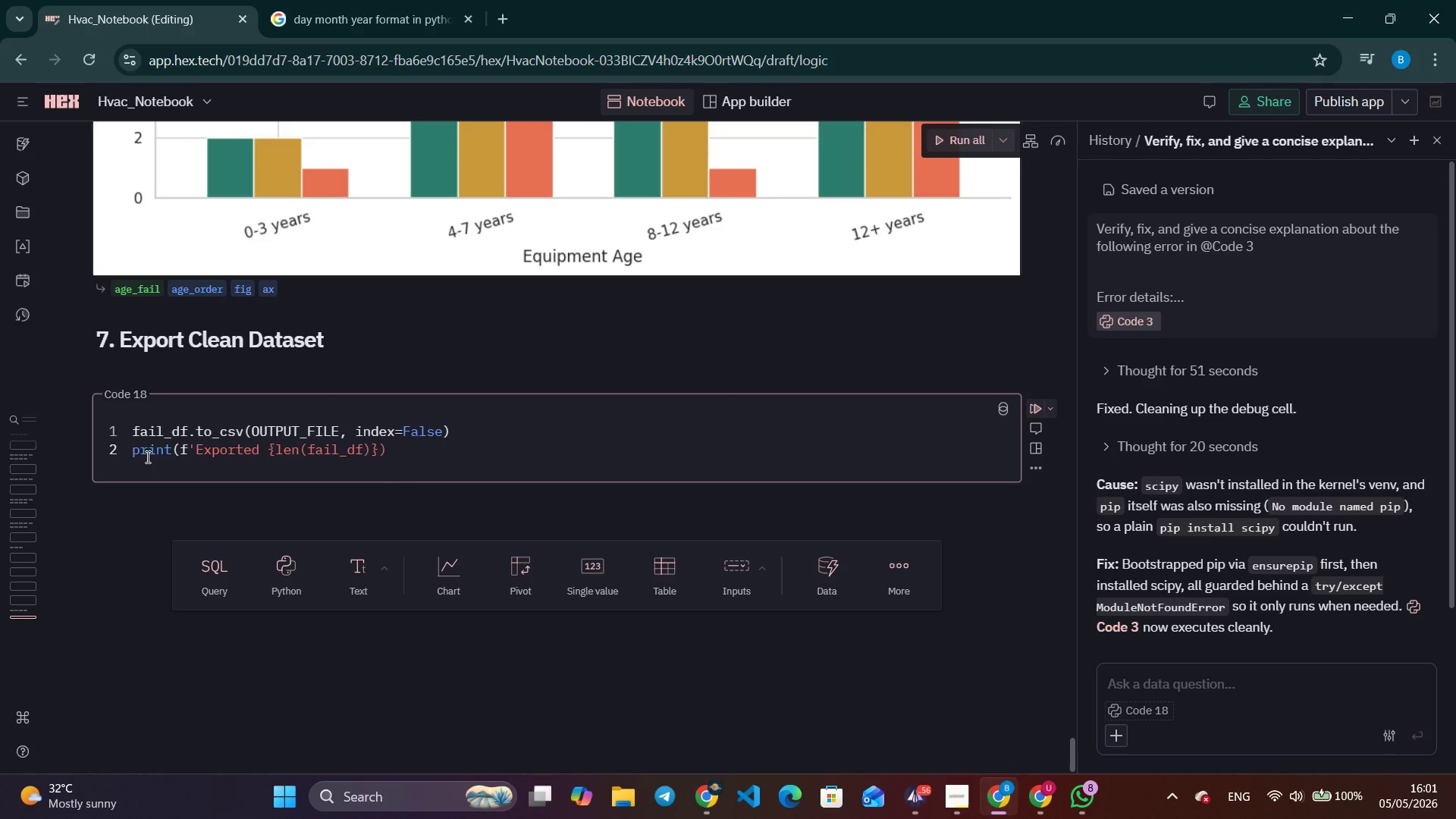 
key(Shift+ShiftLeft)
 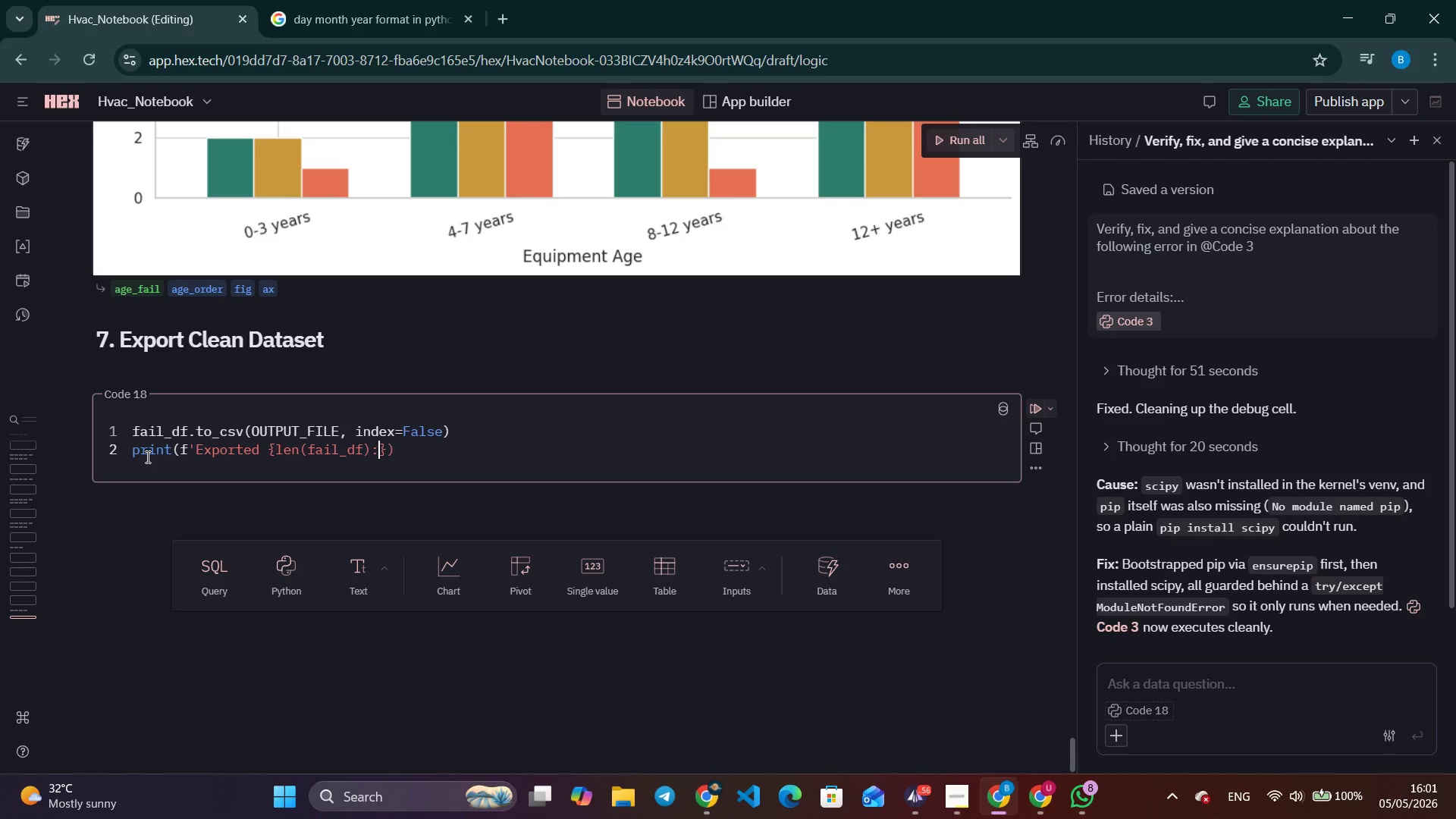 
key(Shift+Semicolon)
 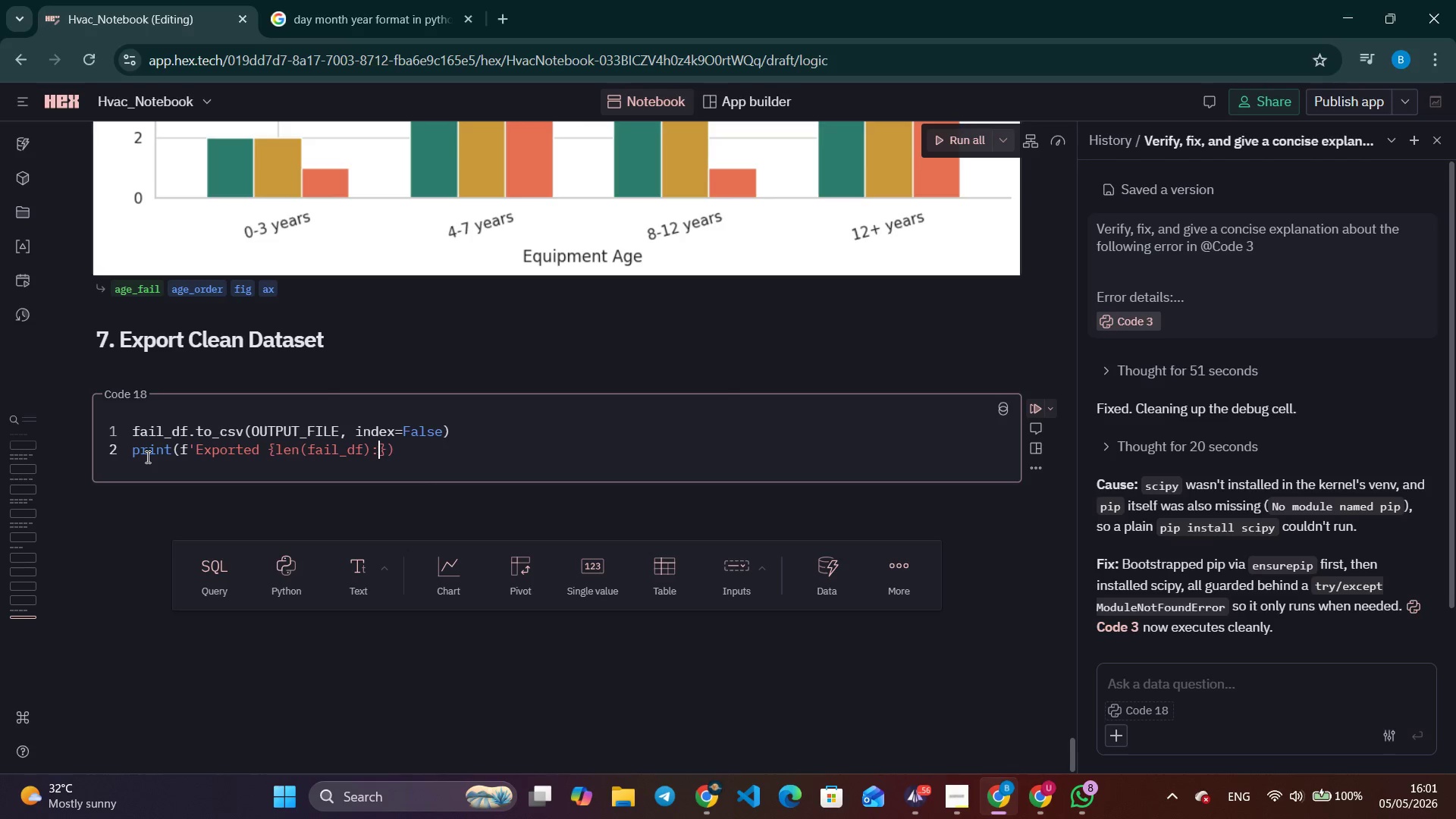 
key(Comma)
 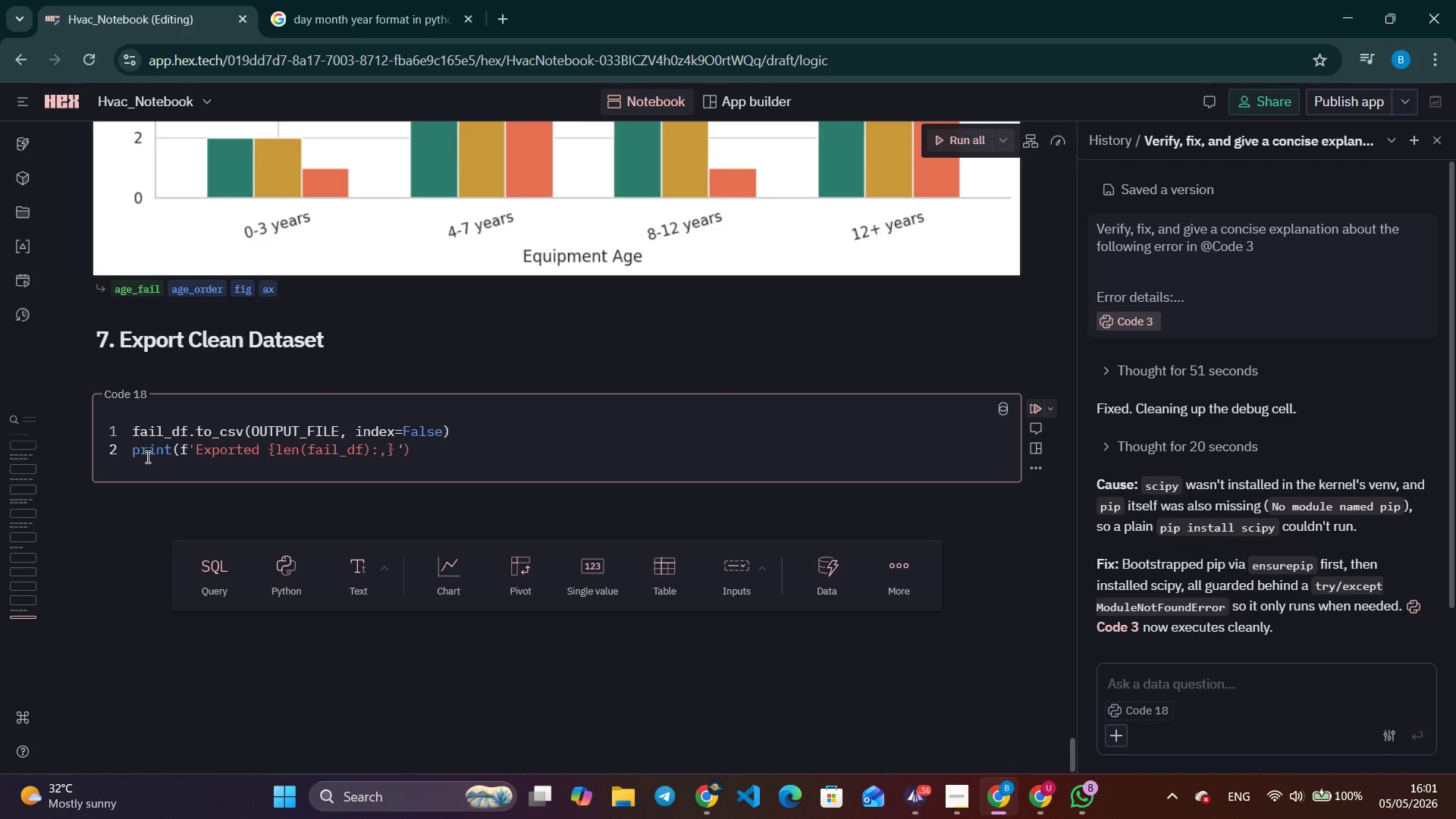 
key(ArrowRight)
 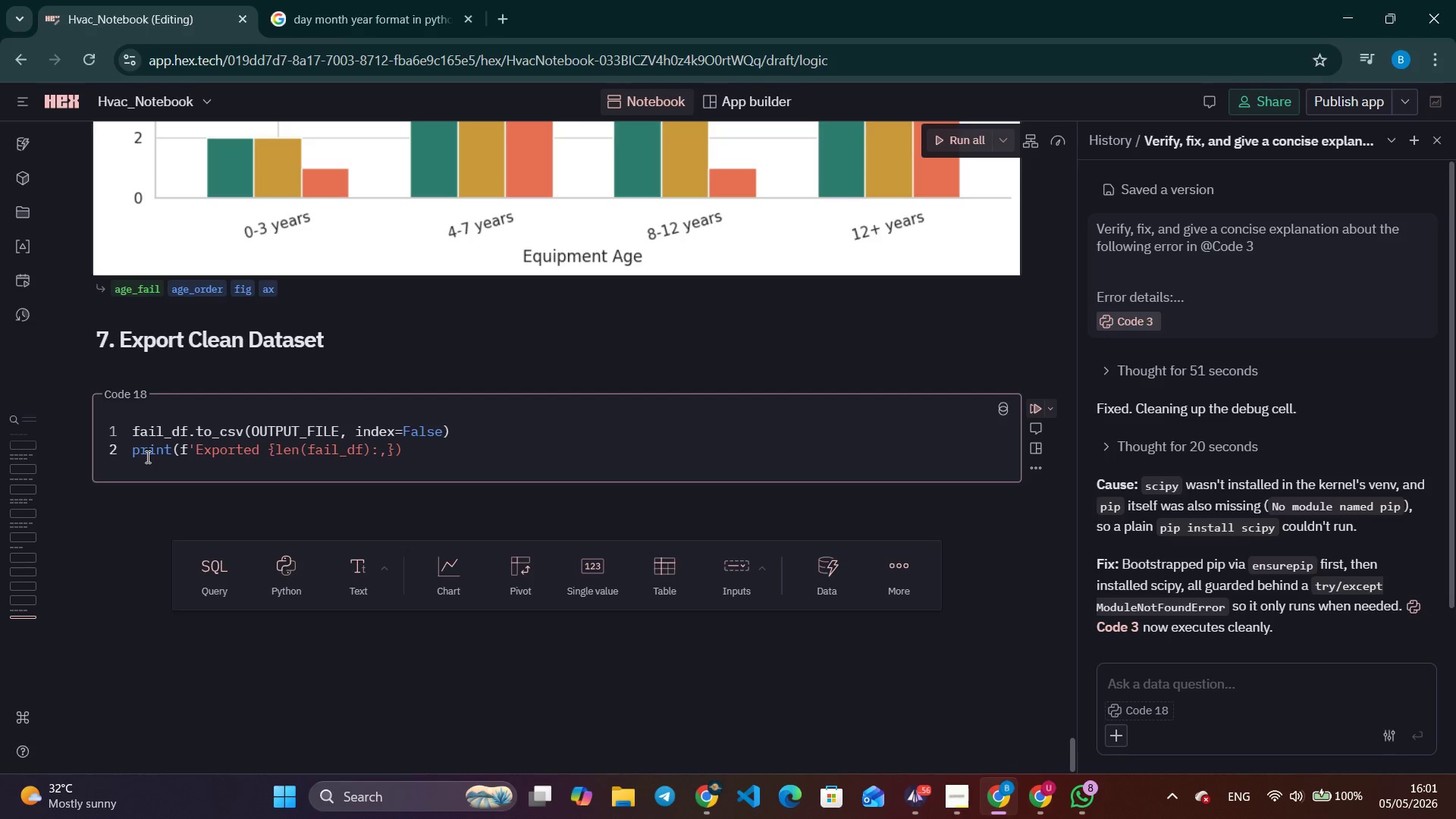 
type( rows to {)
key(Tab)
 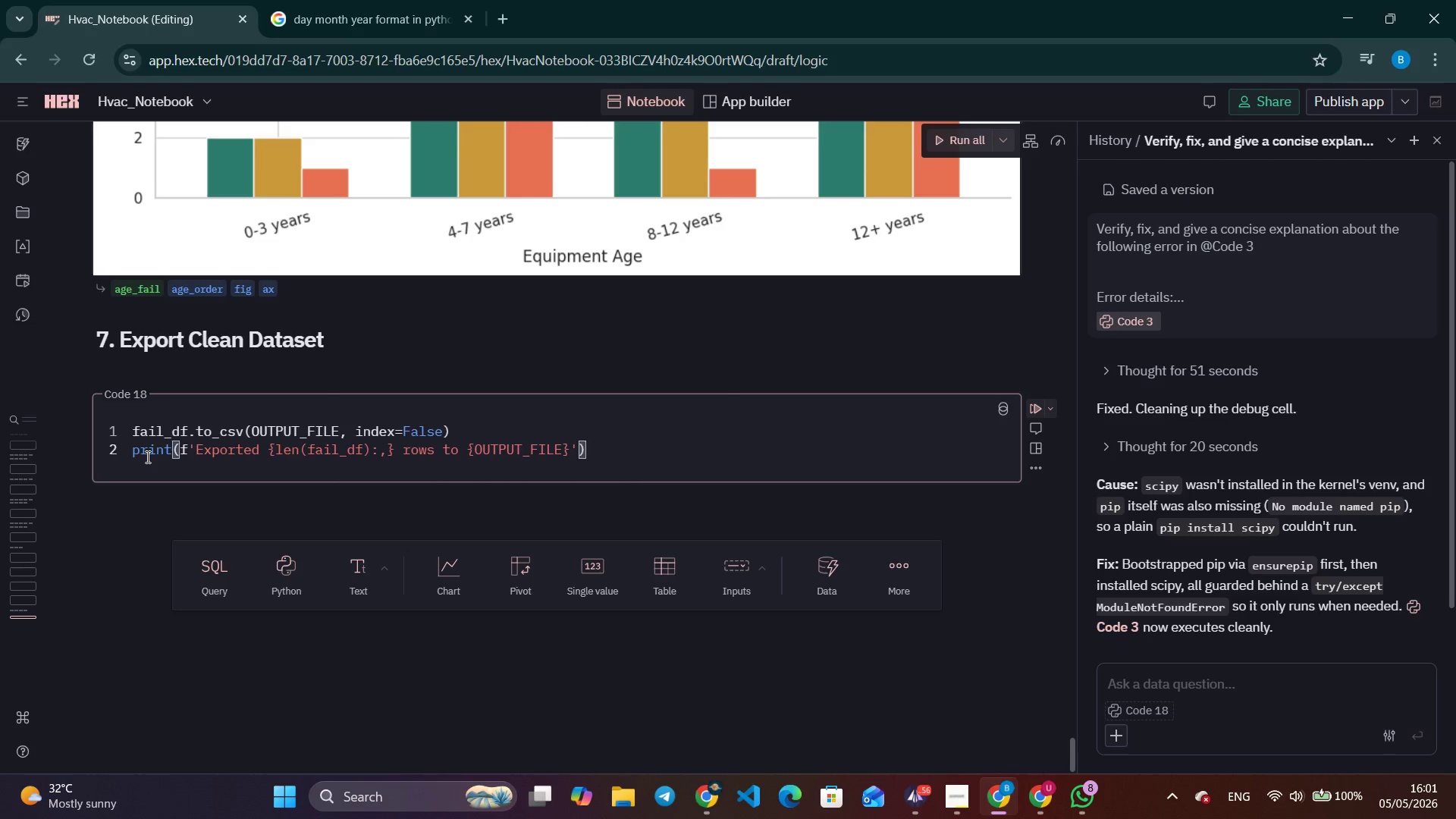 
key(Enter)
 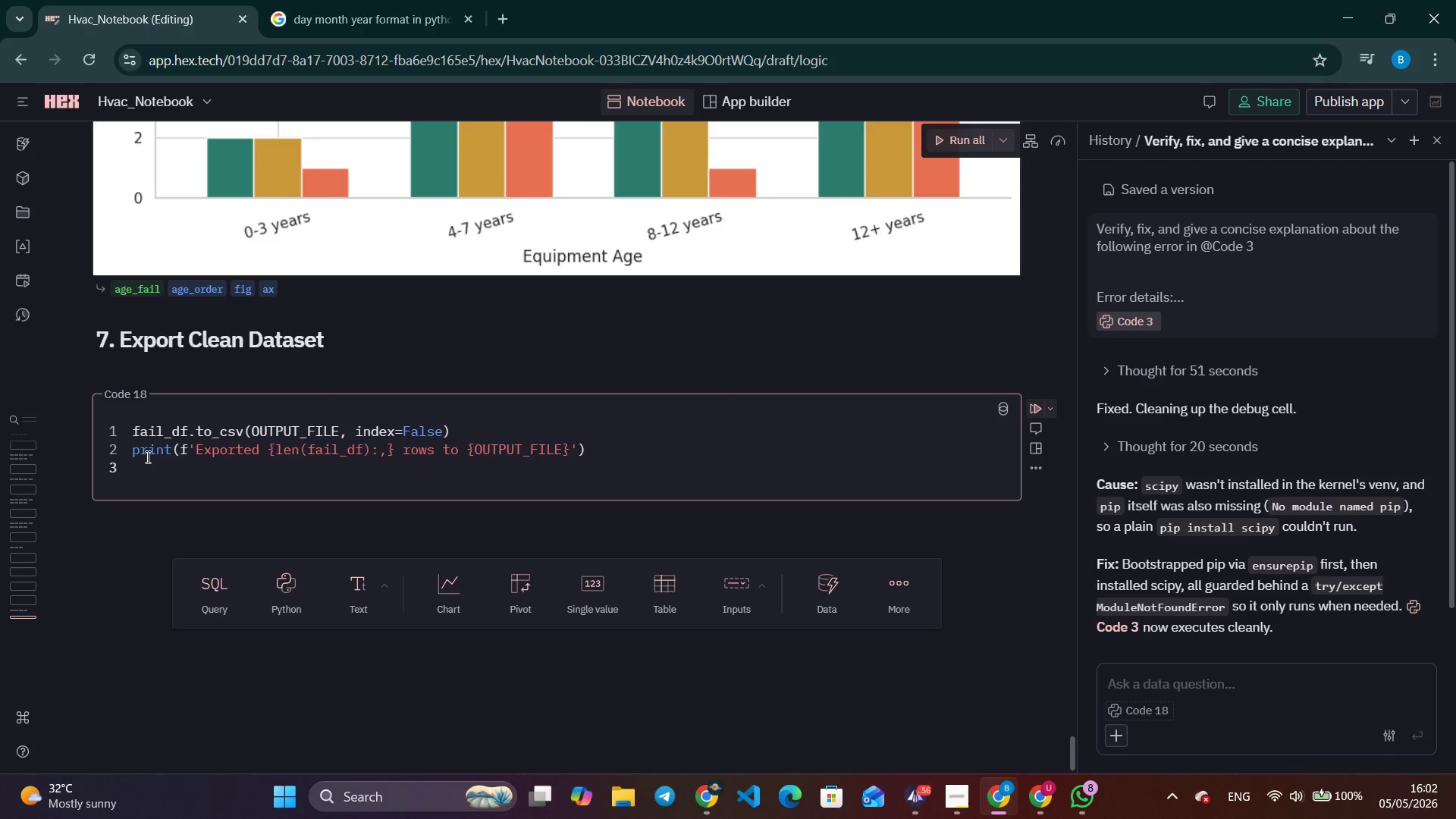 
type(fail)
 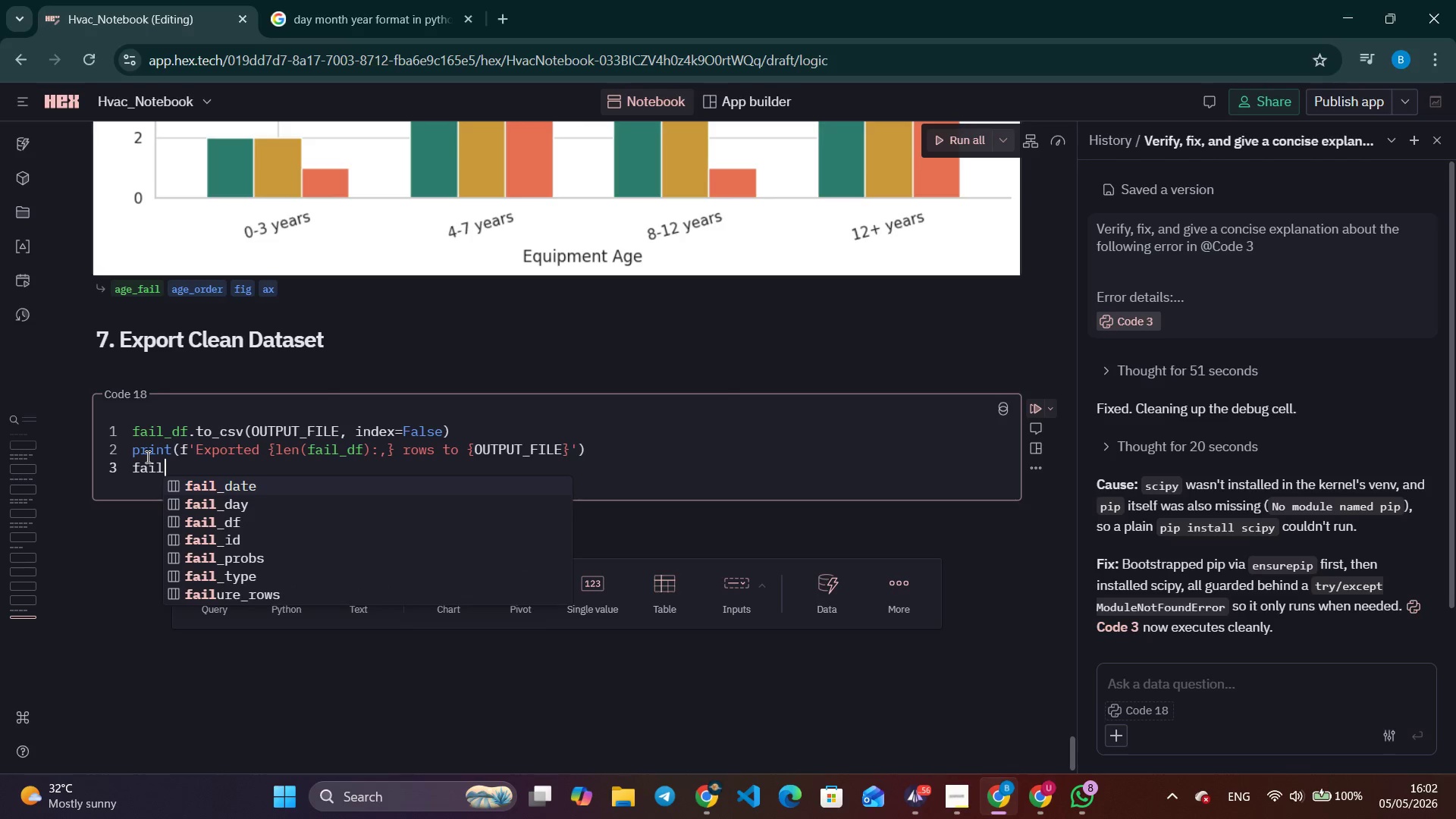 
type(df)
 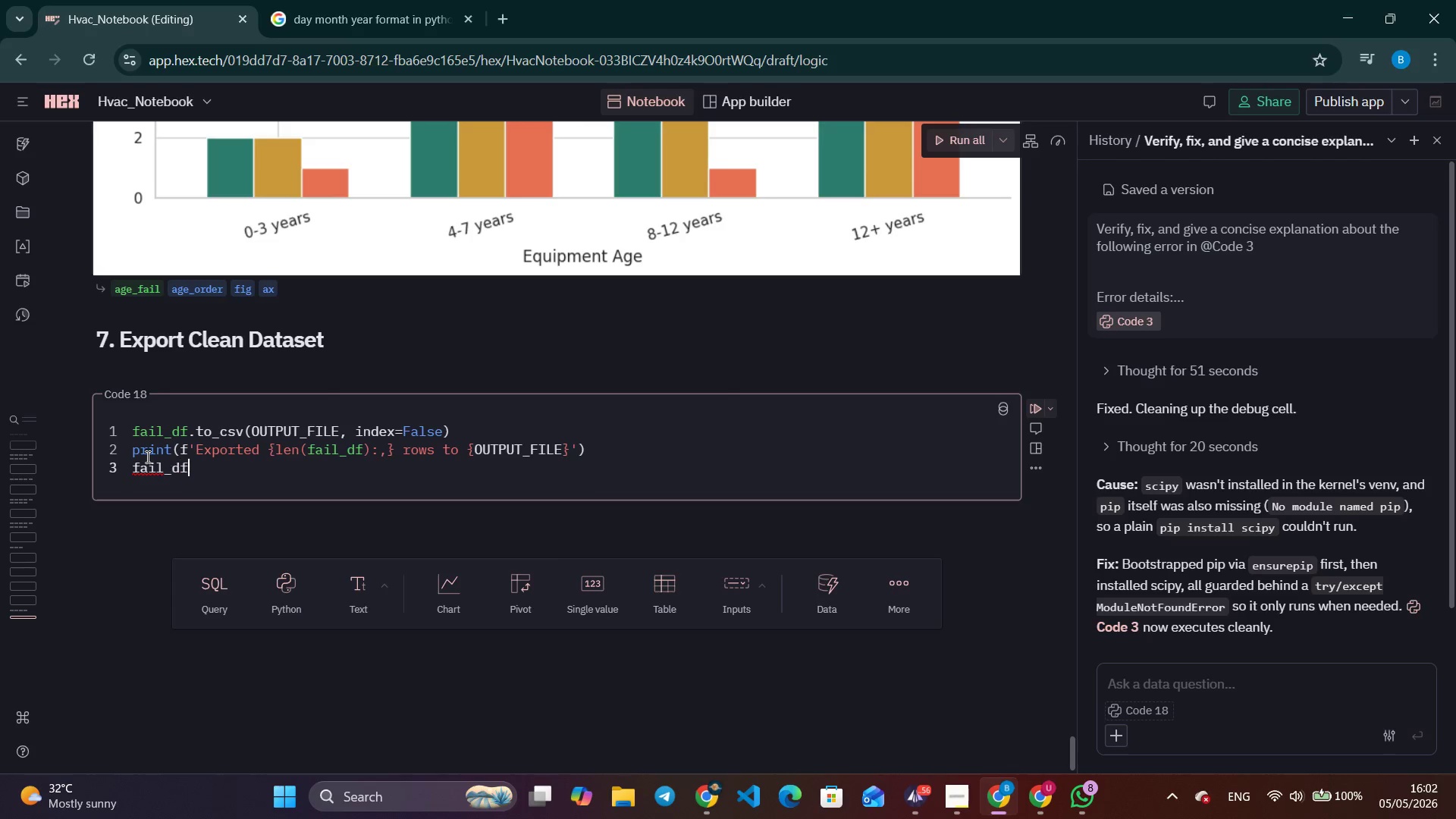 
key(Enter)
 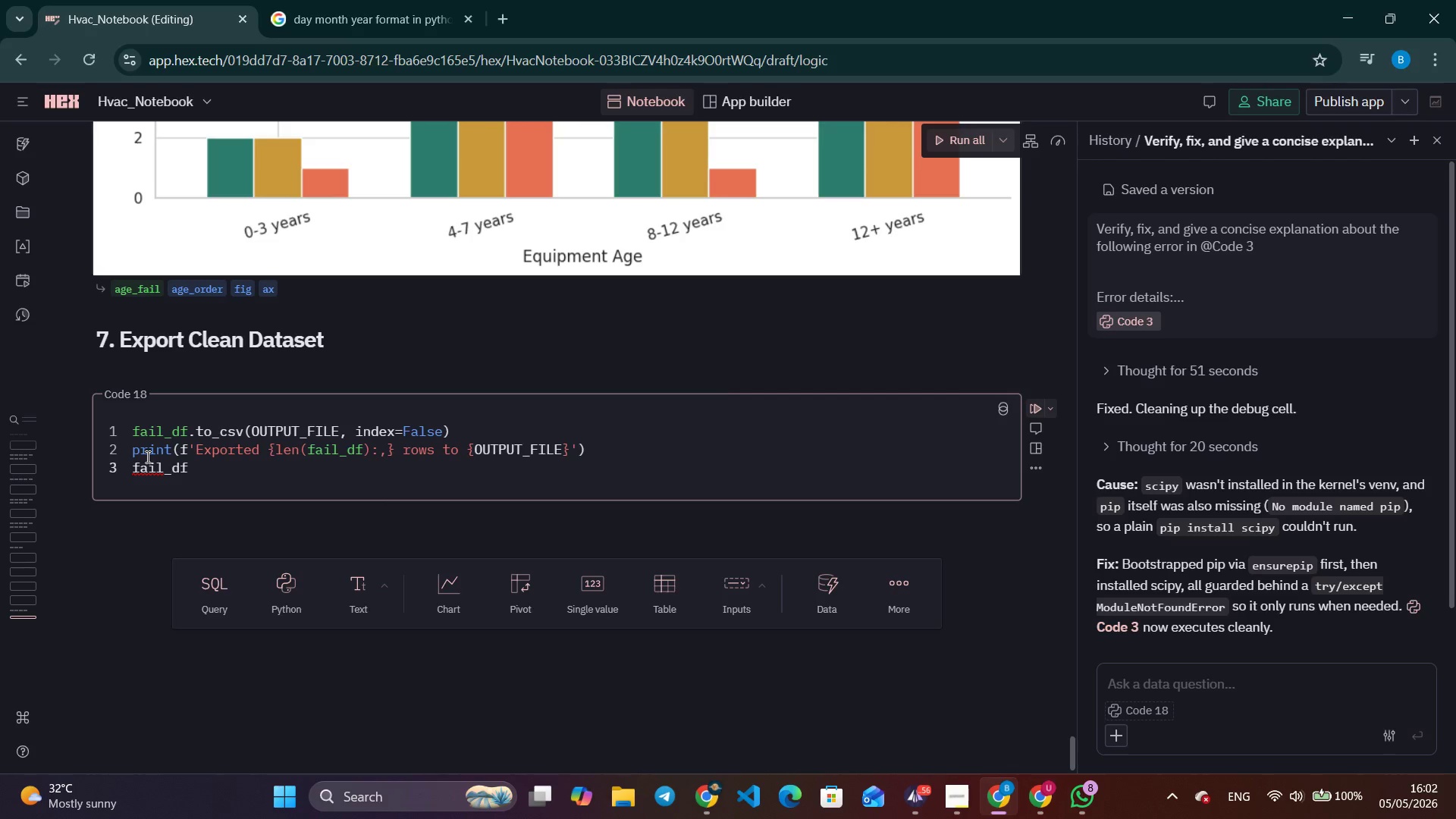 
type(.head(5)
 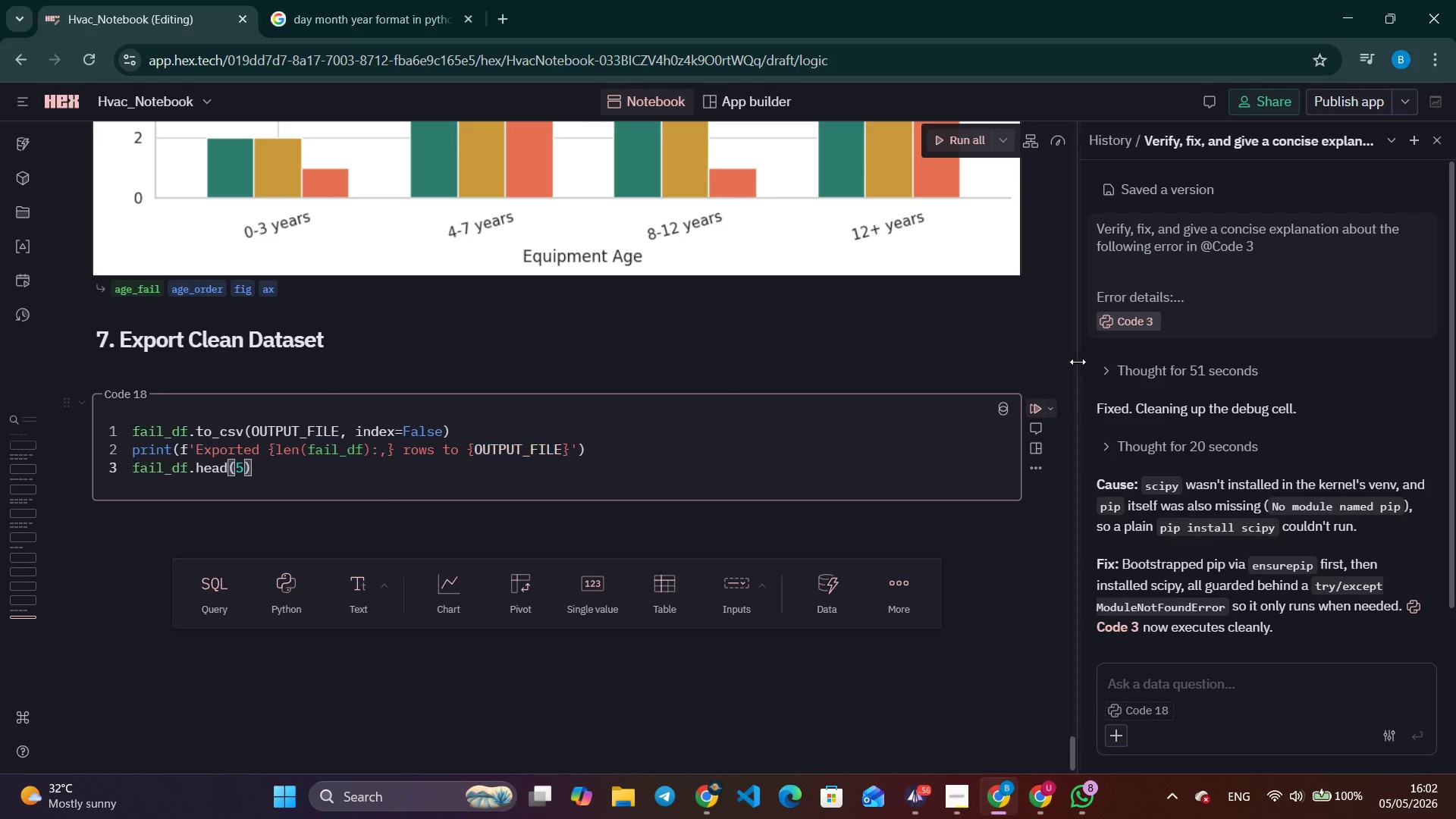 
left_click([1035, 404])
 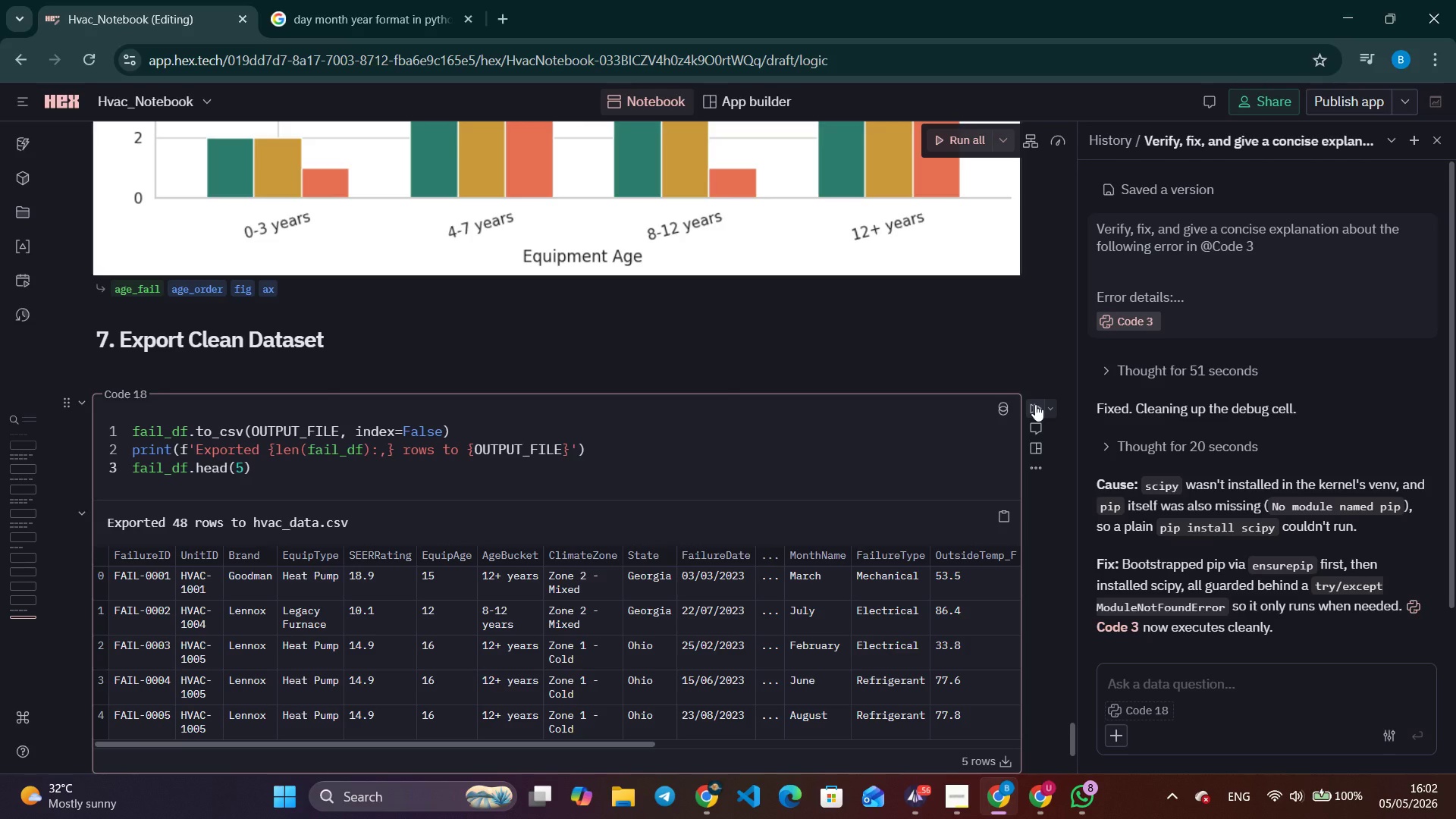 
wait(37.56)
 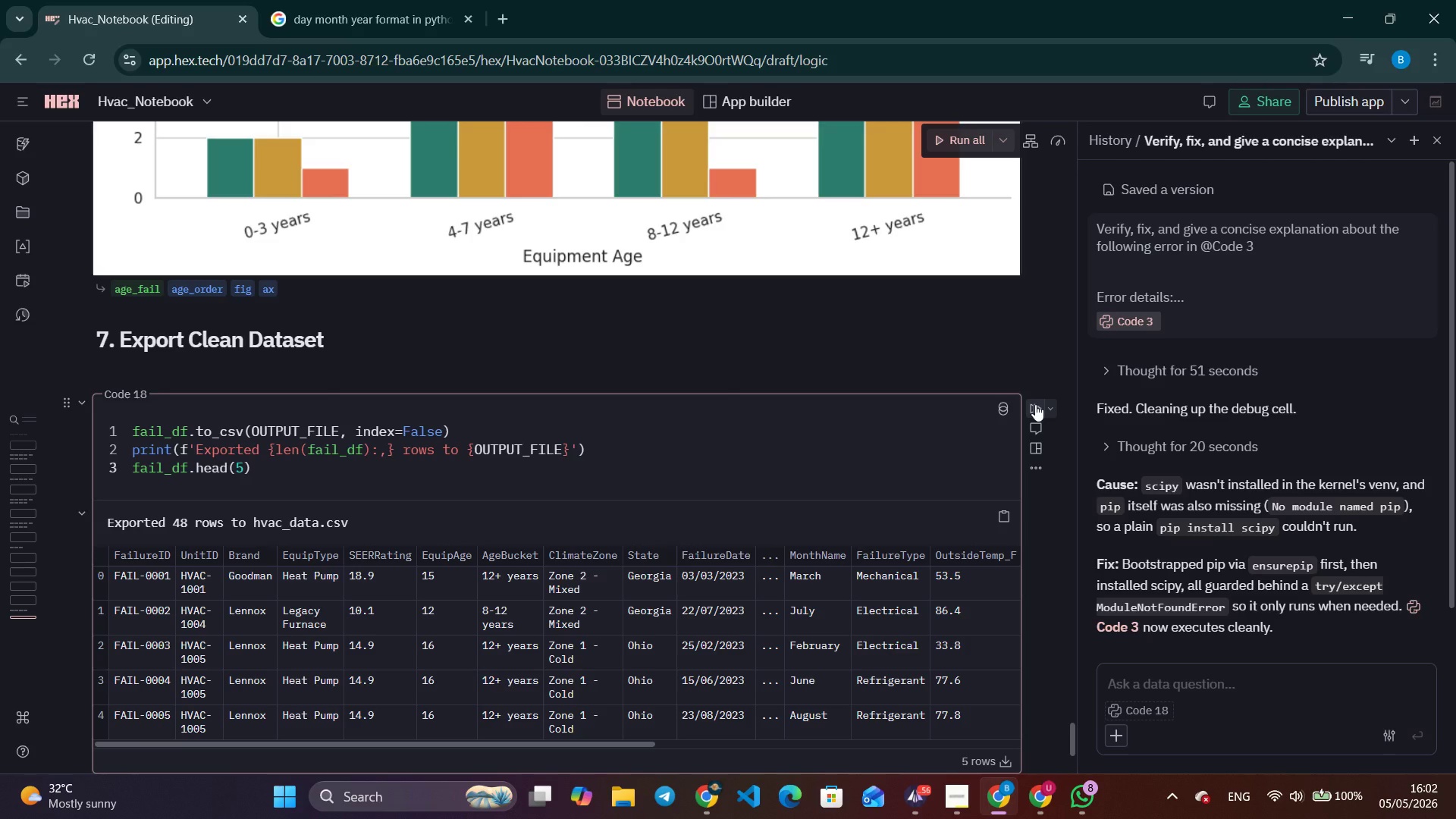 
scroll: coordinate [399, 372], scroll_direction: down, amount: 8.0
 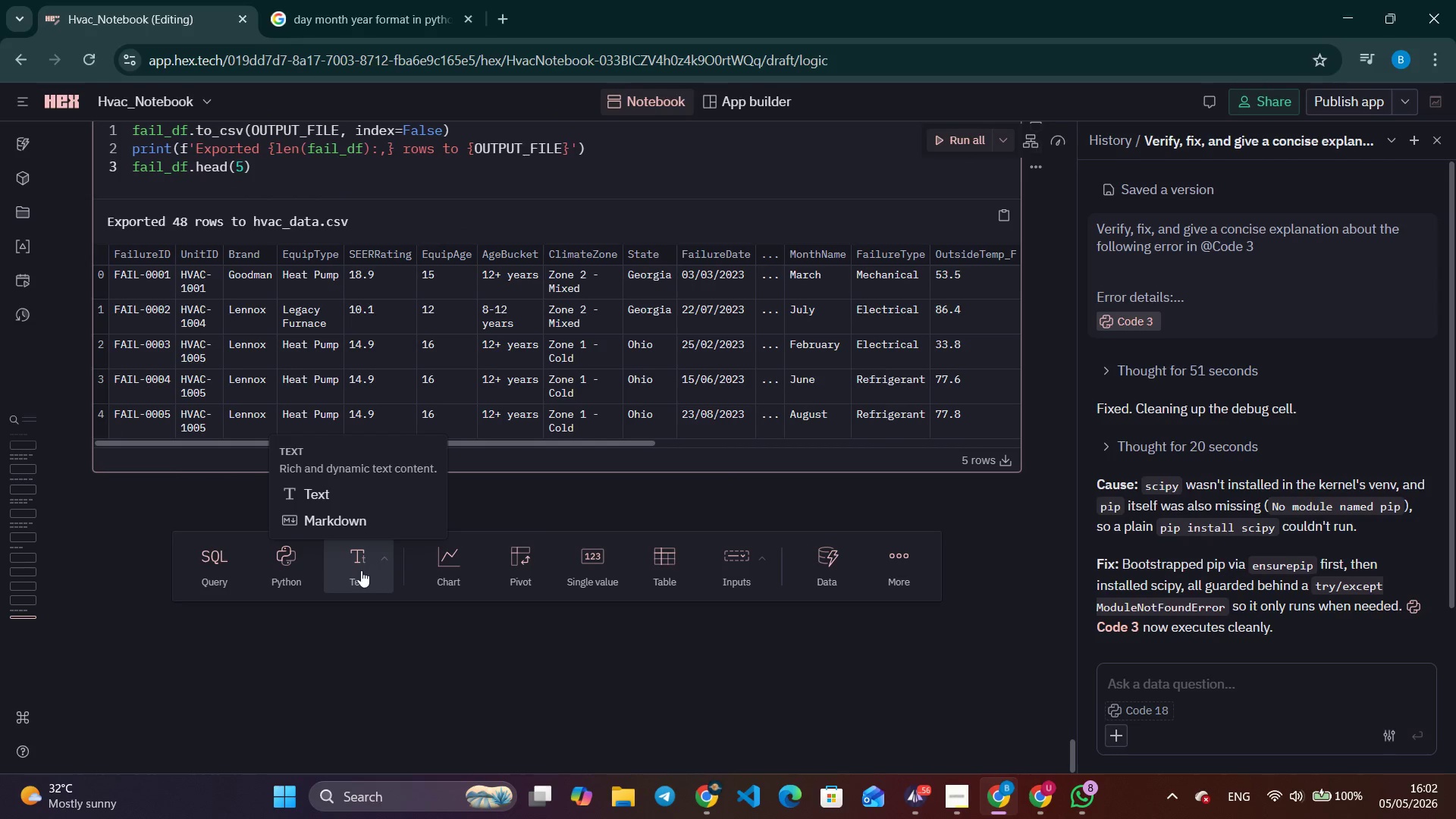 
left_click([359, 572])
 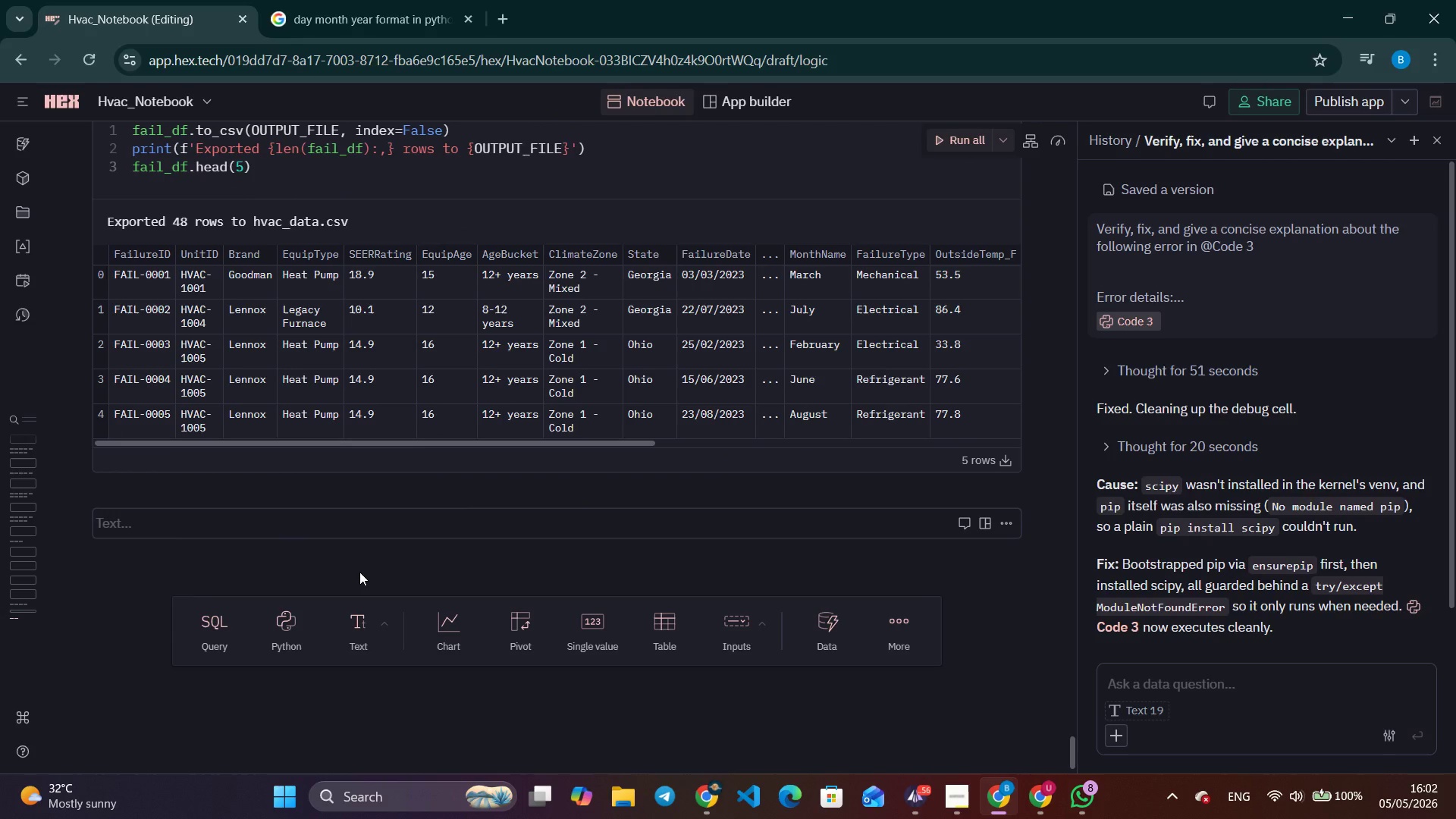 
type(### )
 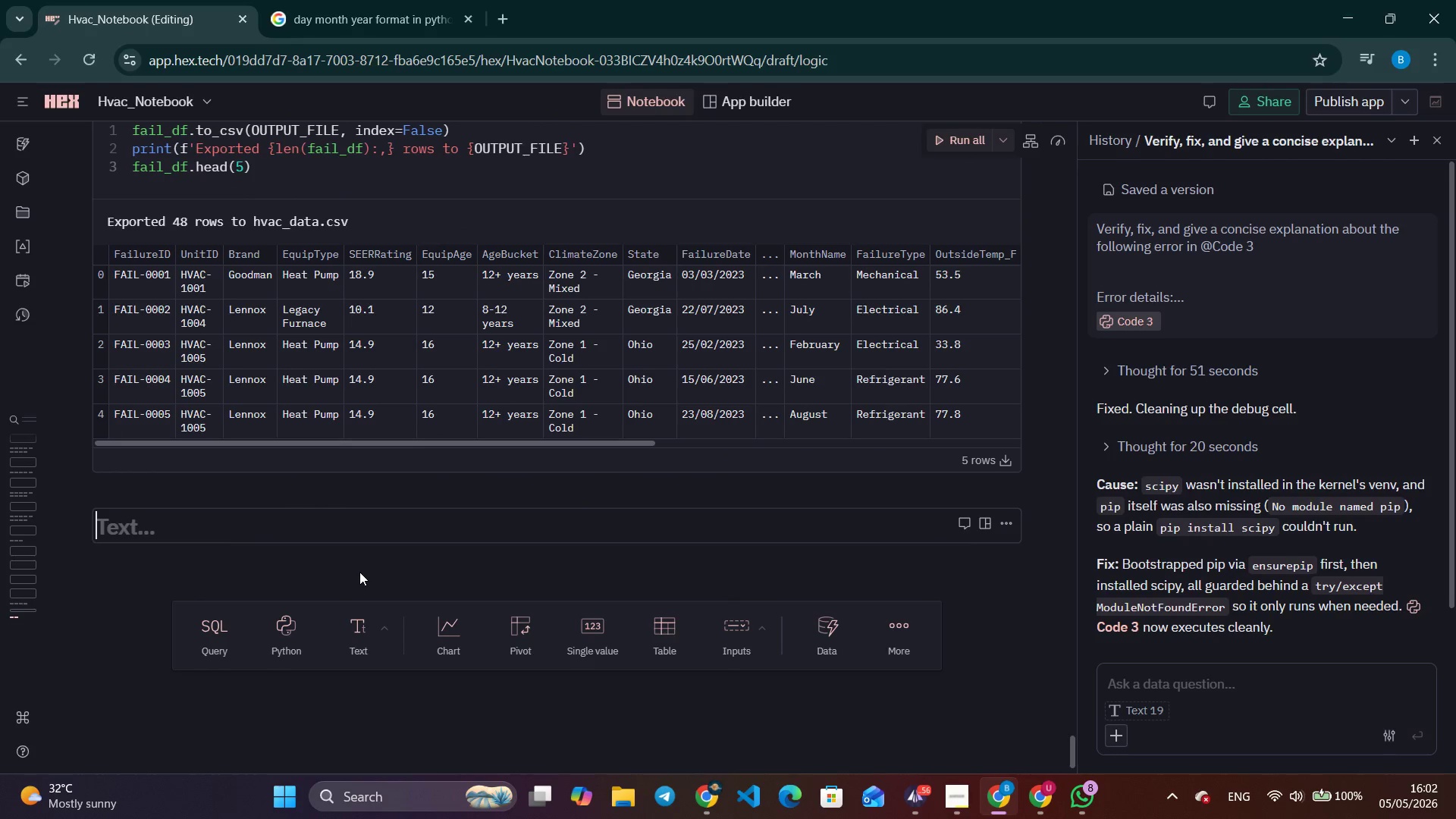 
type(Summart)
 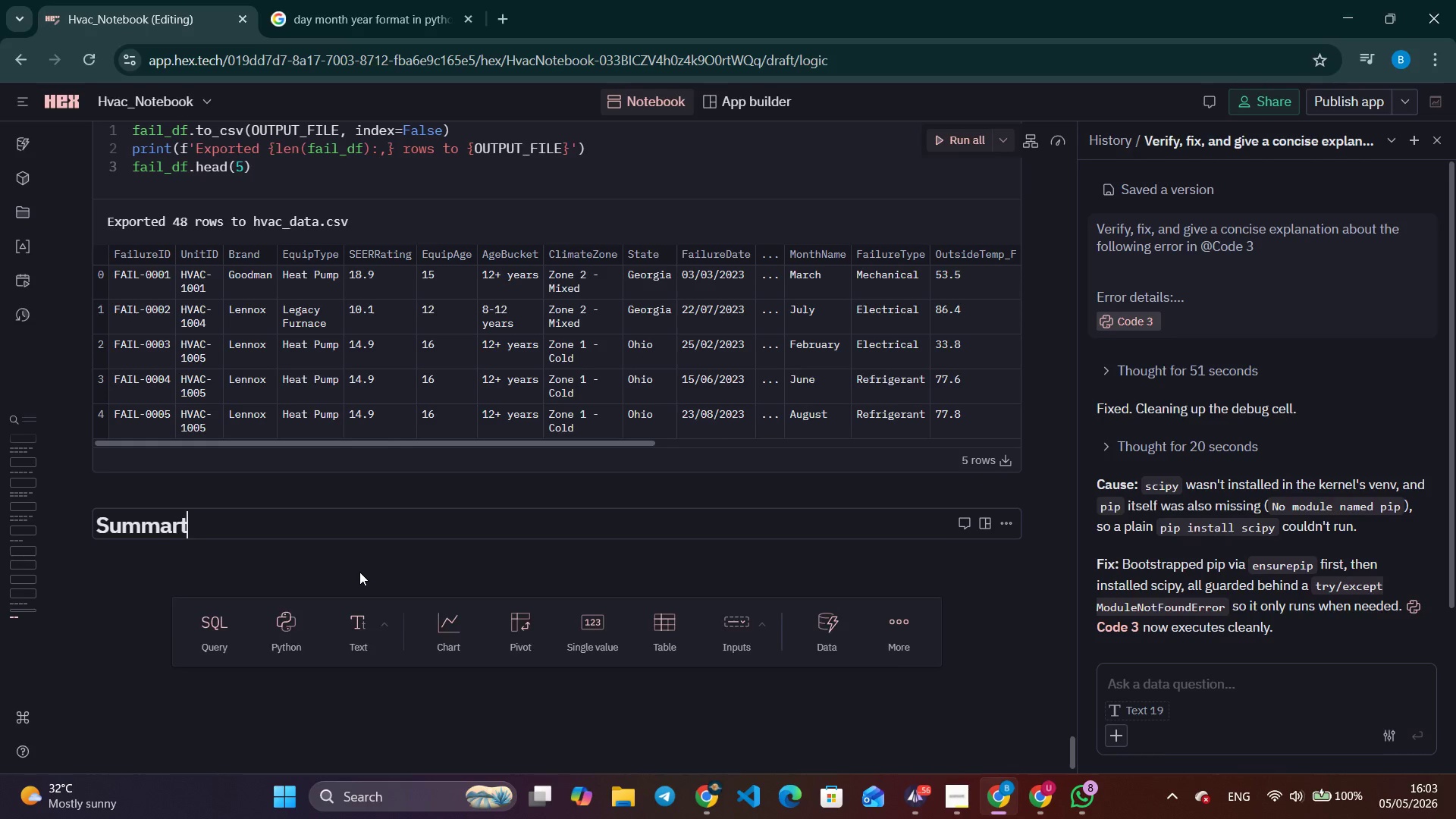 
key(Enter)
 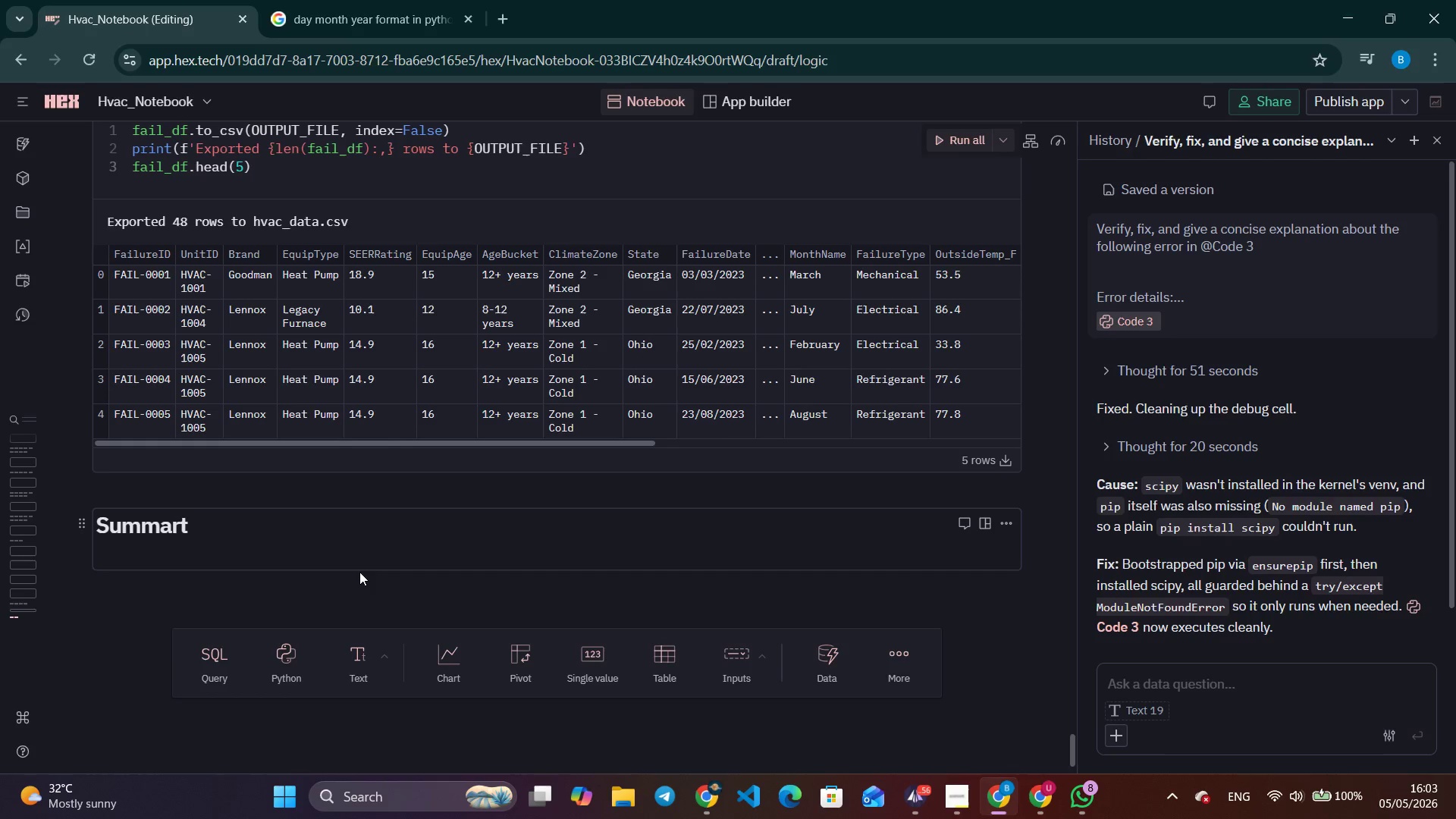 
key(Backspace)
 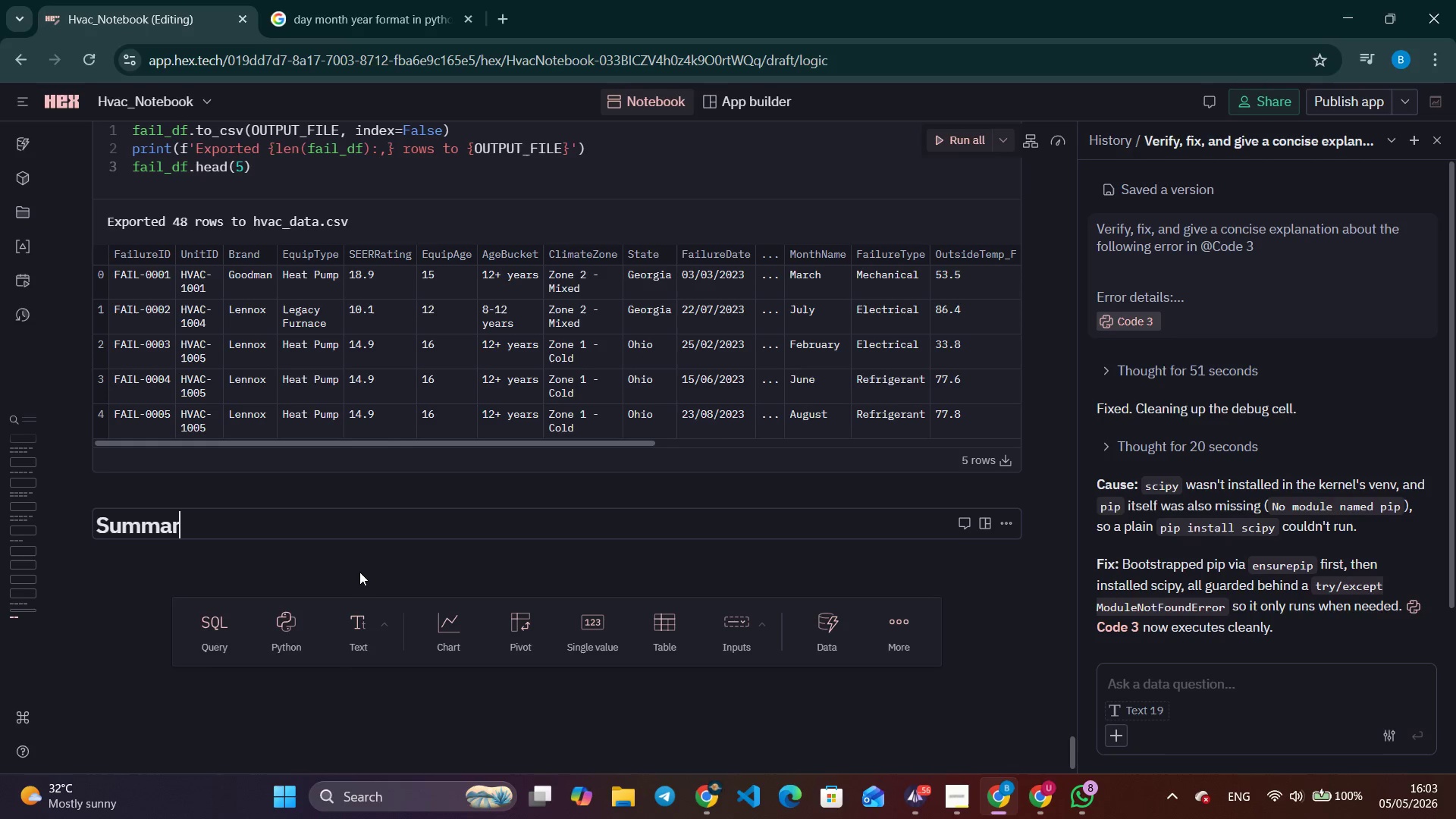 
key(Backspace)
 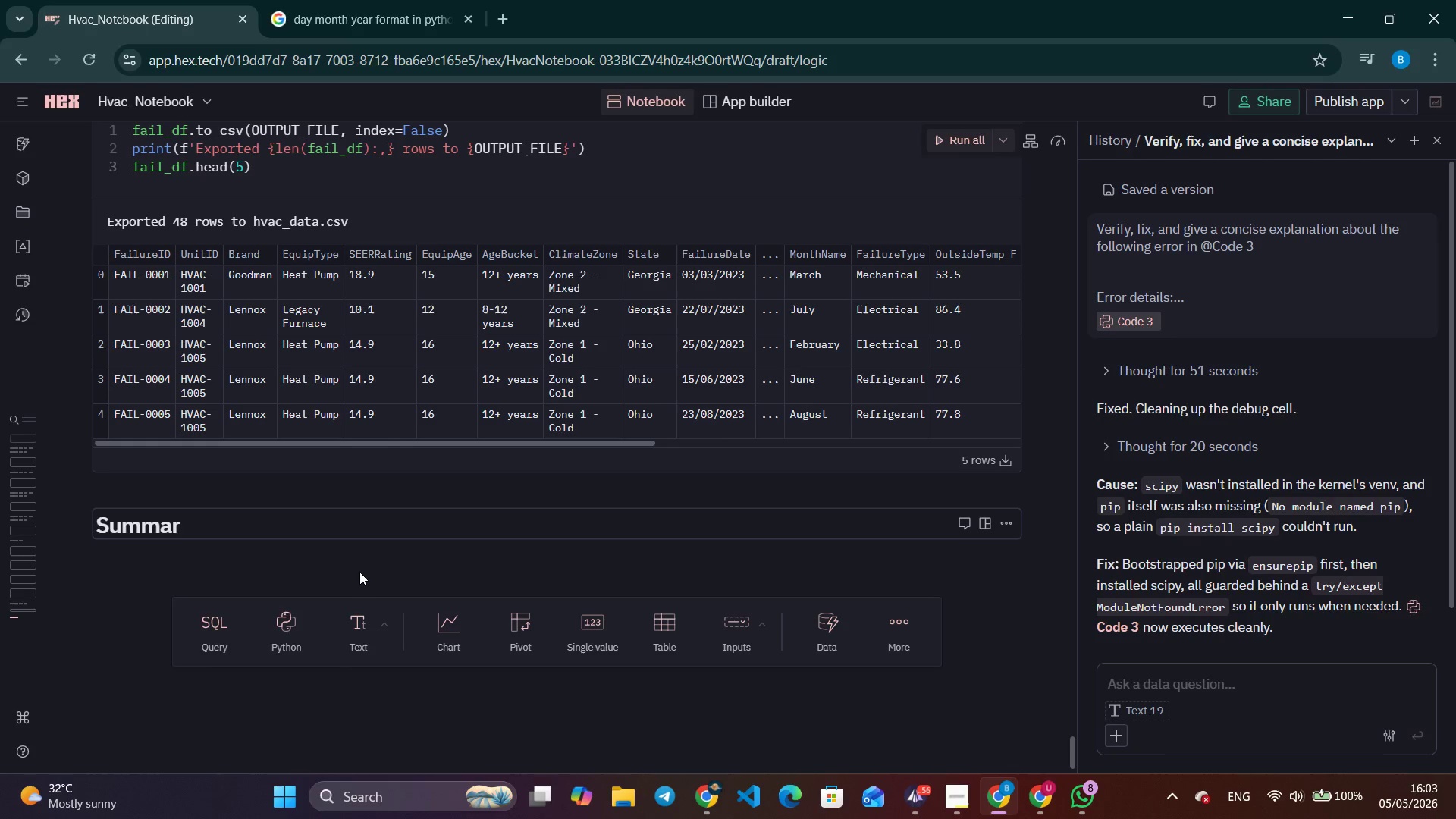 
key(Y)
 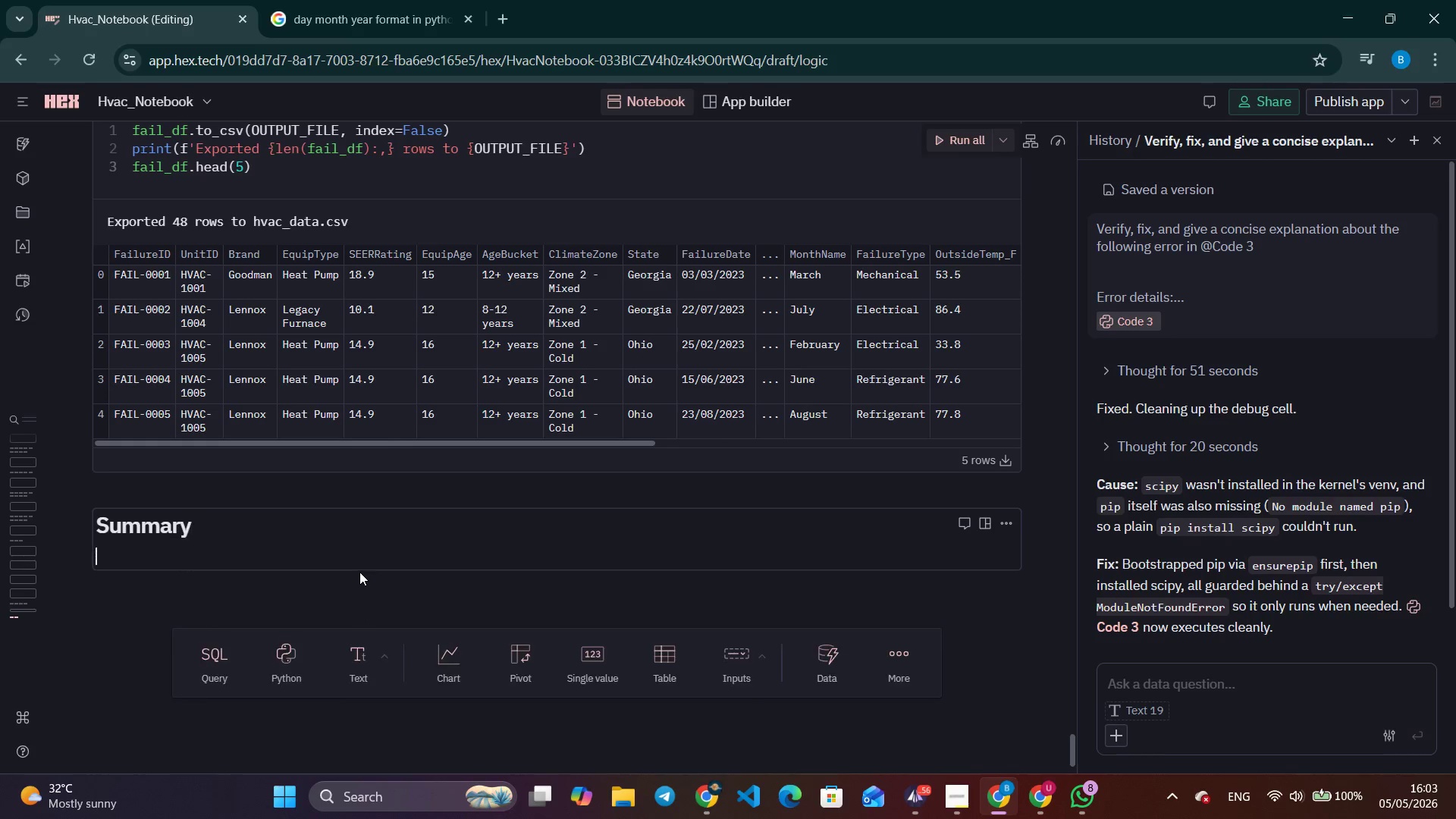 
key(Enter)
 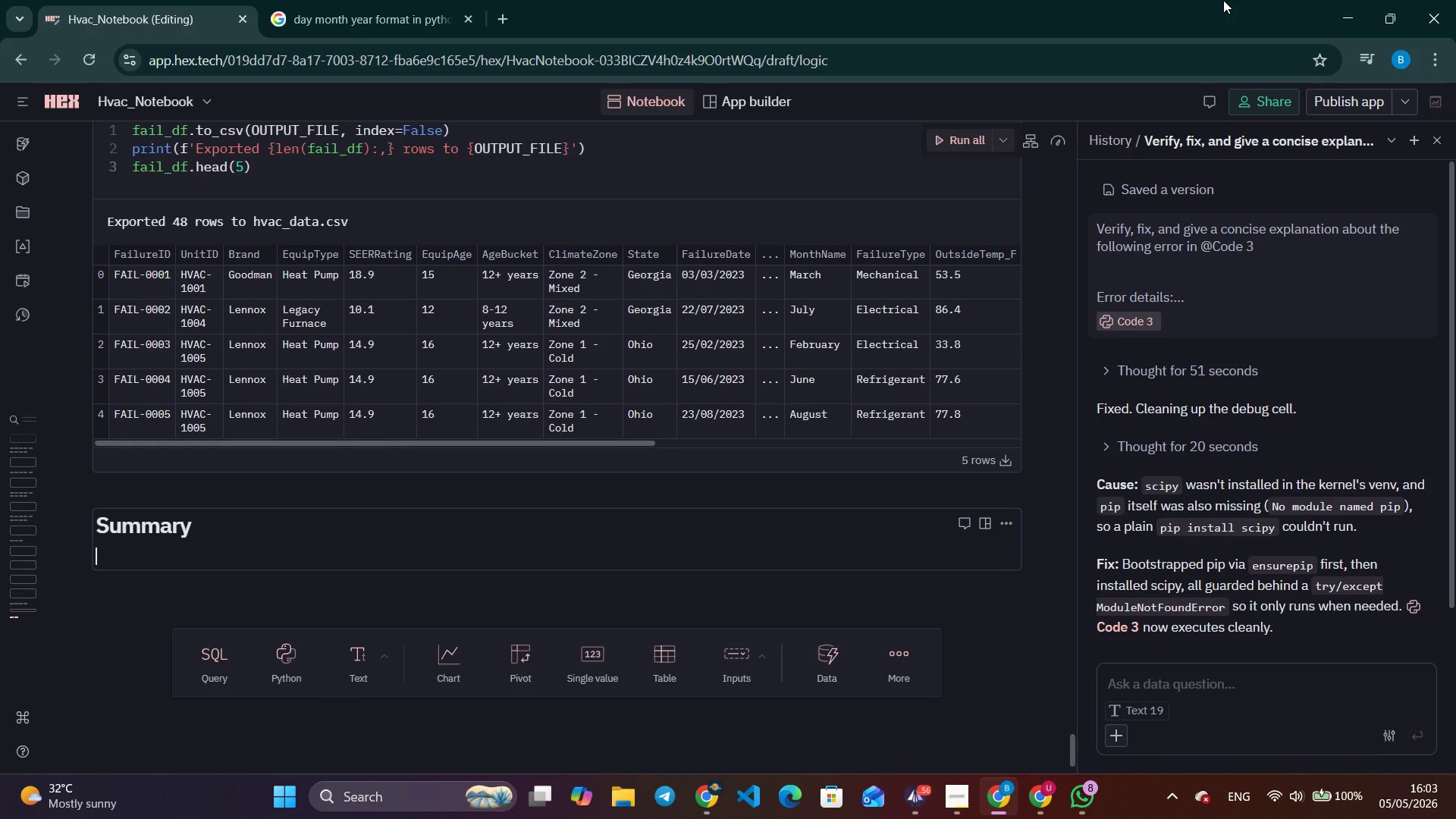 
wait(6.03)
 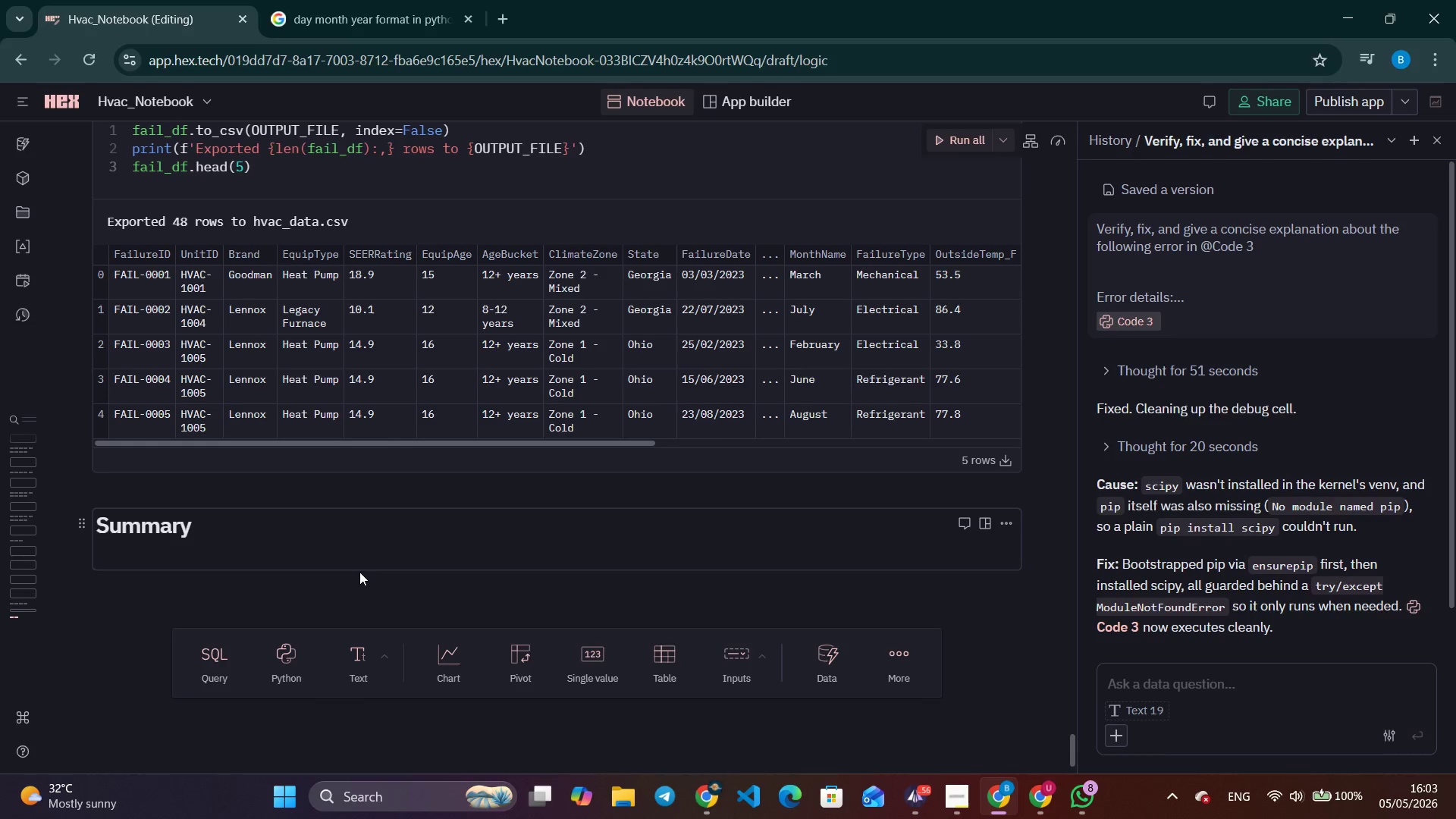 
left_click([1434, 137])
 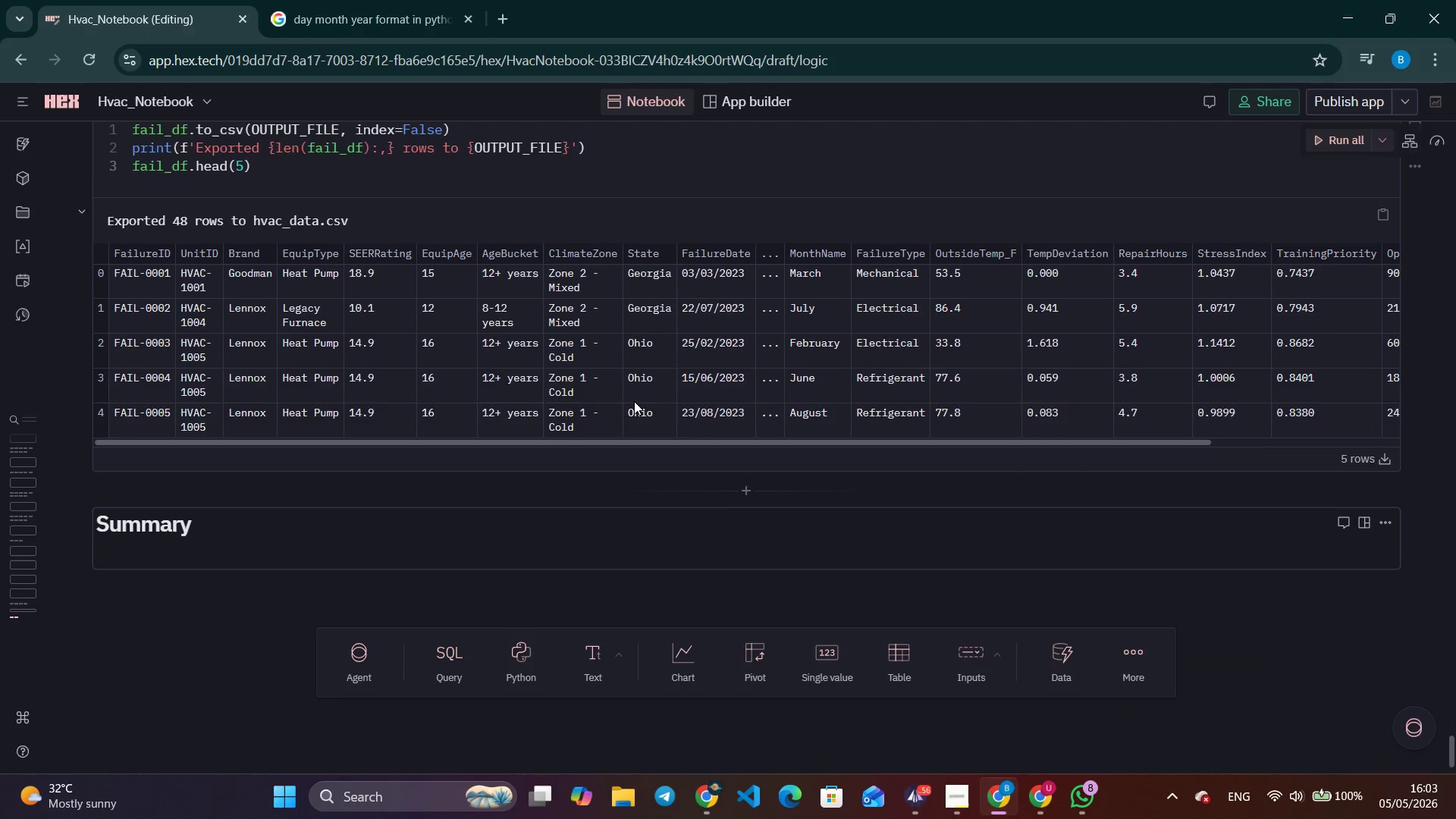 
scroll: coordinate [634, 401], scroll_direction: down, amount: 7.0
 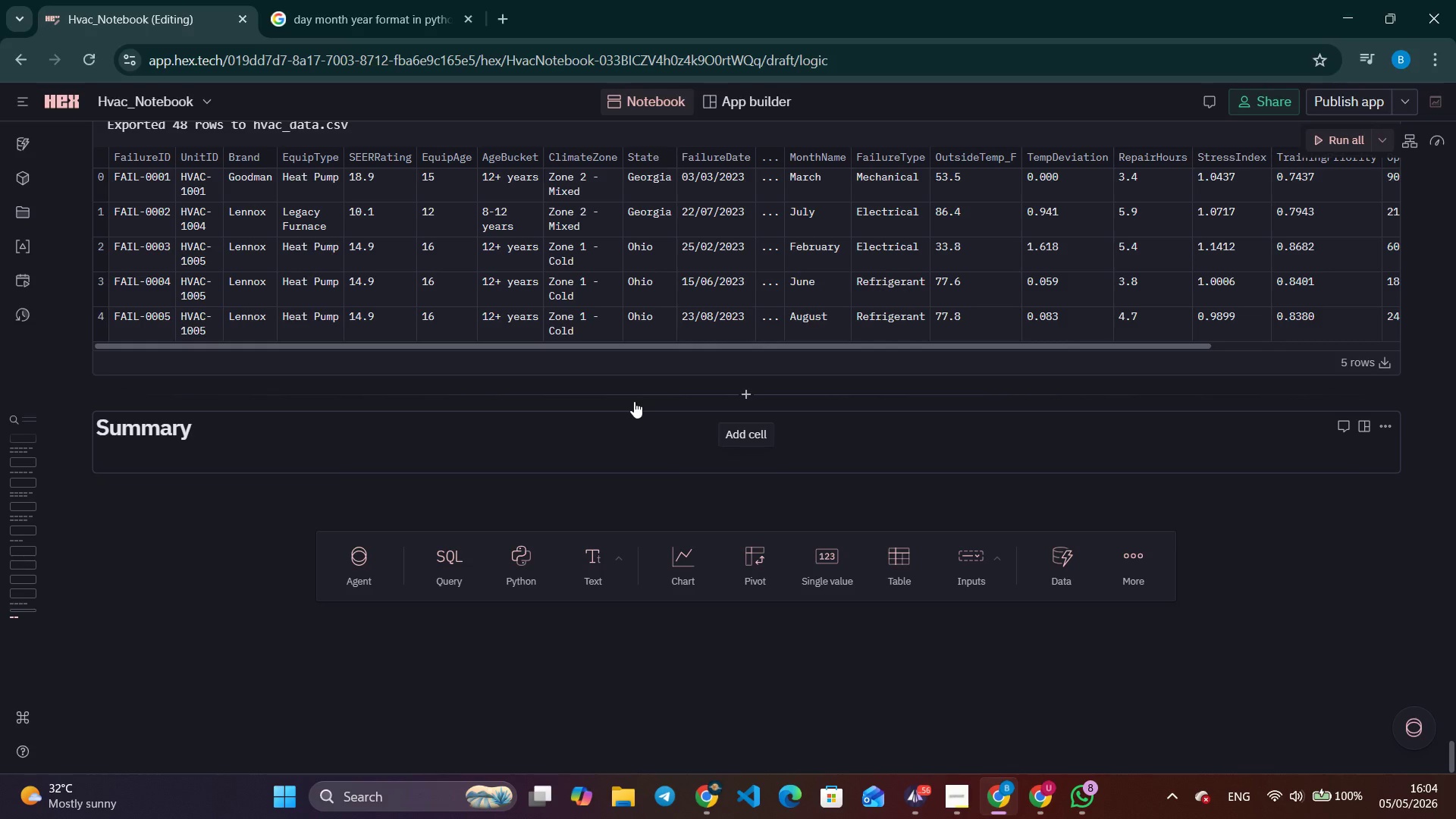 
wait(97.21)
 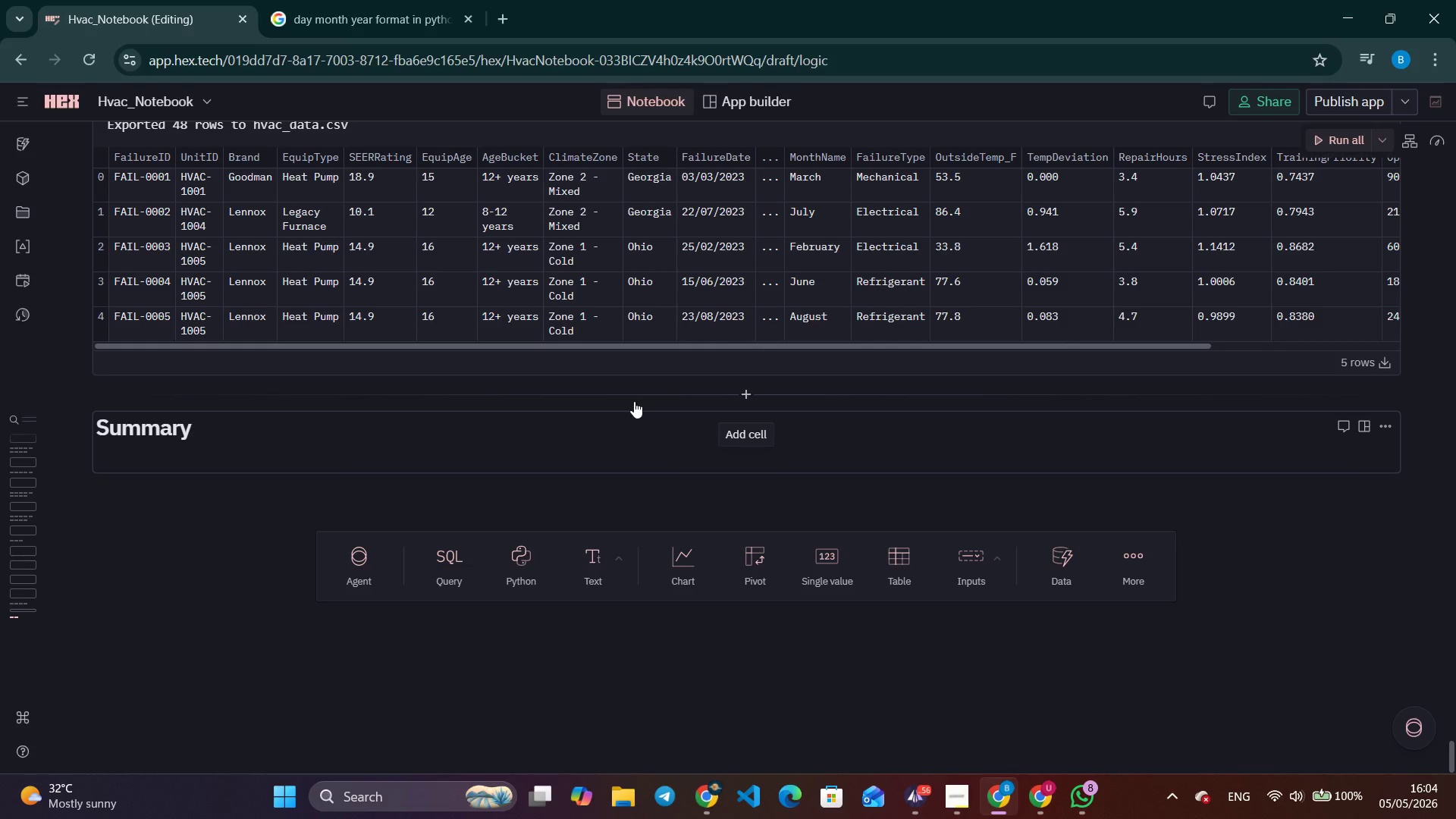 
left_click([317, 449])
 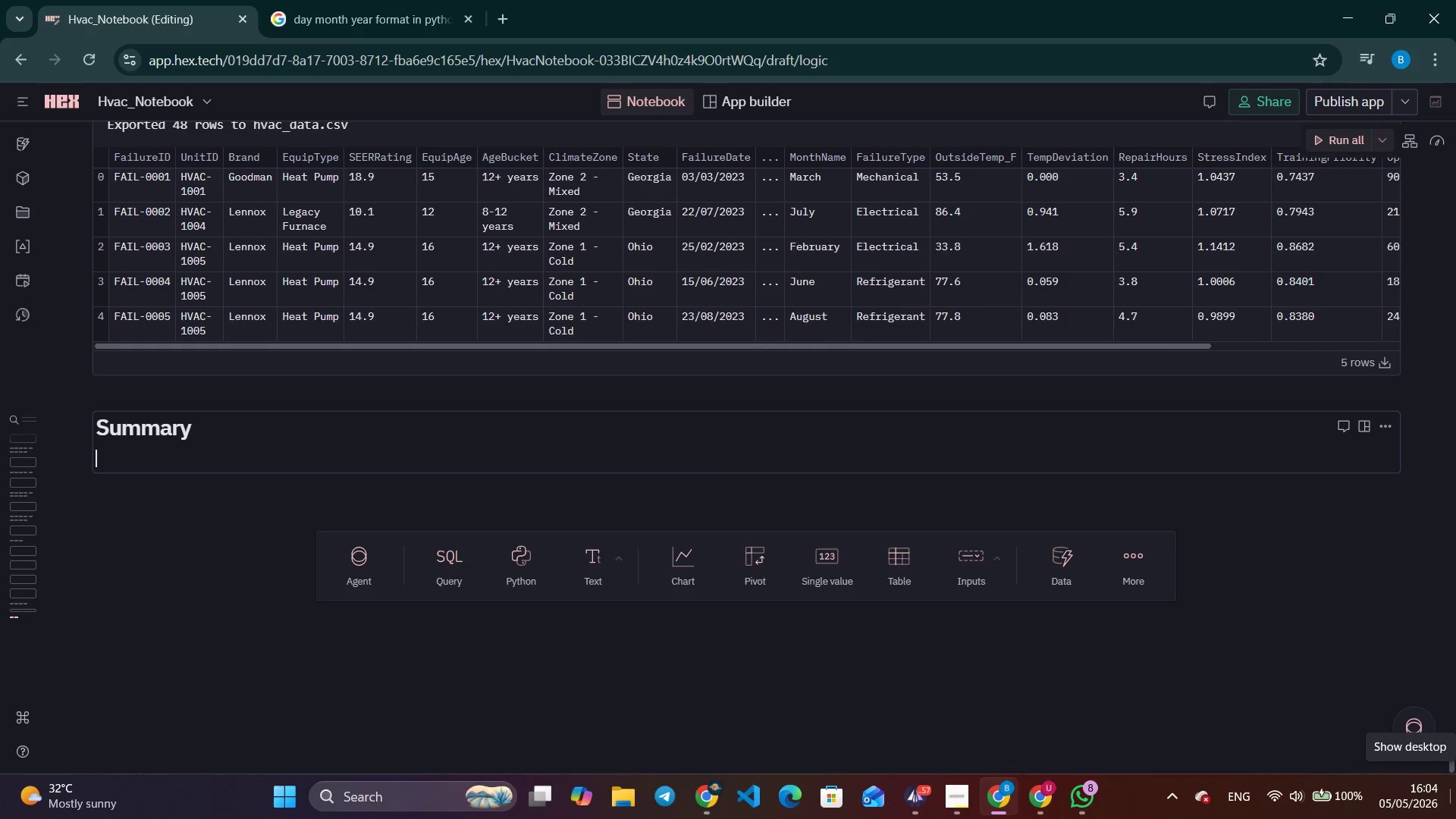 
wait(5.64)
 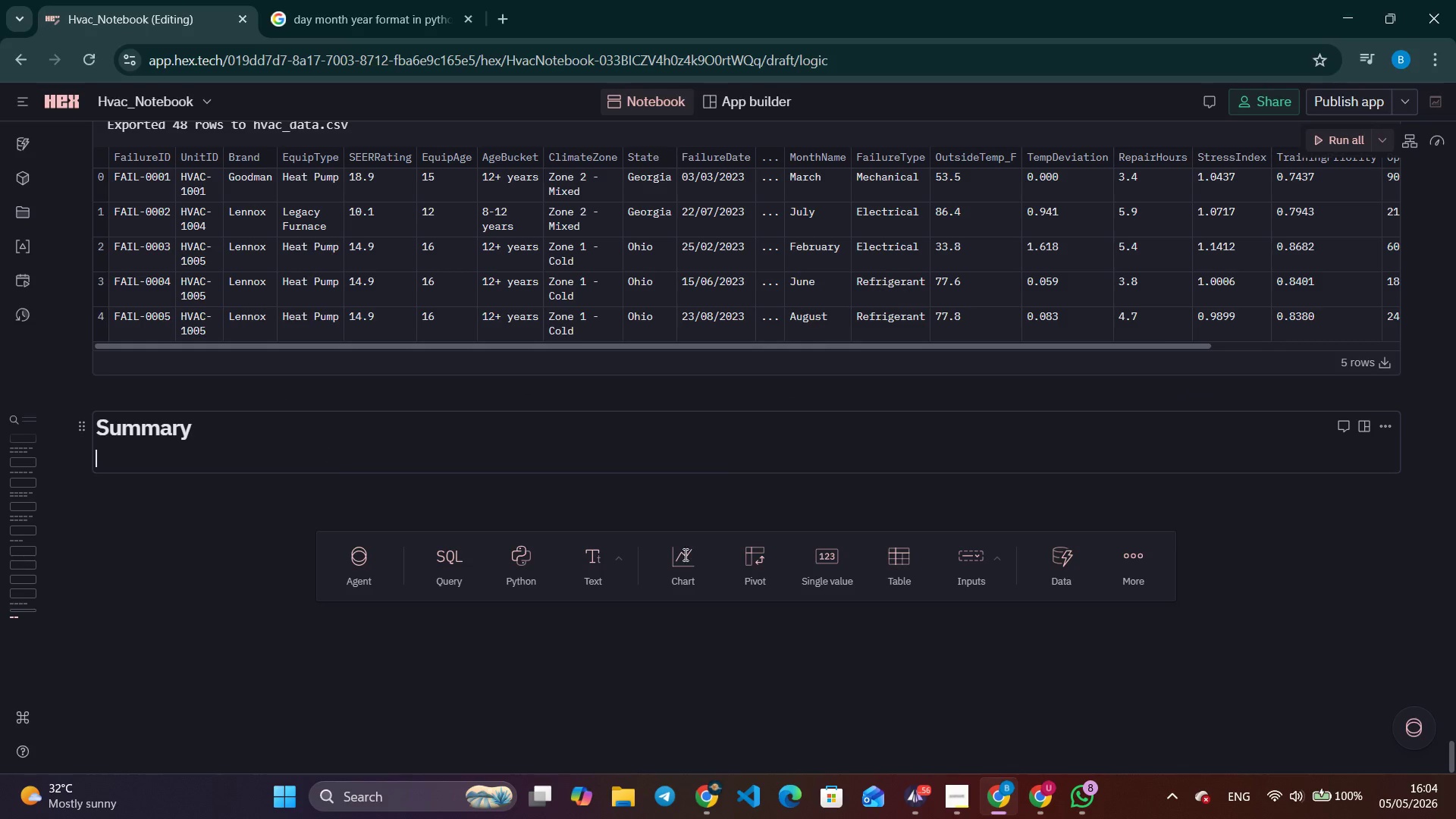 
type(**Real data:** Smart Home Dataset (503,910 second-leb)
key(Backspace)
type(vel)
 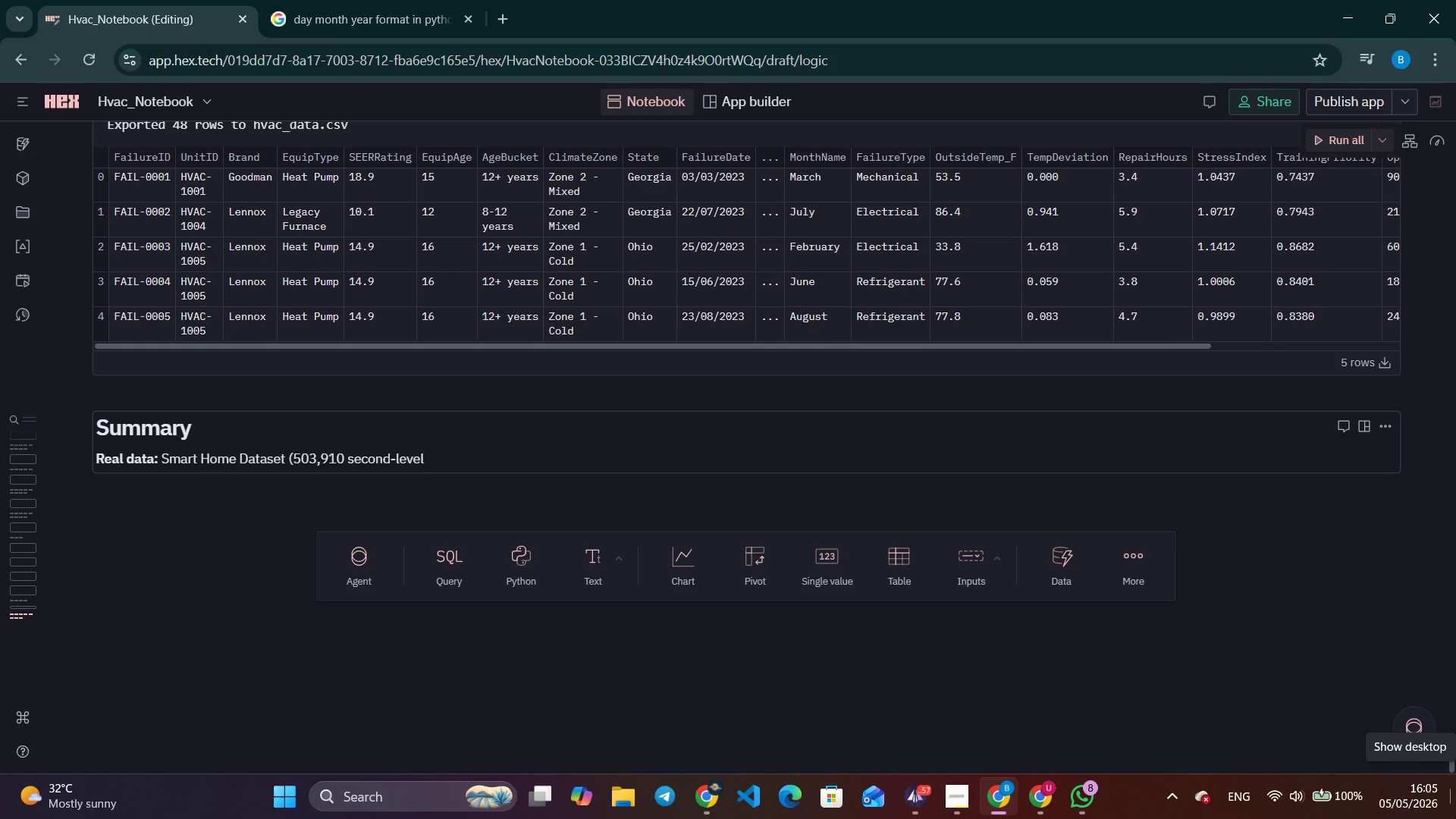 
wait(39.64)
 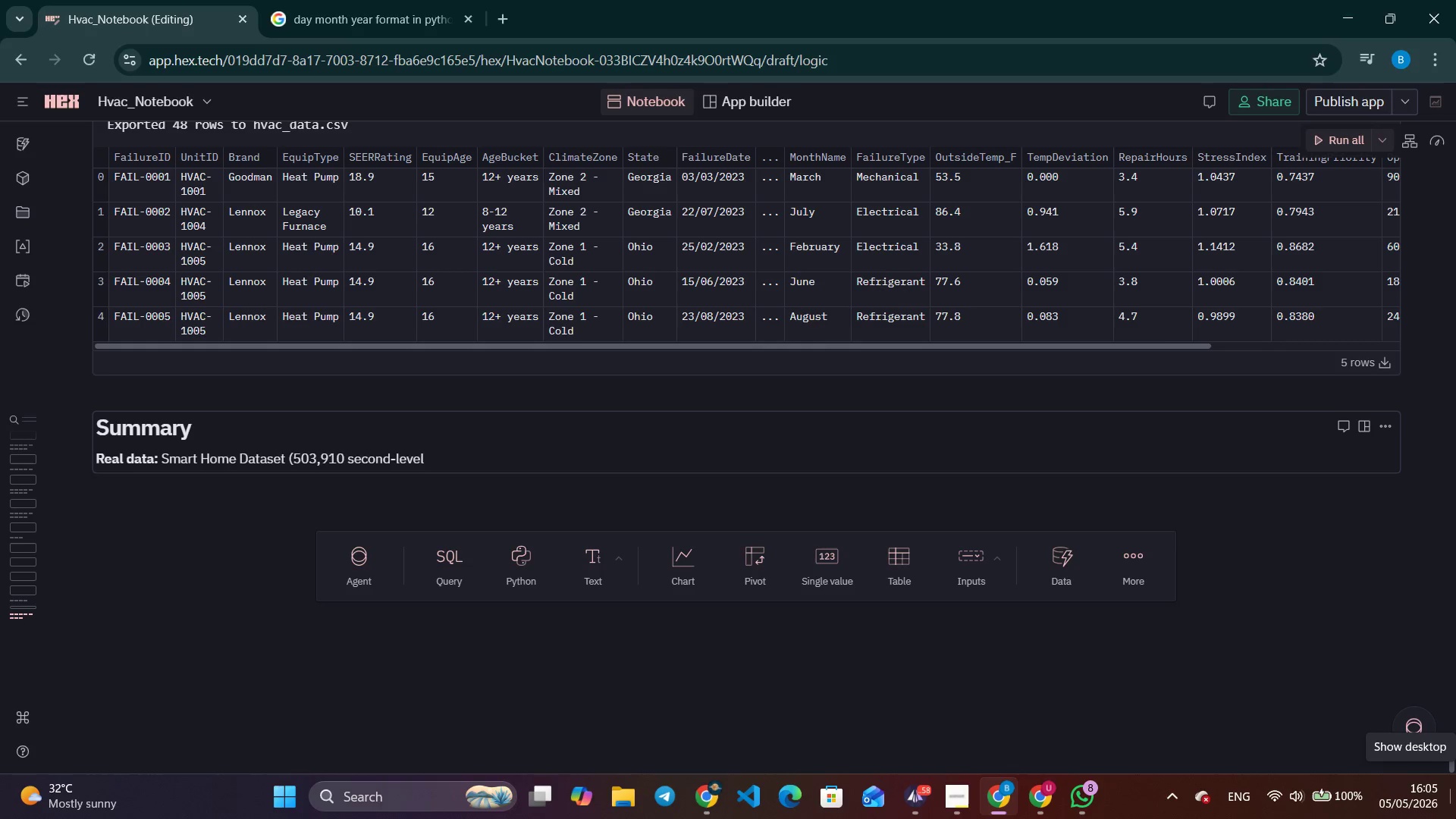 
type( readings, Jan 1-7 2016). confirms Pearson r = -0.458 between outdoor temperature)
 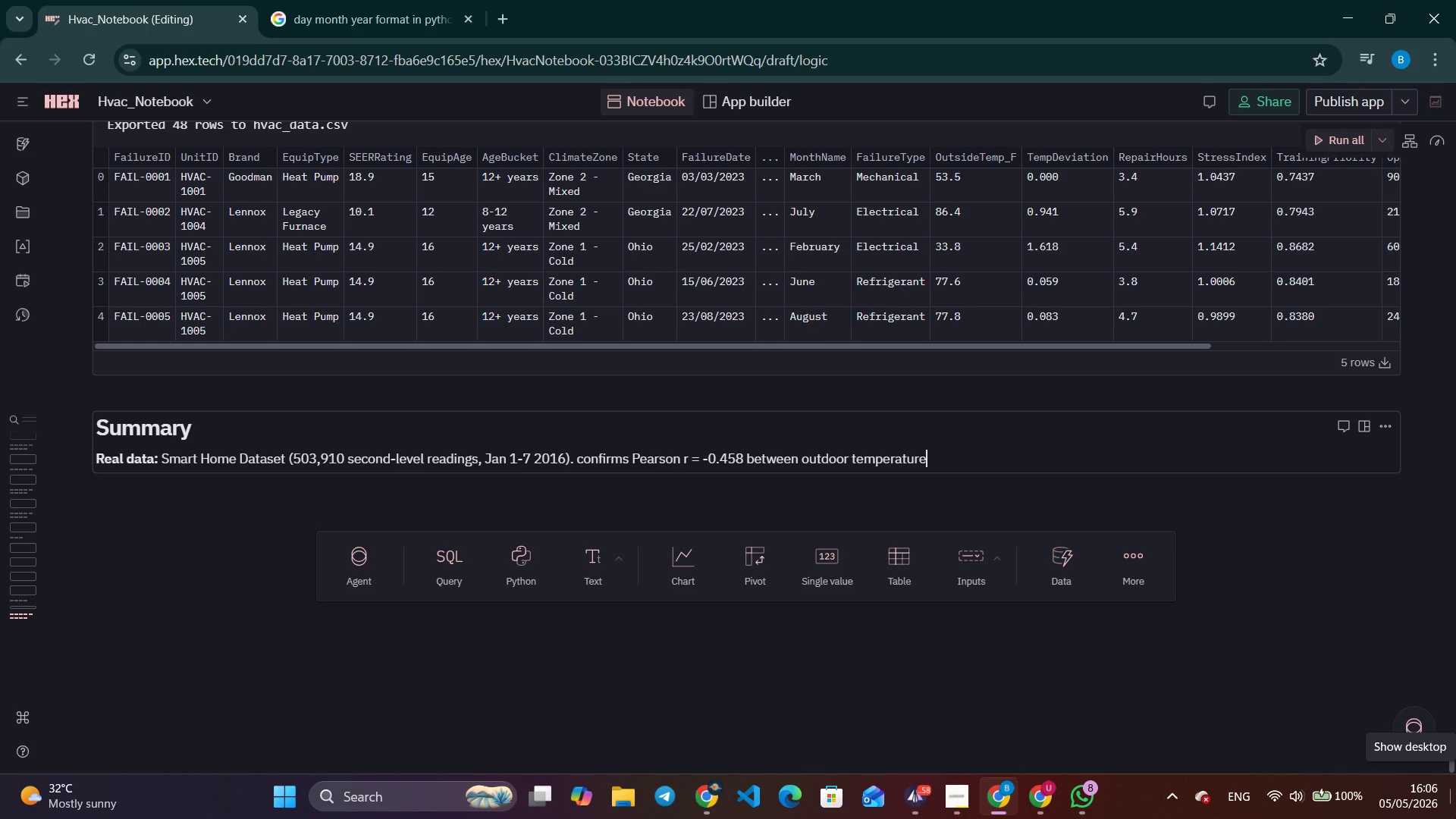 
type( and furnace use)
key(Backspace)
type(age - colder)
key(Backspace)
key(Backspace)
key(Backspace)
type(, colder tep)
key(Backspace)
type(mperatr)
key(Backspace)
type(ure )
key(Backspace)
type(s drive higher furnace load. Furnace highius)
key(Backspace)
key(Backspace)
key(Backspace)
type(-usage threshold = 0.397 kW (80th percentile))
key(Backspace)
type( from real data).)
 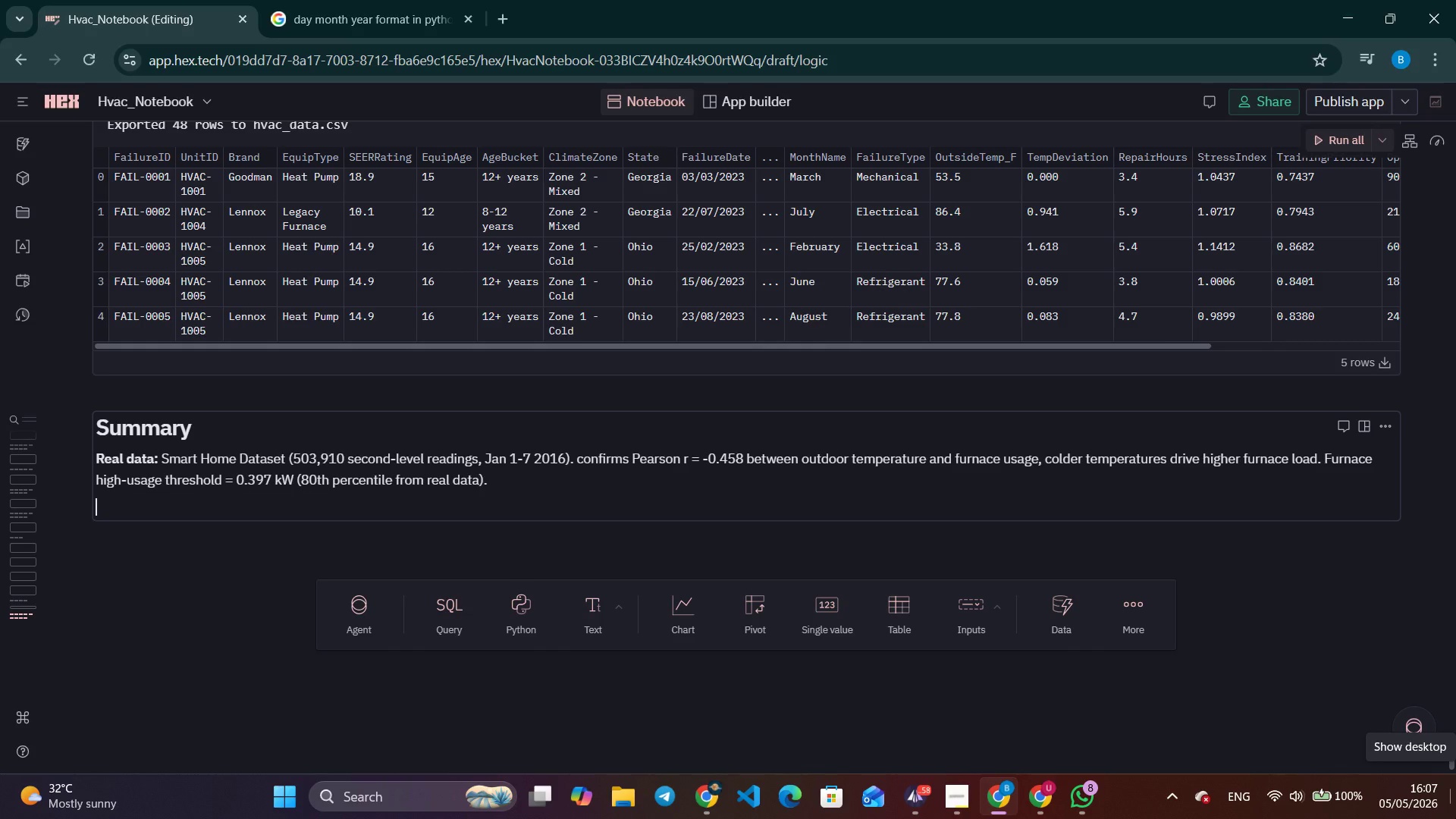 
 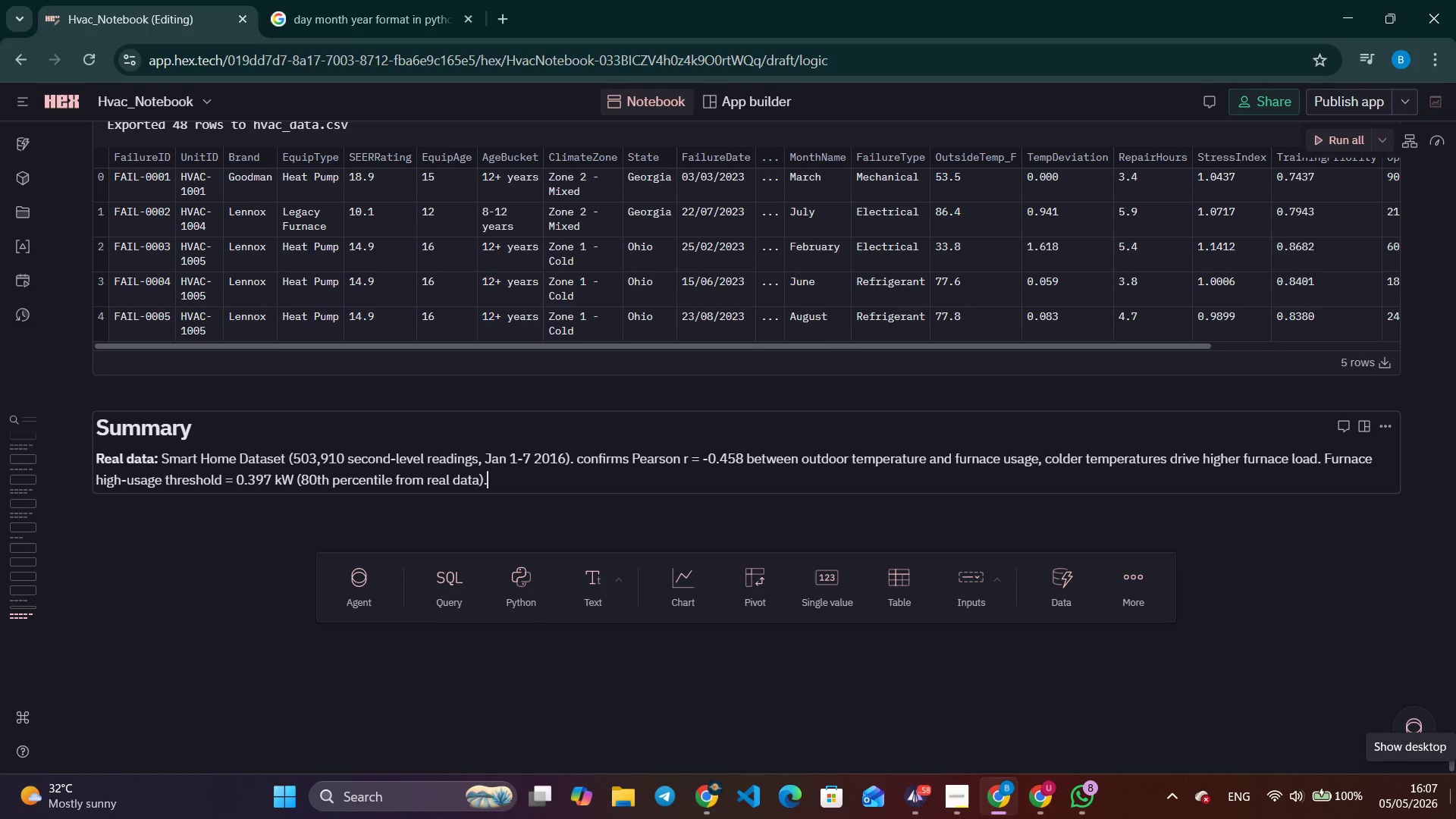 
key(Enter)
 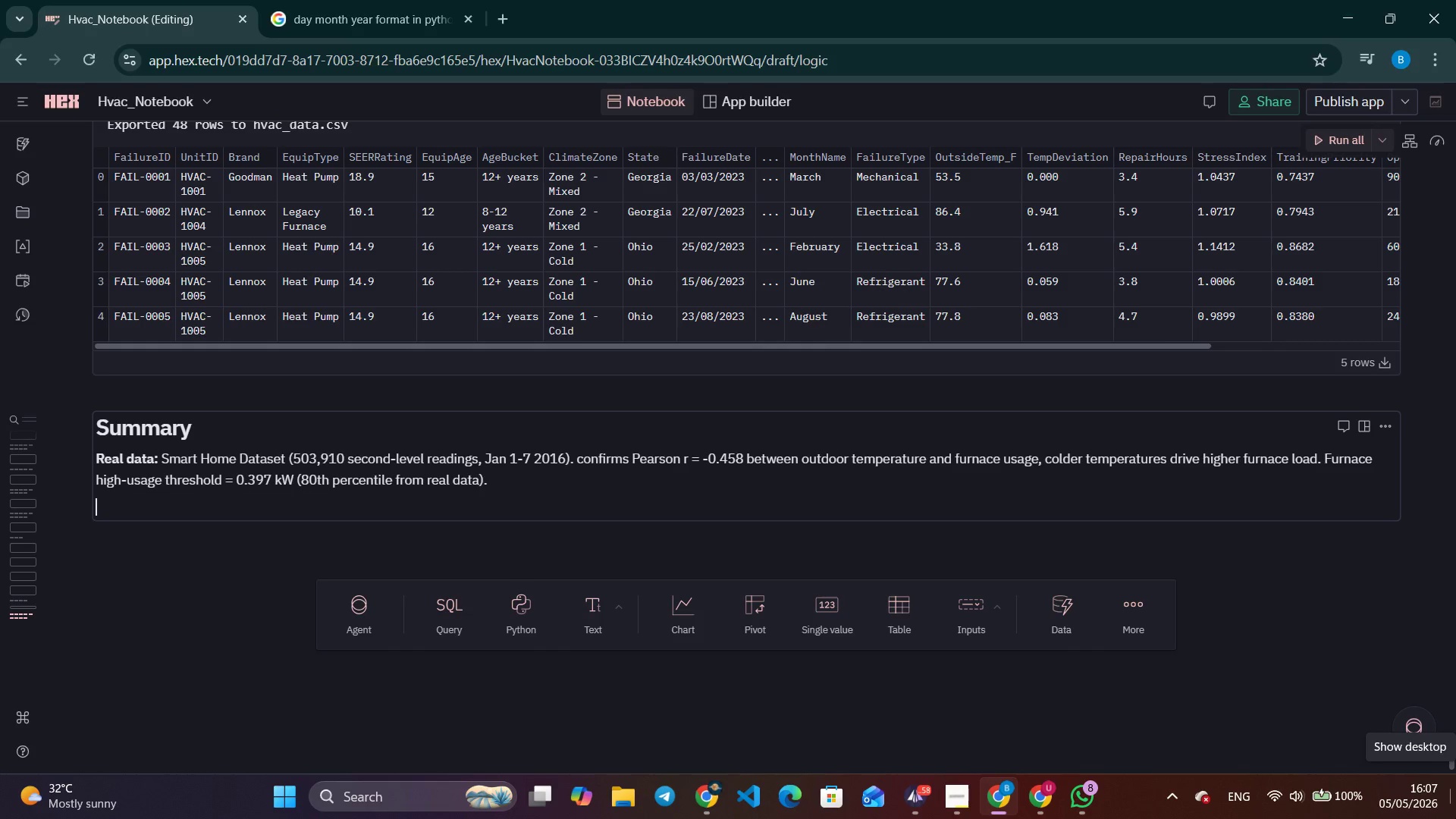 
type(**Stress Index:** Tow-level additive formula .)
key(Backspace)
key(Backspace)
type(. Maximum possible value ~ 1.2 for extreme cold - contraolled.olled)
 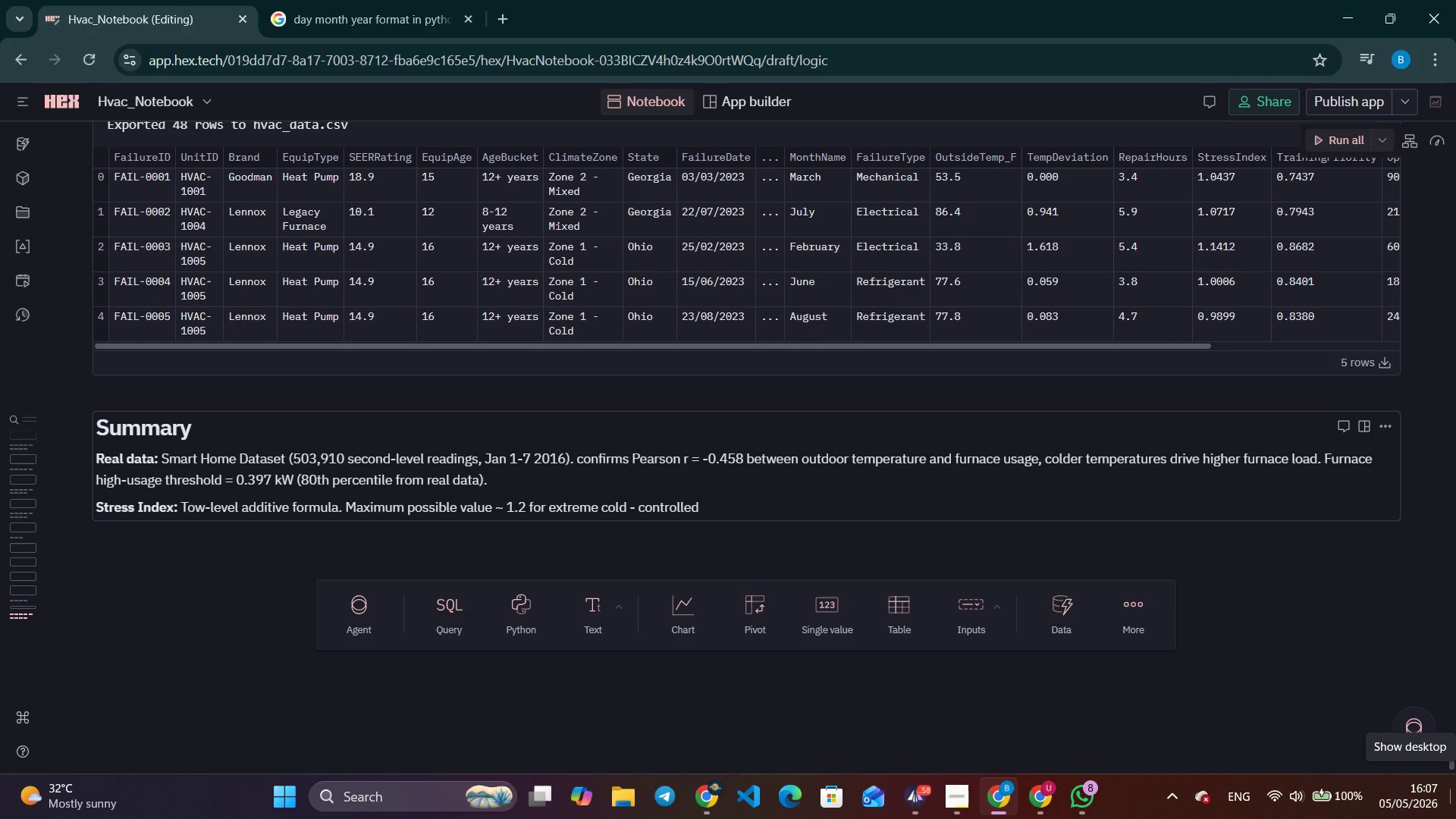 
left_click([378, 0])
 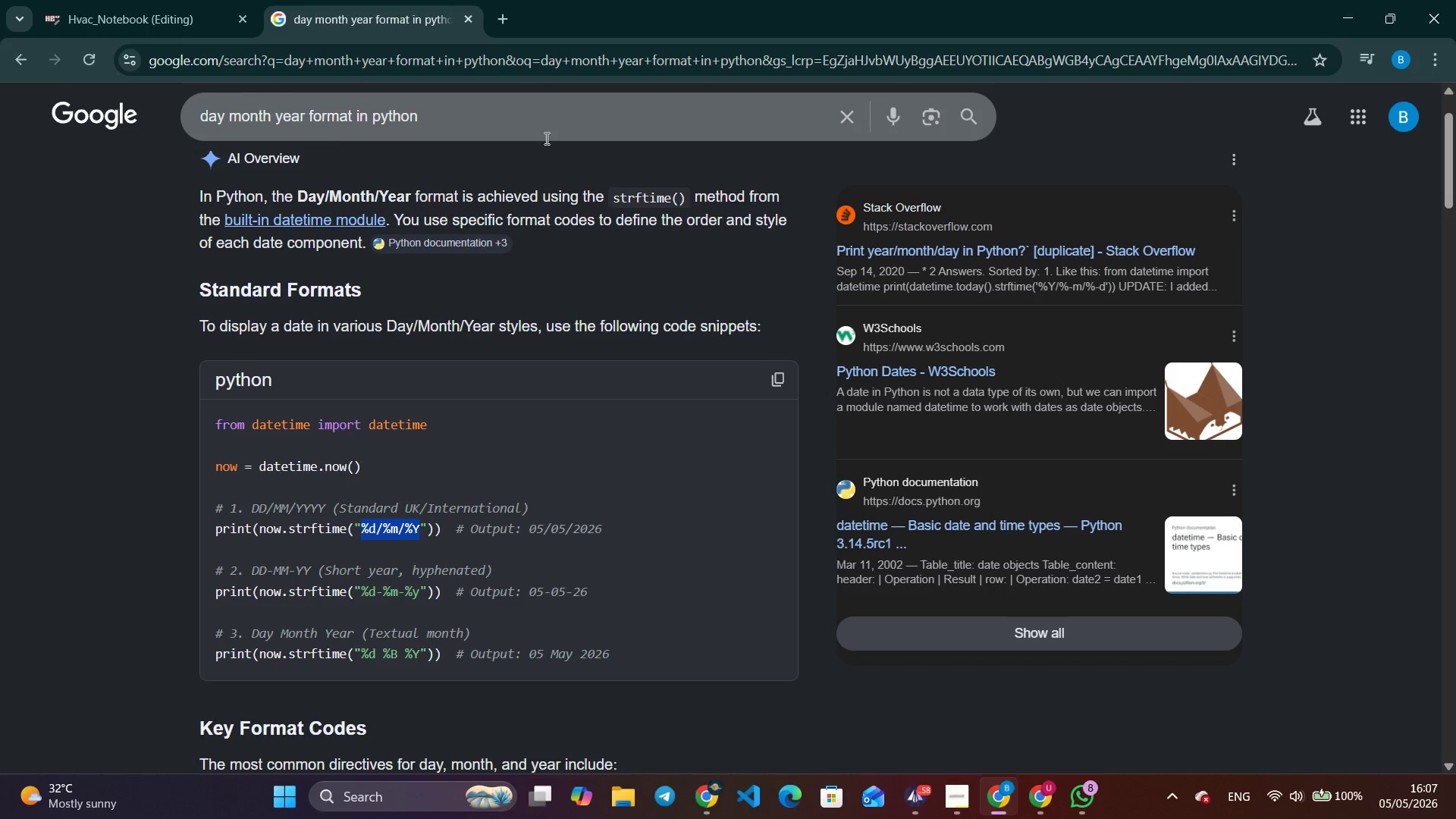 
left_click([545, 121])
 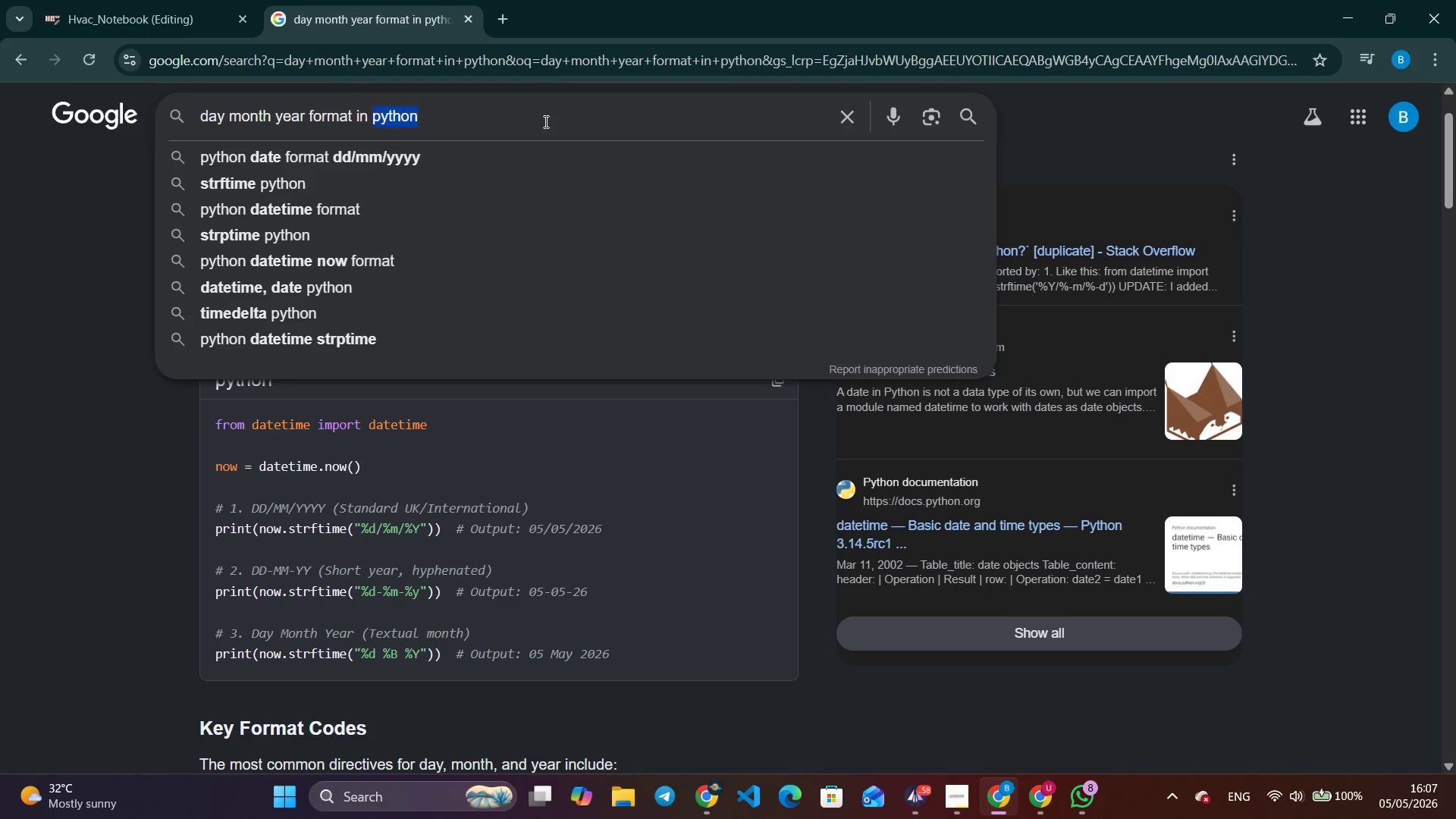 
triple_click([544, 121])
 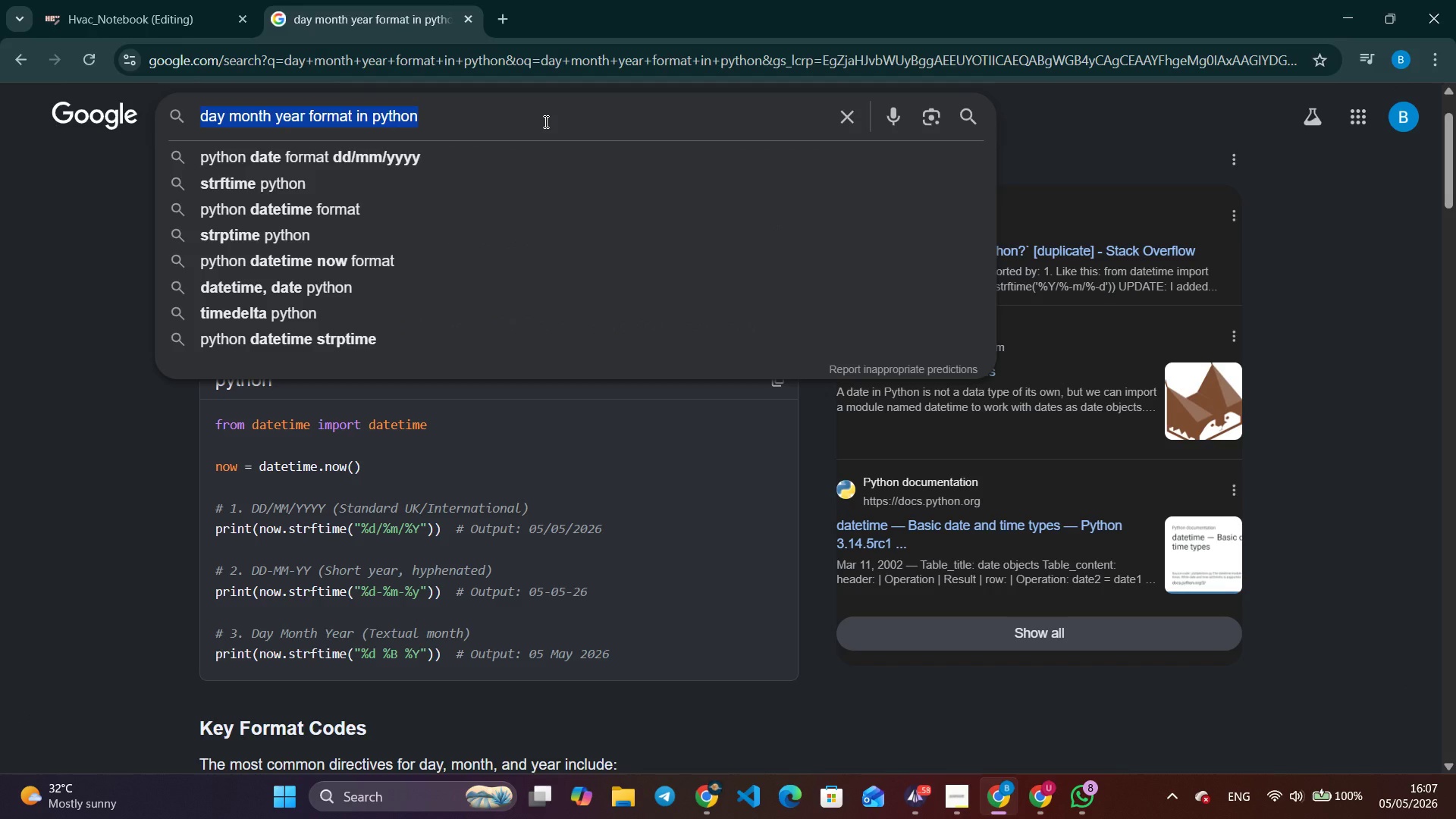 
type(approximatelty s)
key(Backspace)
 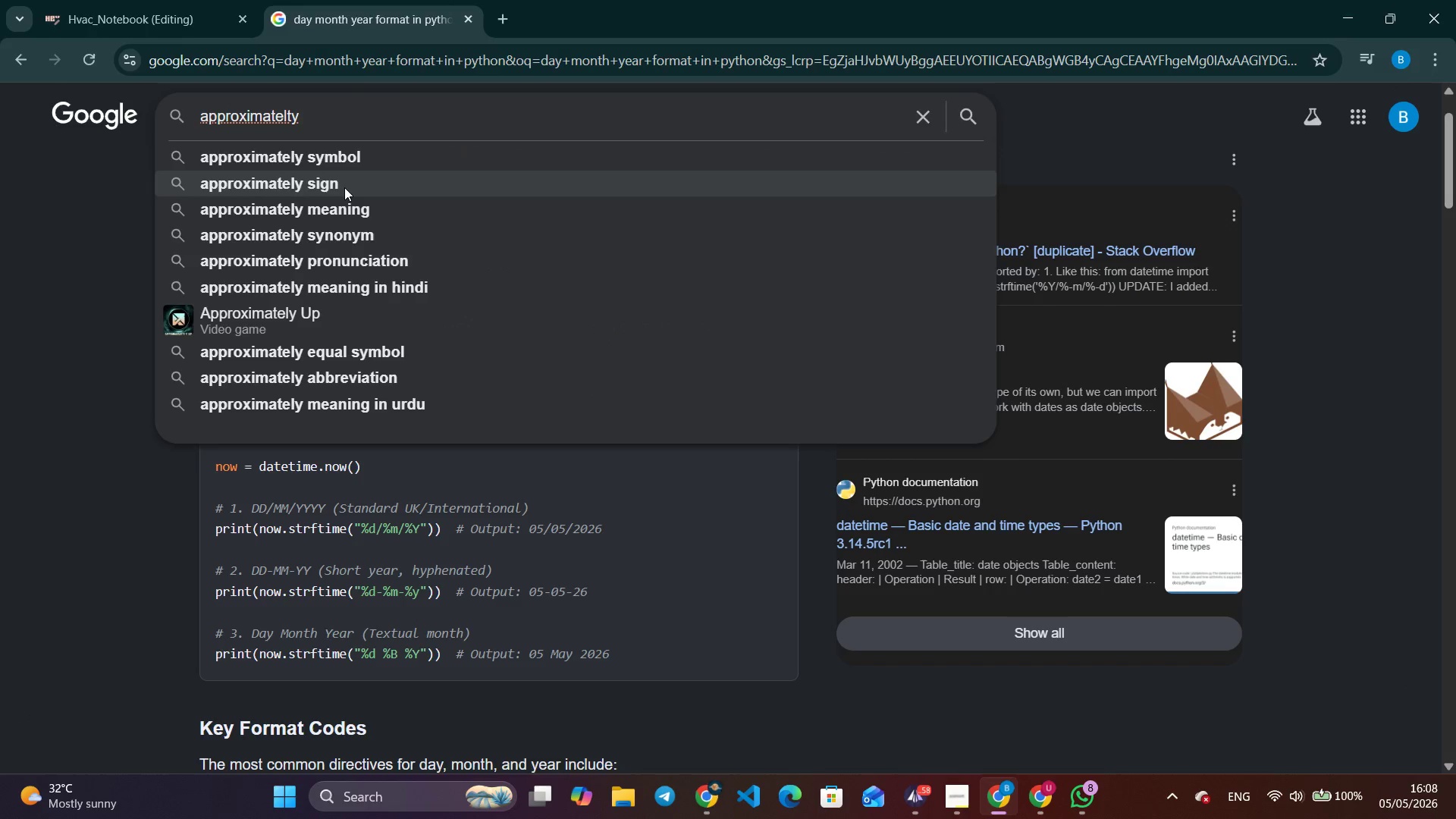 
double_click([349, 171])
 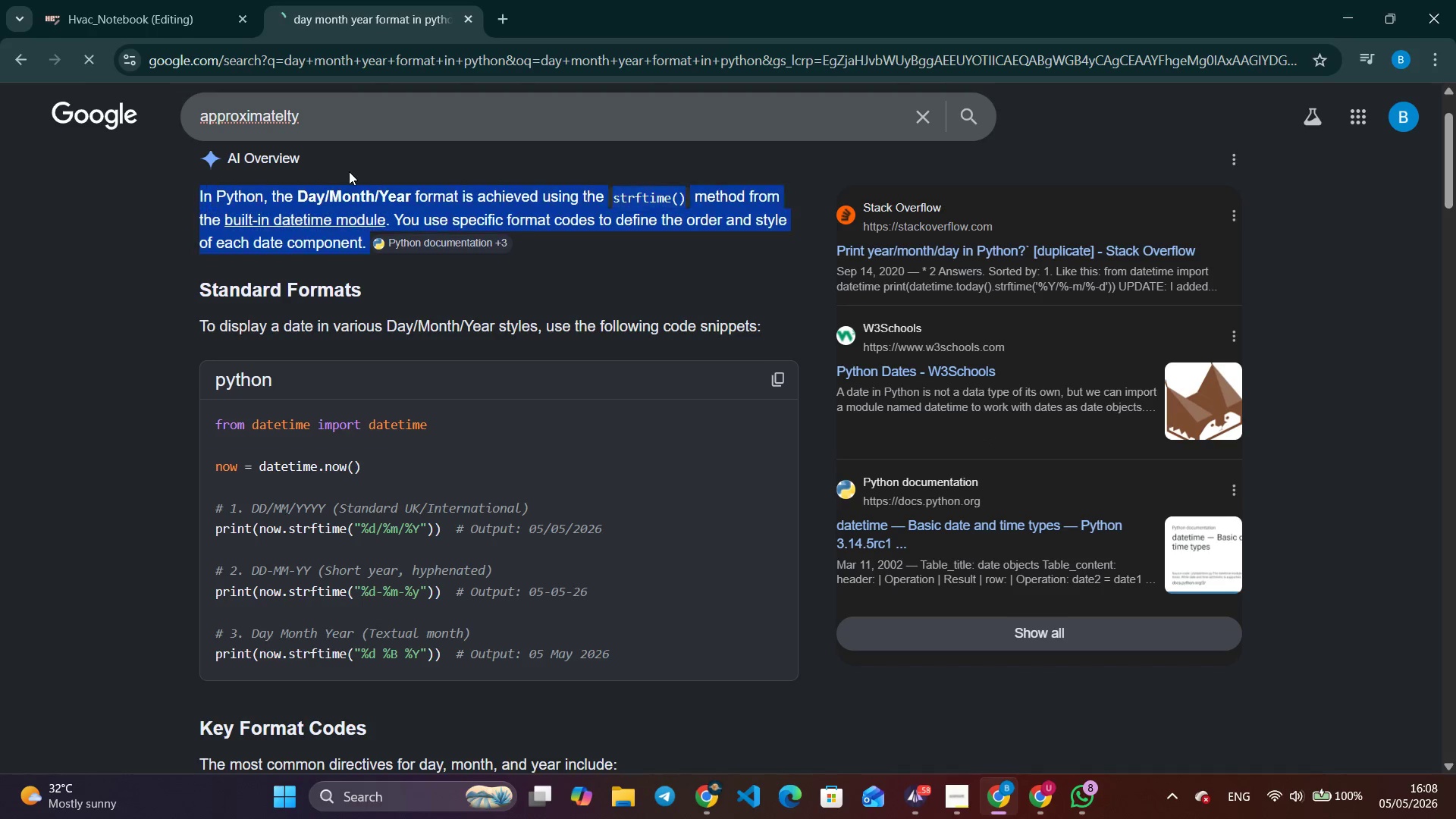 
triple_click([349, 171])
 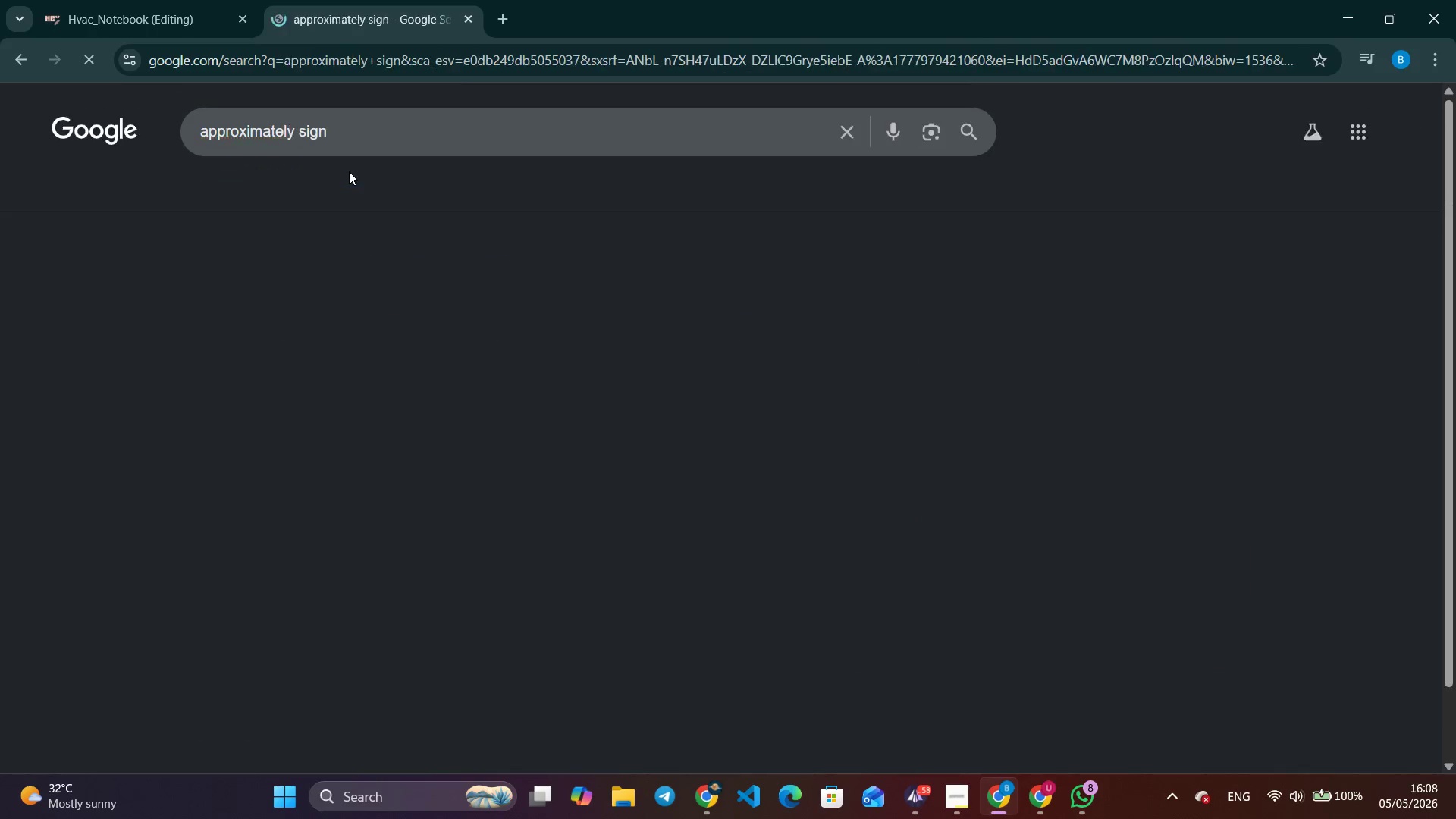 
mouse_move([356, 180])
 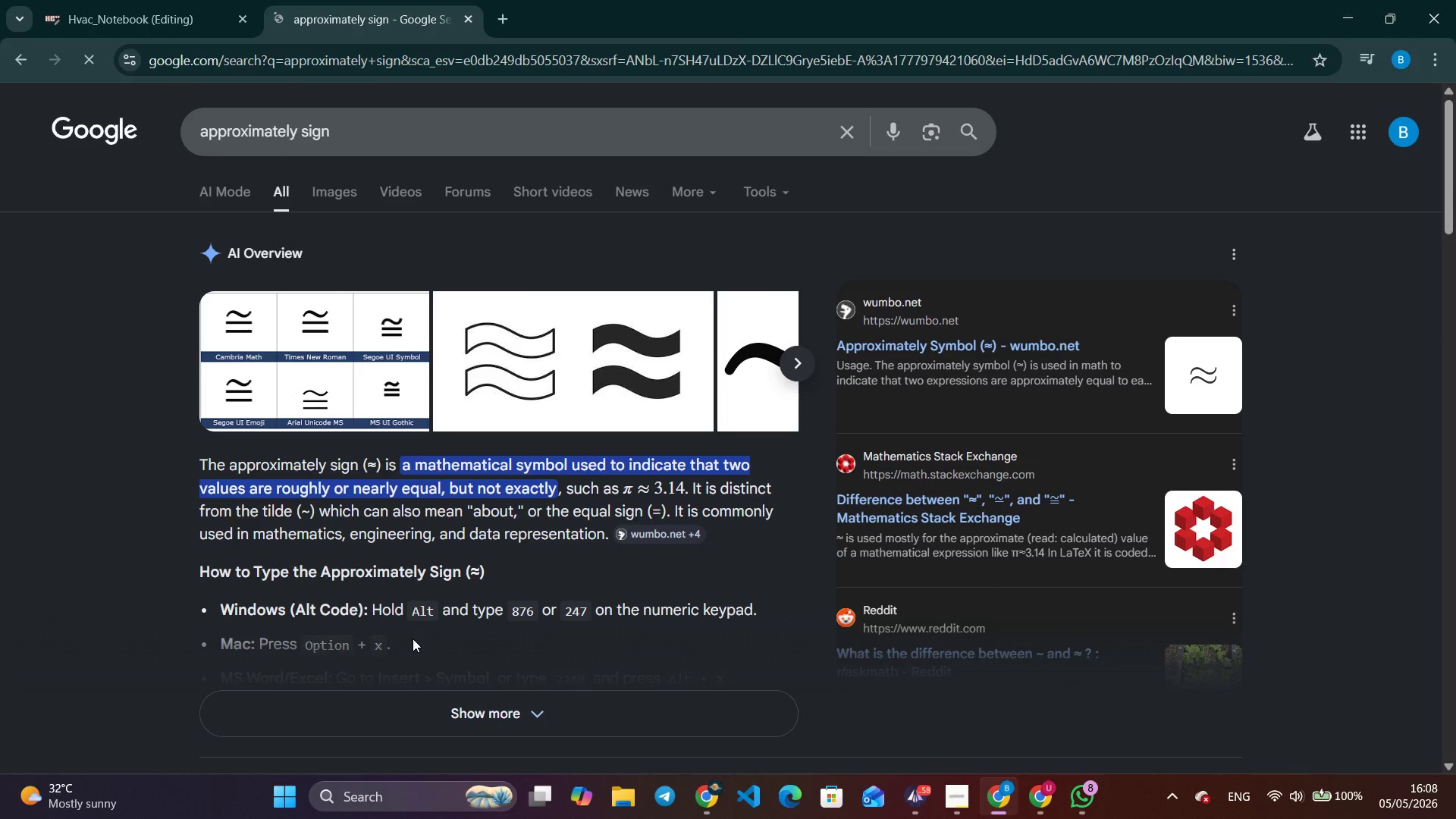 
left_click([169, 24])
 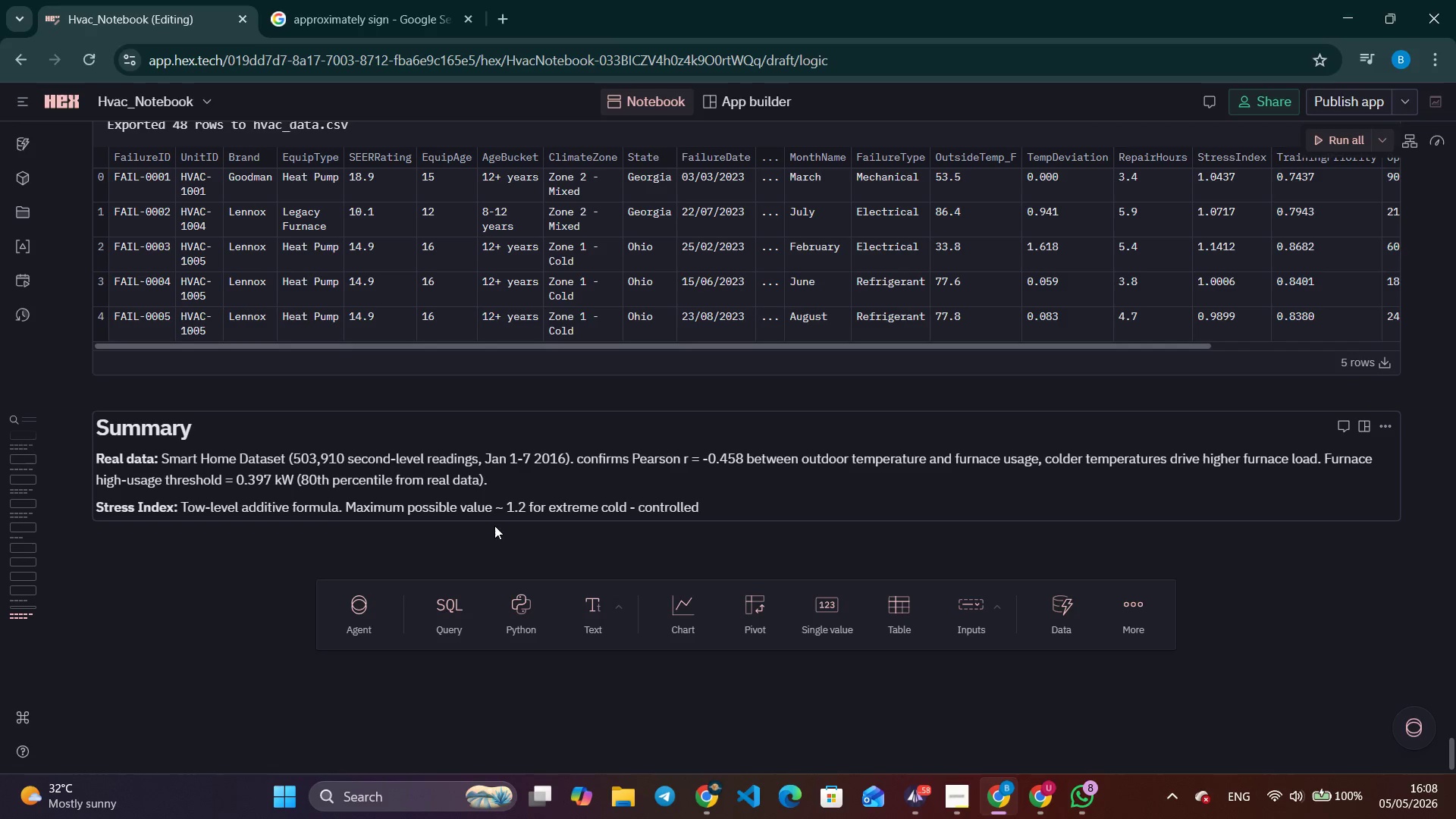 
left_click([503, 504])
 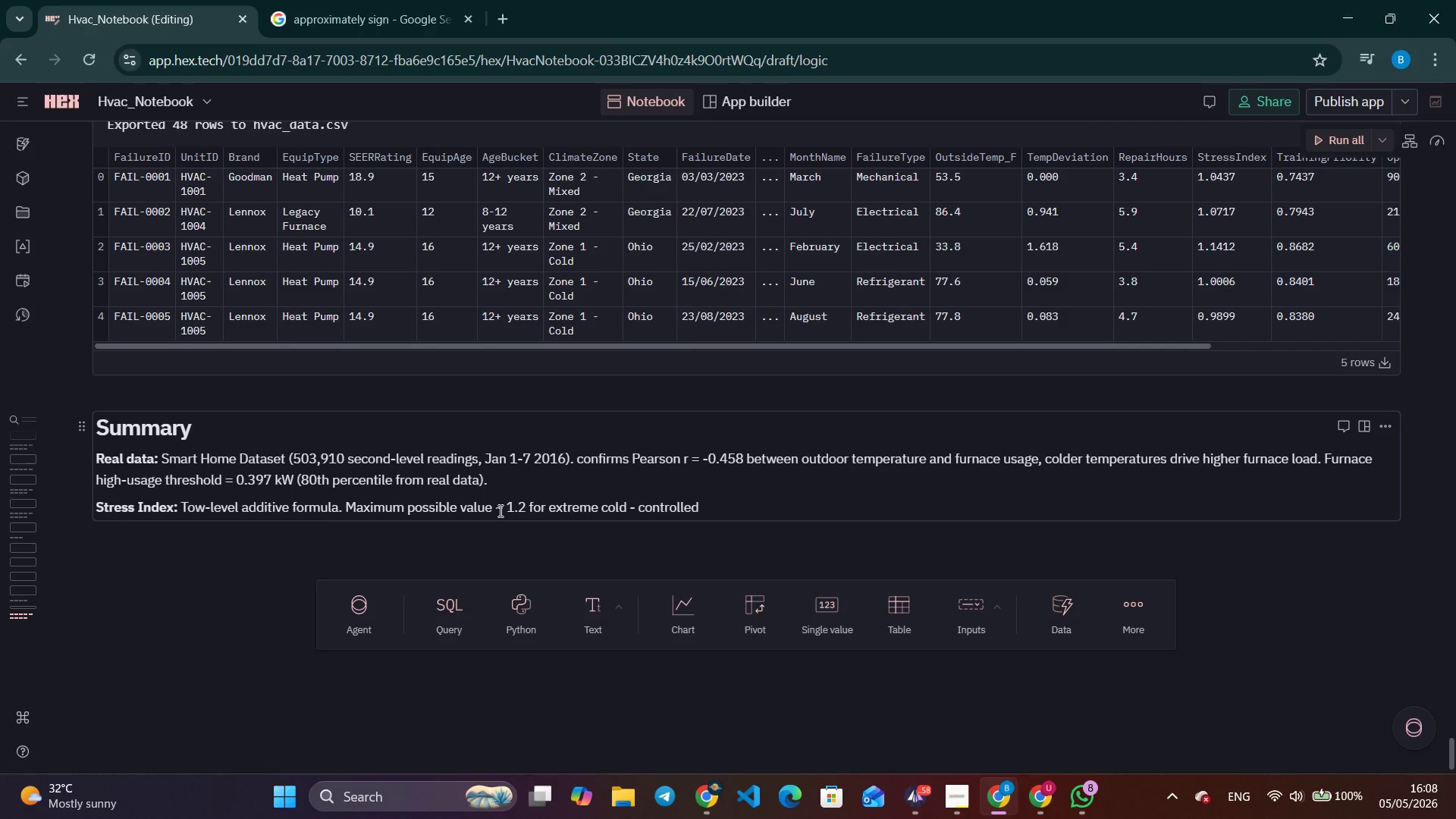 
key(Backspace)
 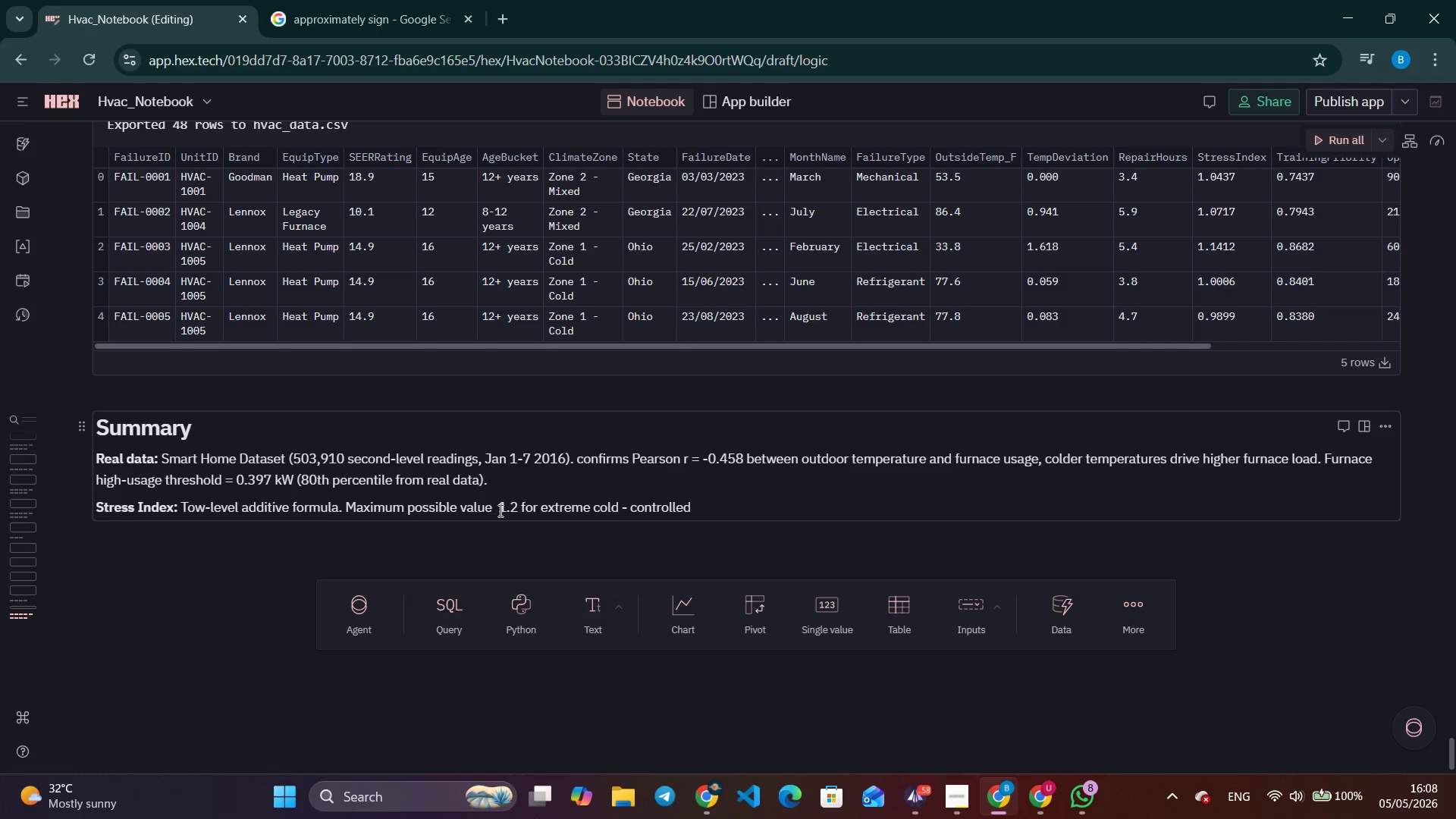 
key(Alt+Numpad8)
 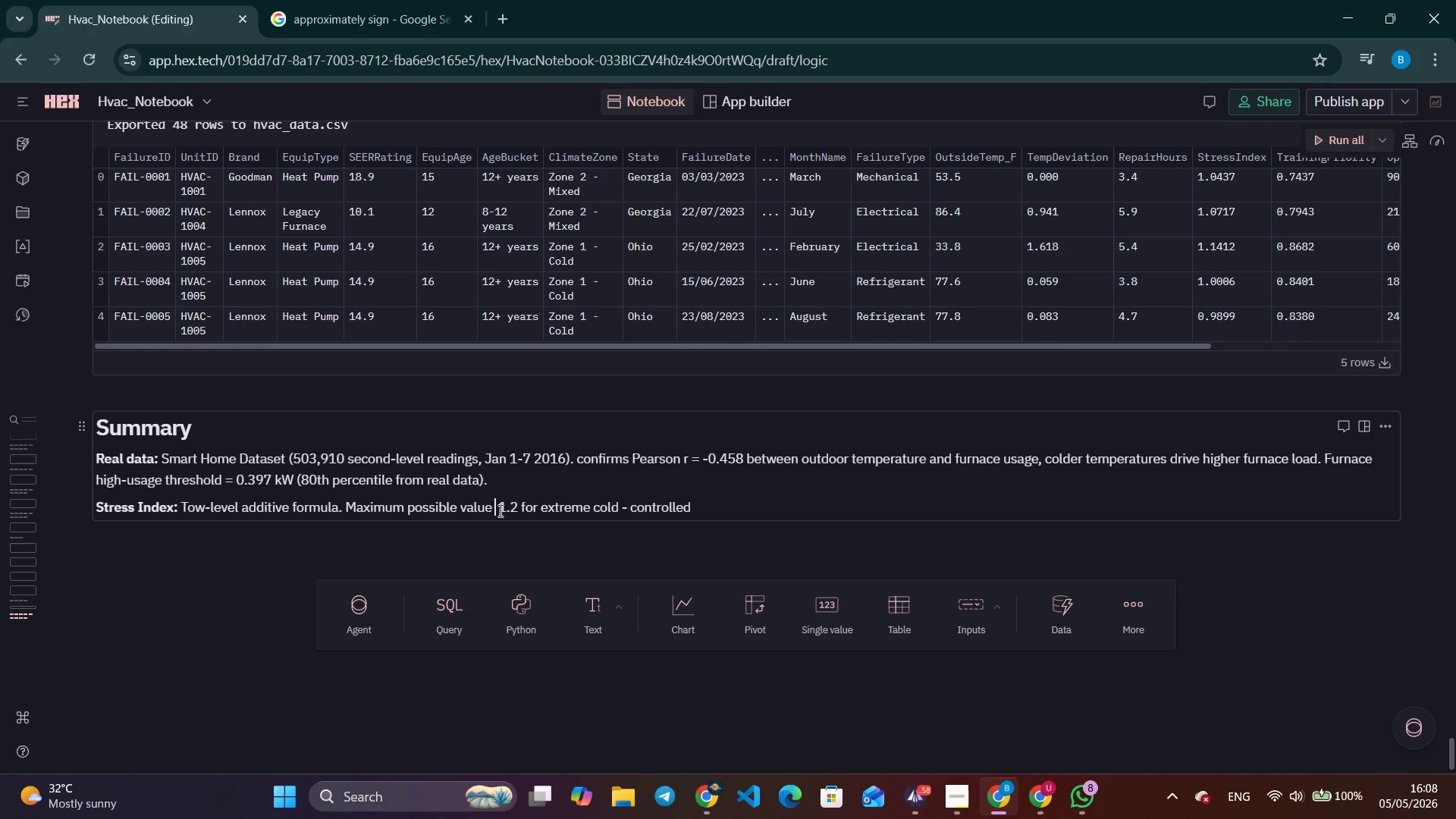 
key(Alt+Numpad7)
 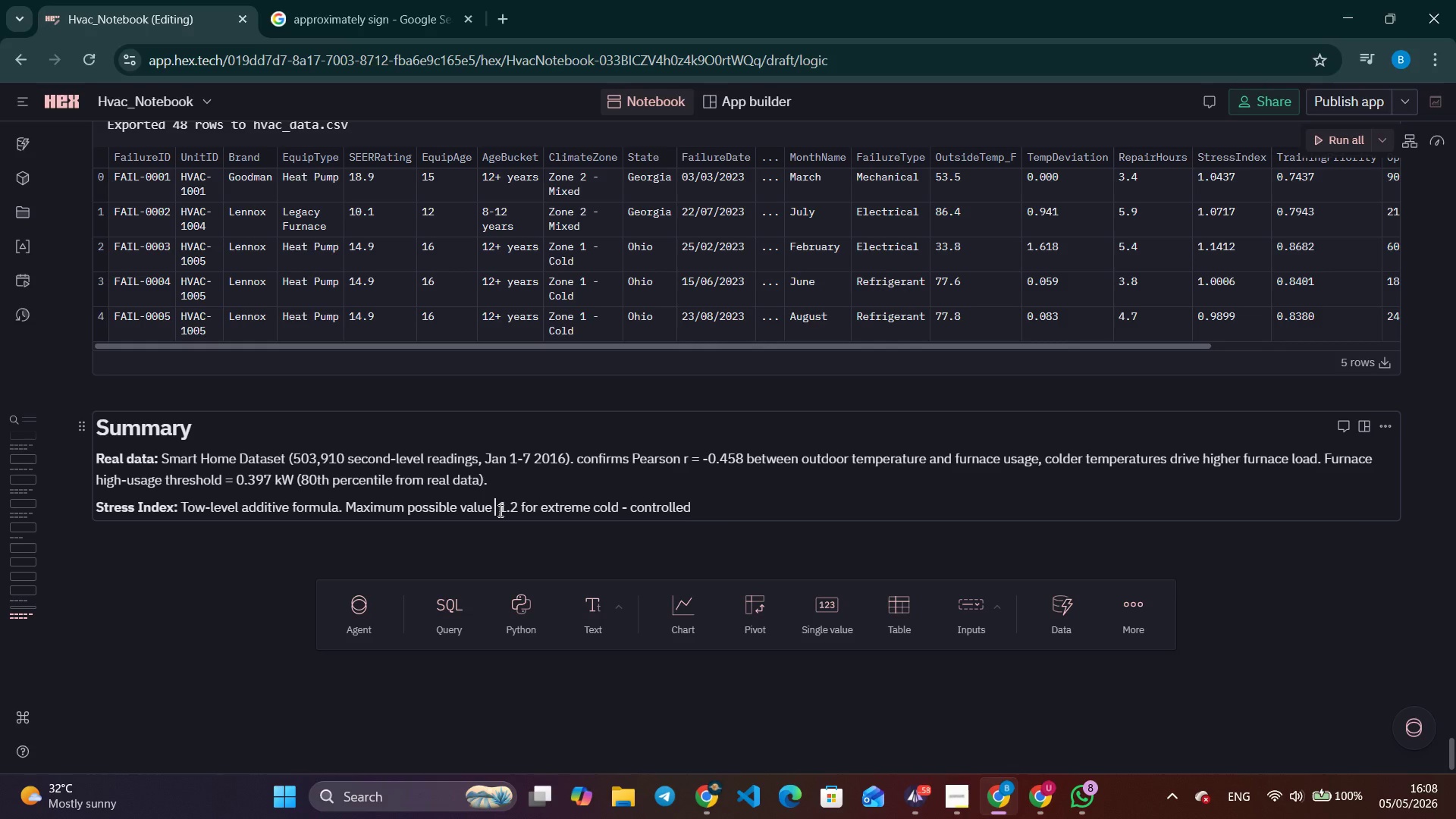 
key(Alt+Numpad6)
 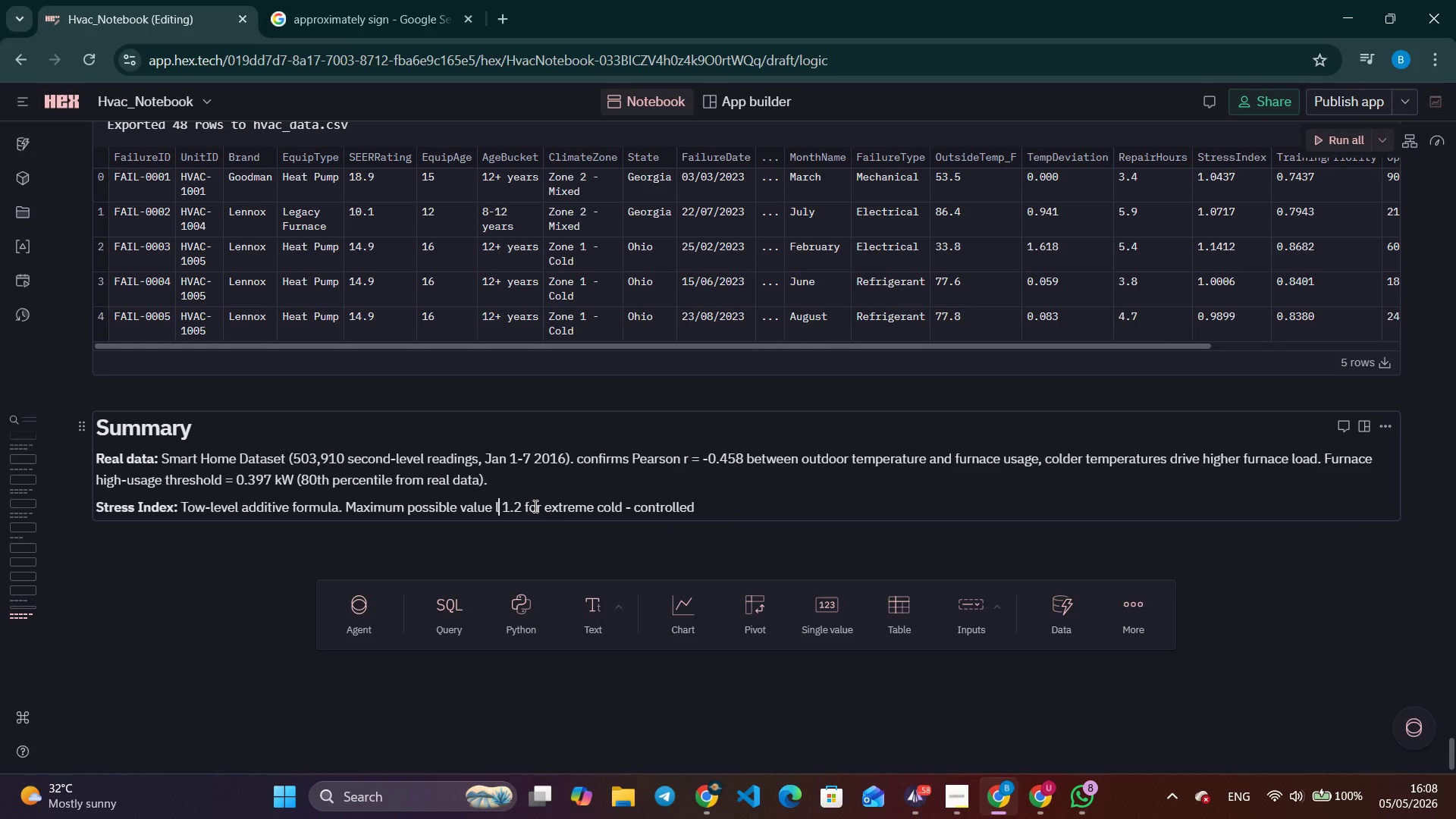 
key(Backspace)
 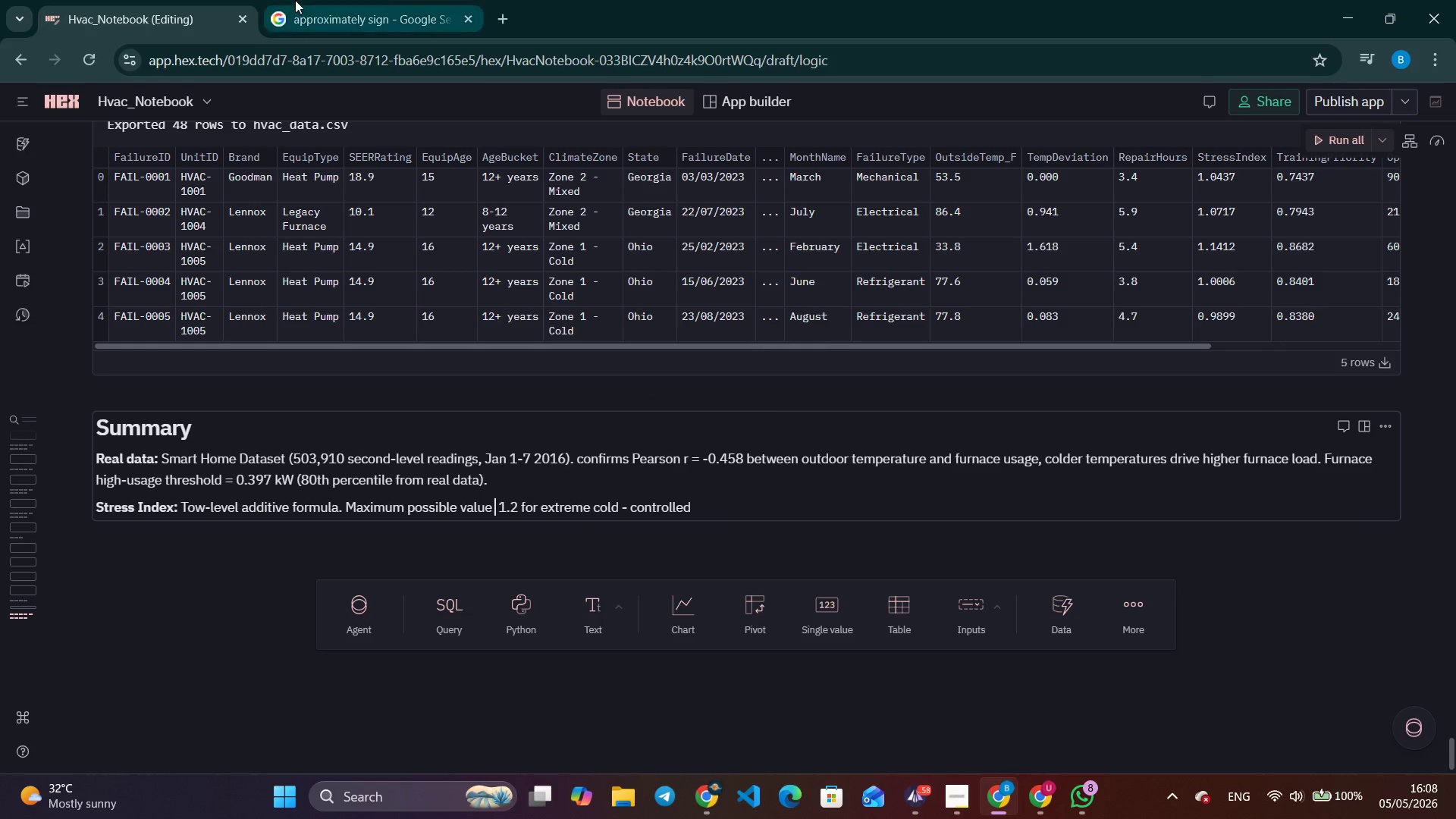 
left_click([356, 5])
 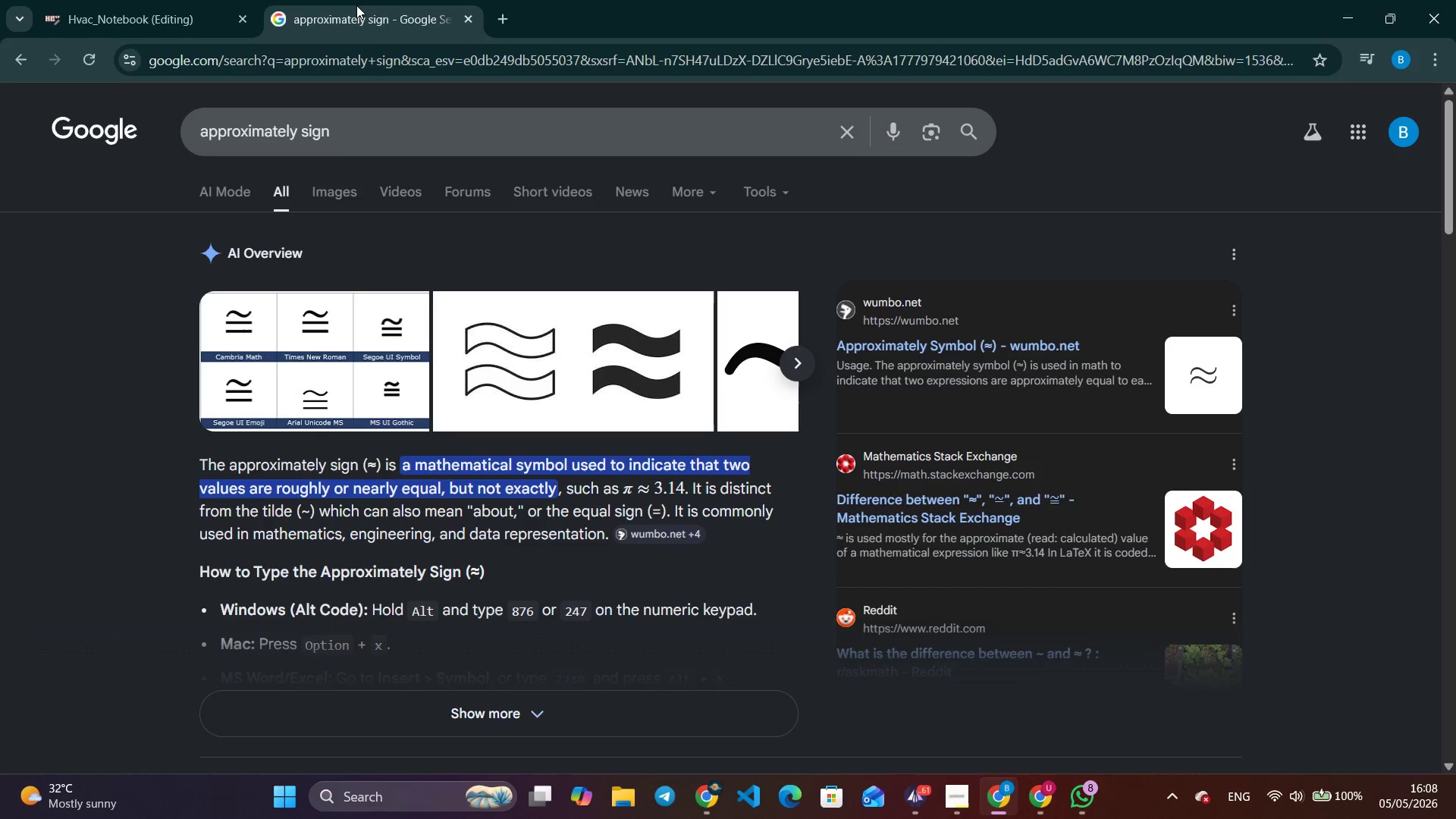 
left_click([134, 4])
 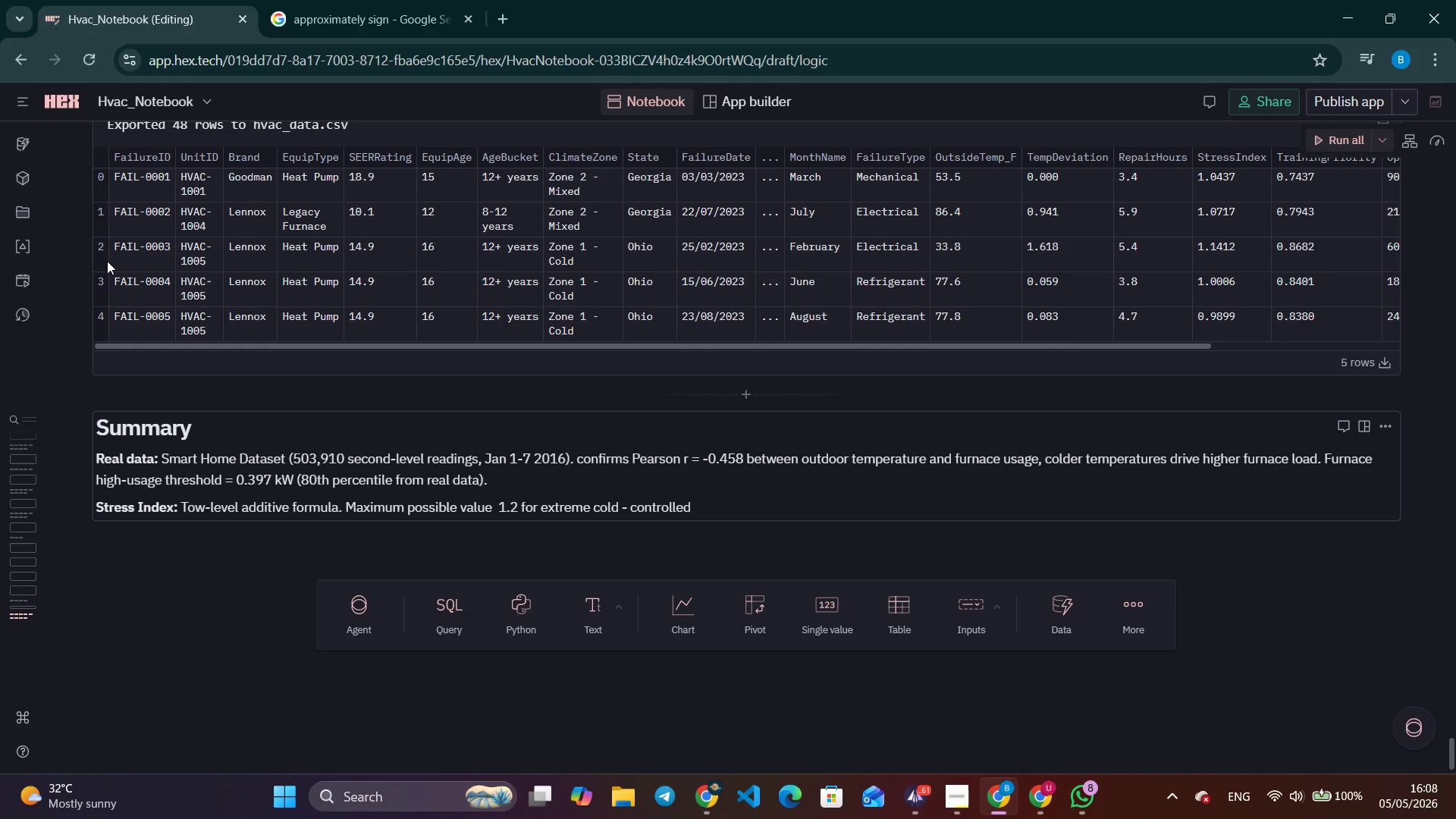 
key(Alt+Numpad2)
 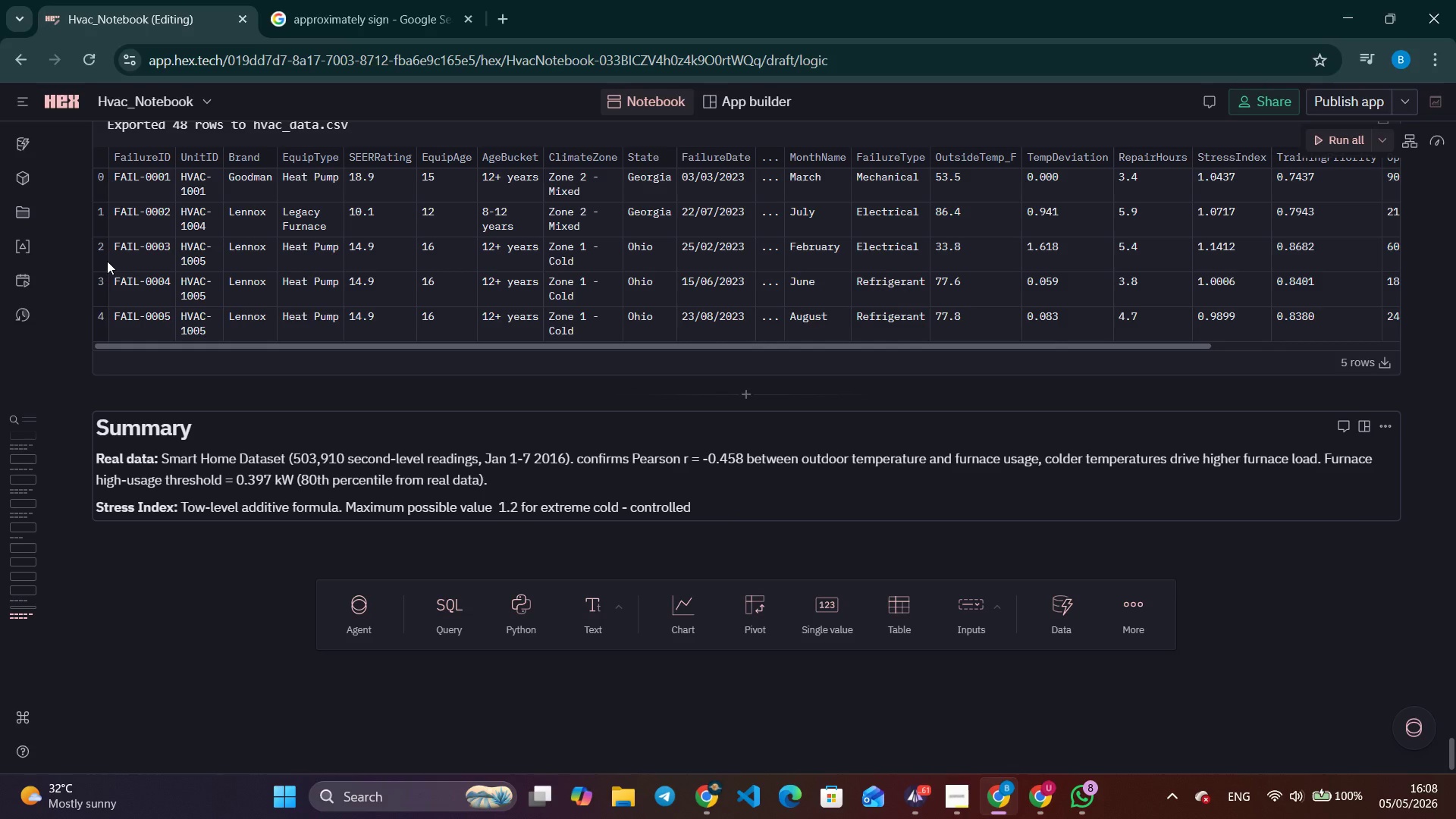 
key(Alt+Numpad4)
 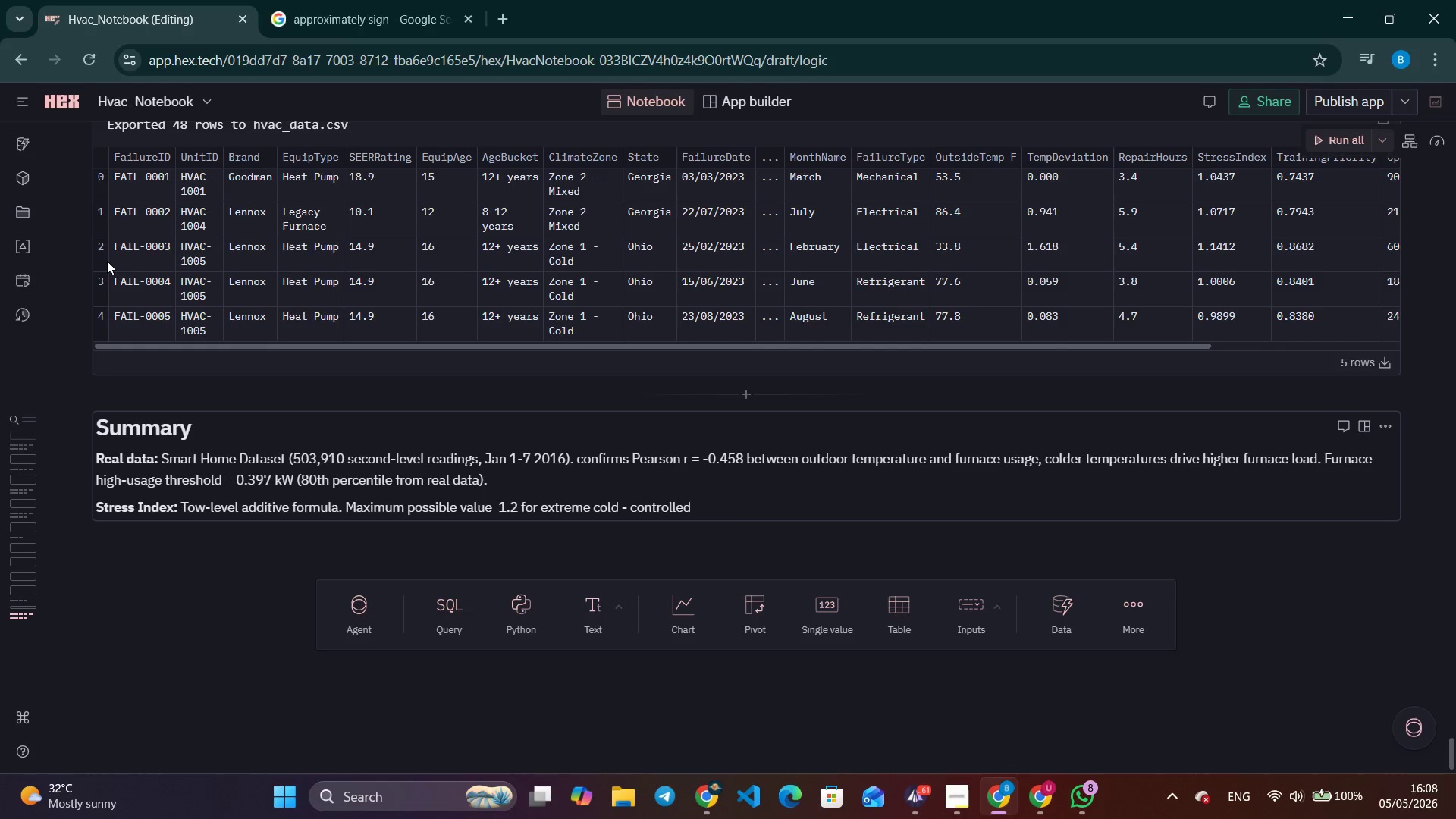 
key(Alt+Numpad7)
 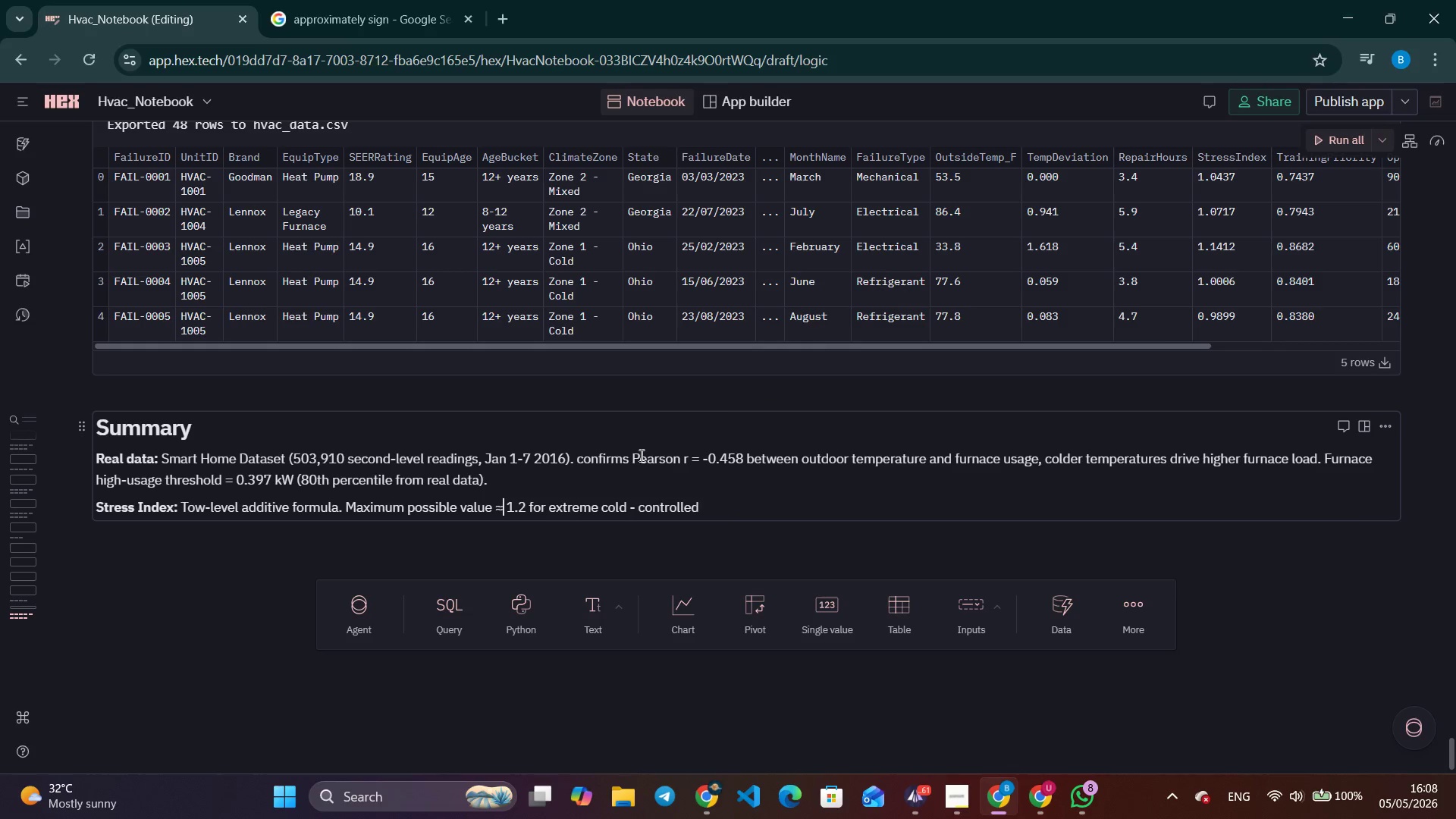 
left_click([712, 499])
 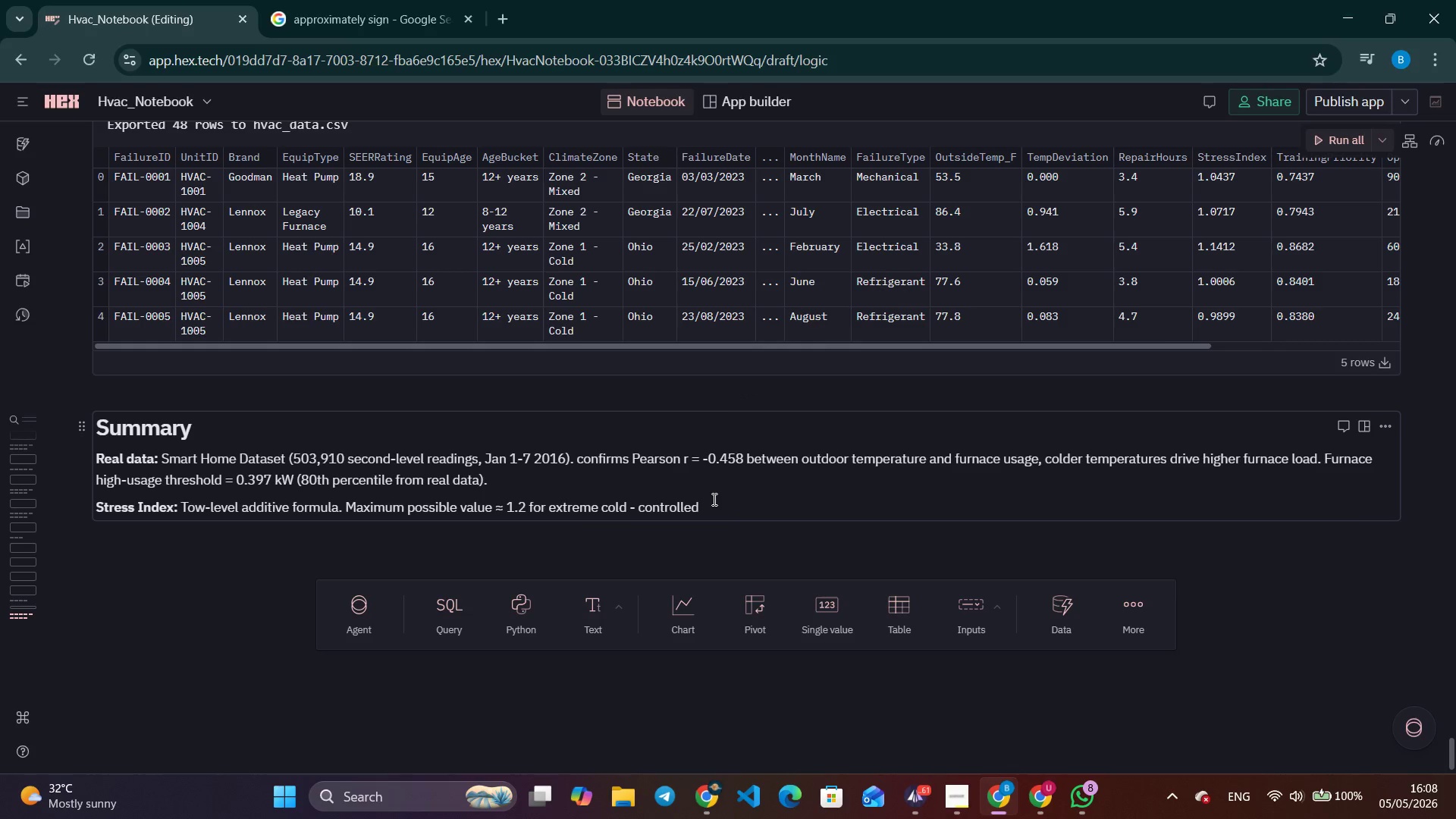 
key(Enter)
 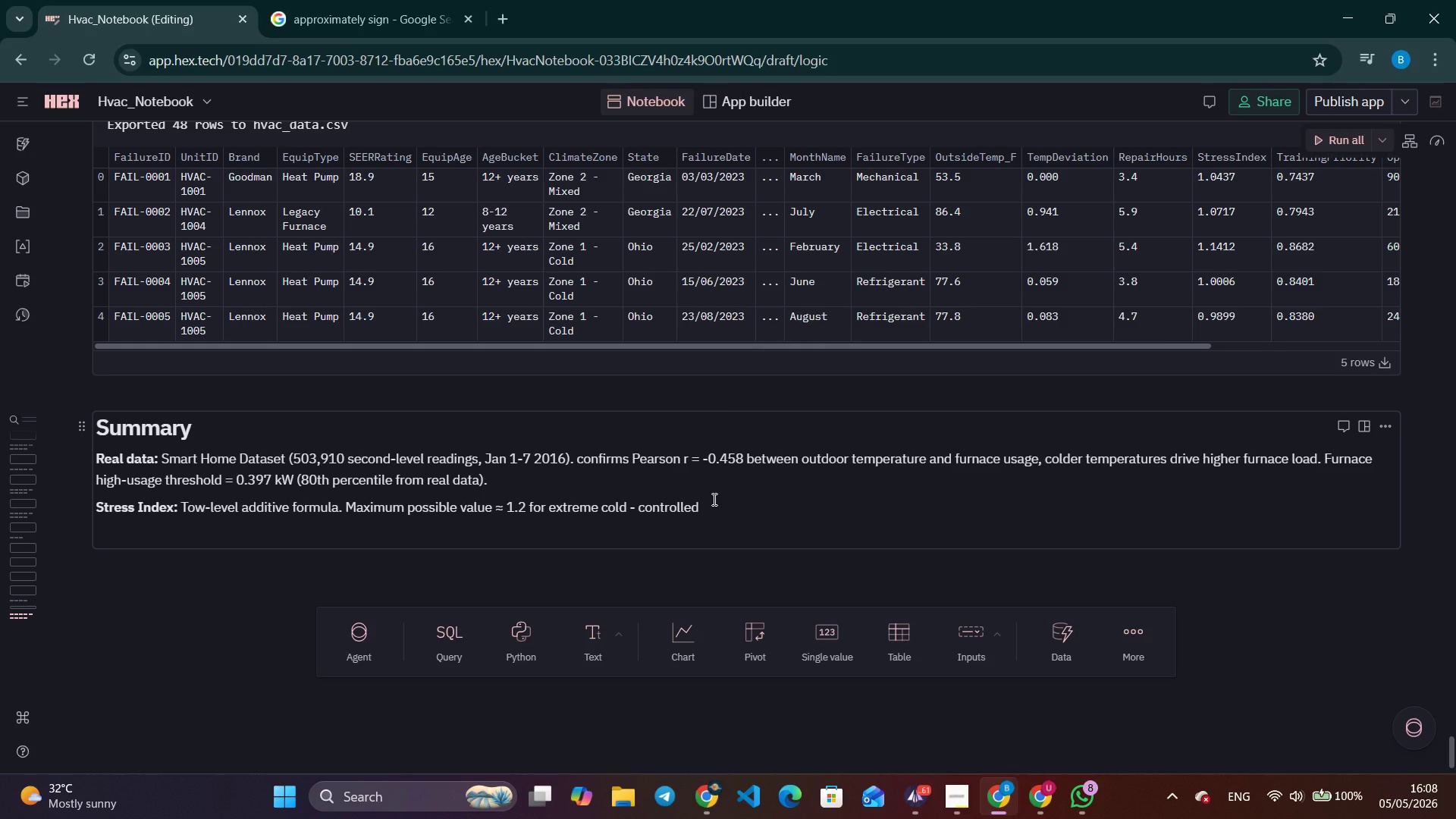 
type(**)
 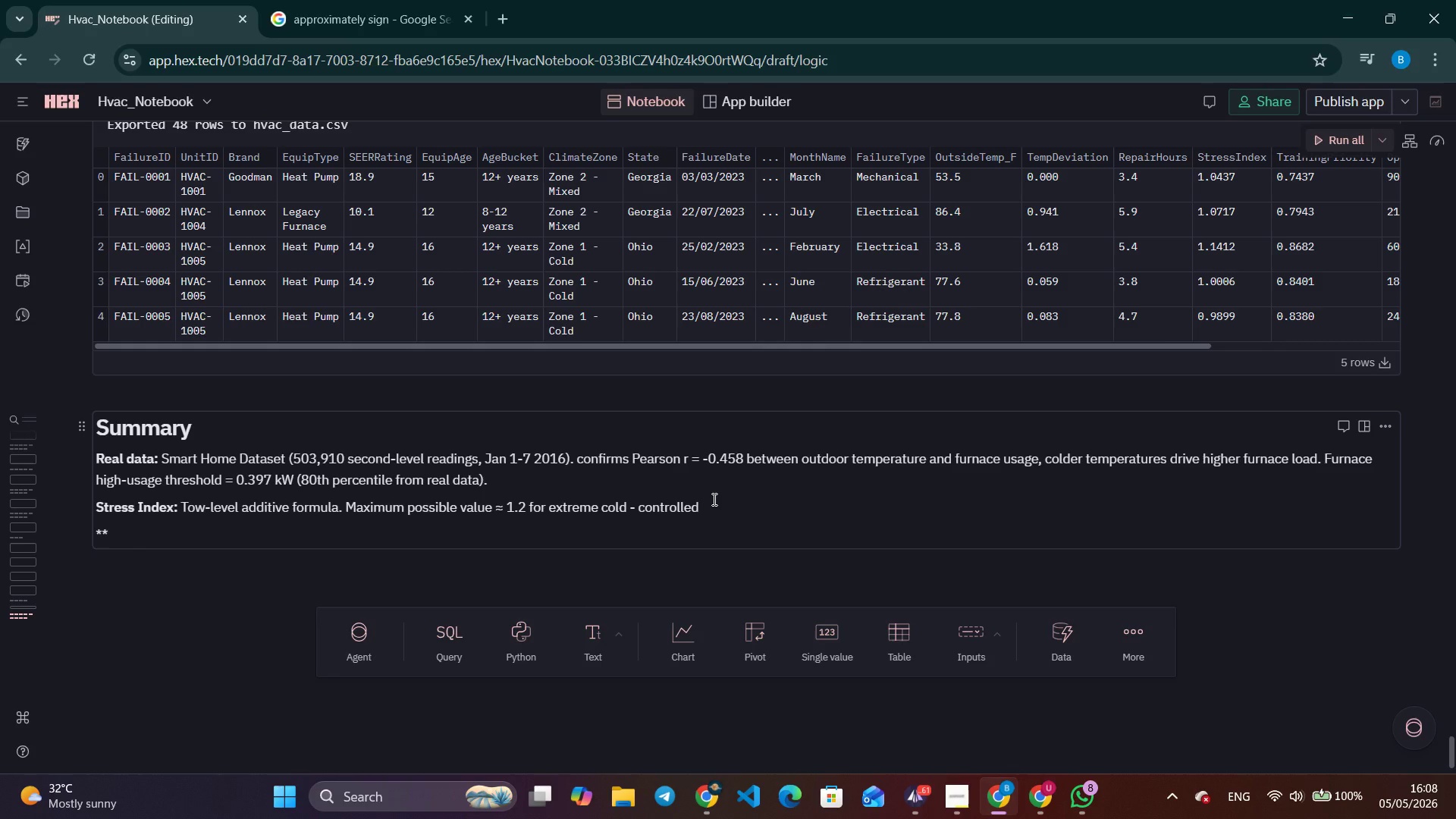 
wait(18.3)
 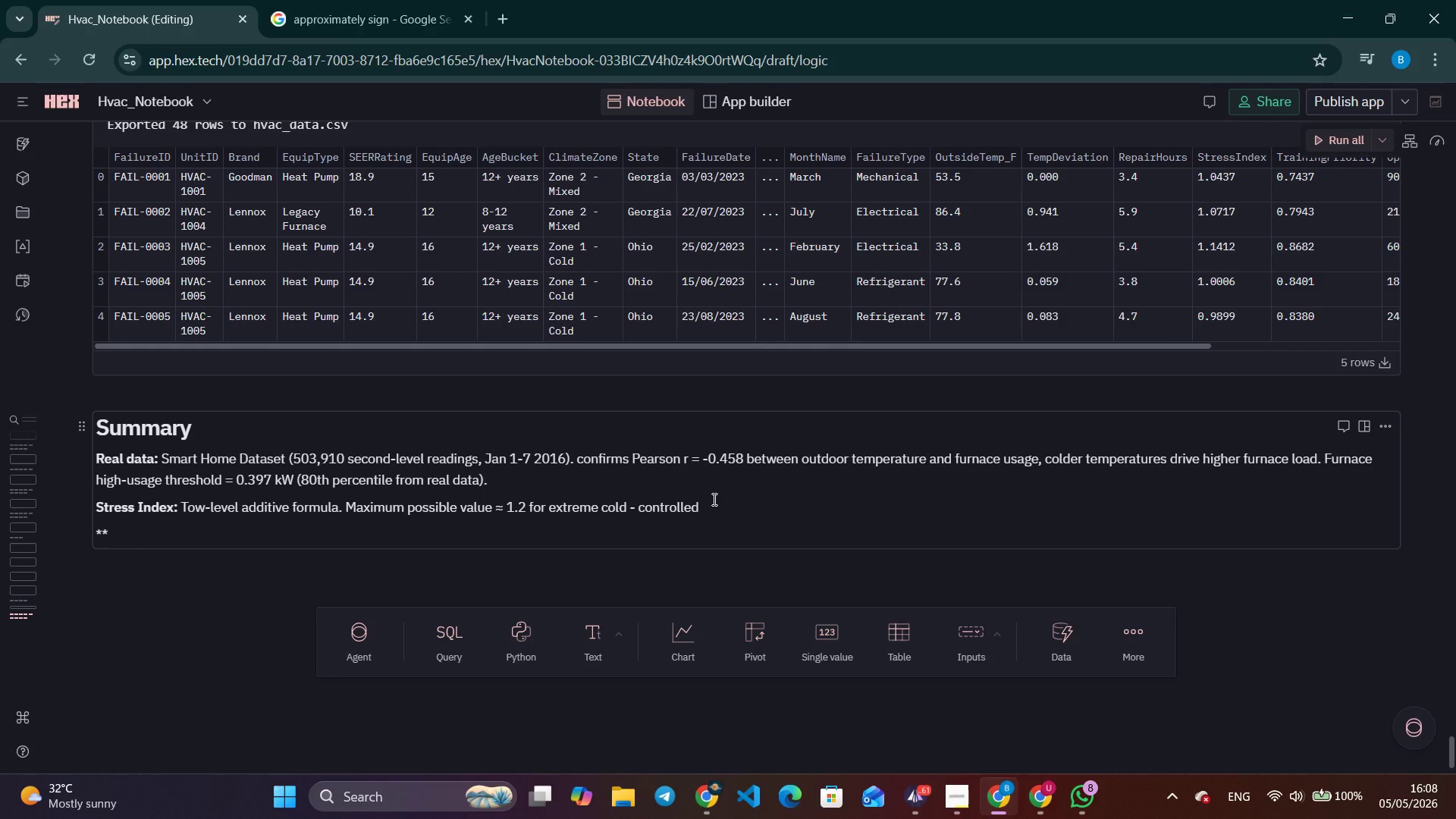 
type(MTBF:** Computed vie)
key(Backspace)
type(a d)
key(Backspace)
type(`diff(0)
key(Backspace)
type()` on sorted failure dates per unit - average gap between failures, not total operatingdays)
key(Backspace)
key(Backspace)
key(Backspace)
key(Backspace)
type( days divided by count.)
 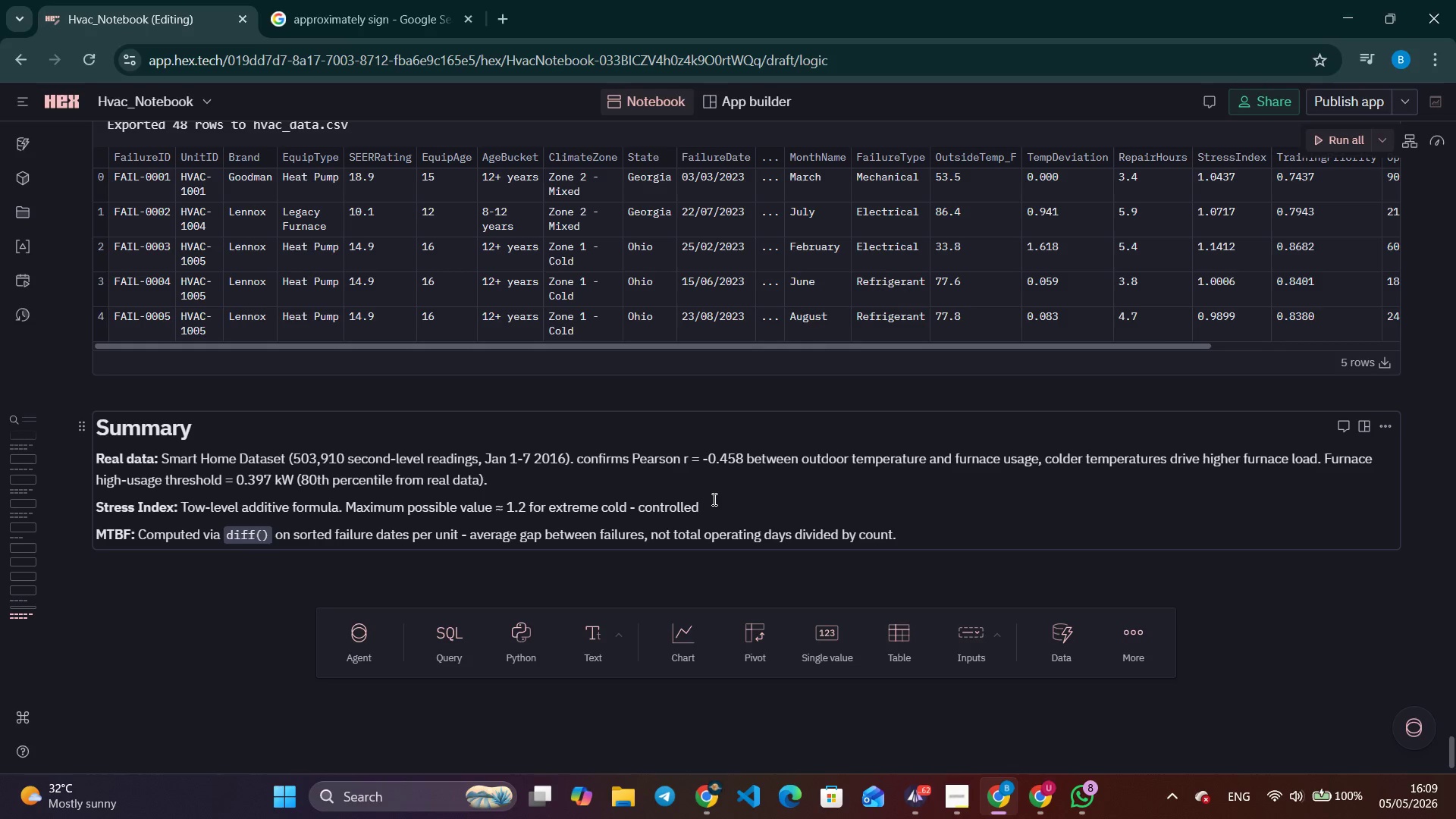 
key(Enter)
 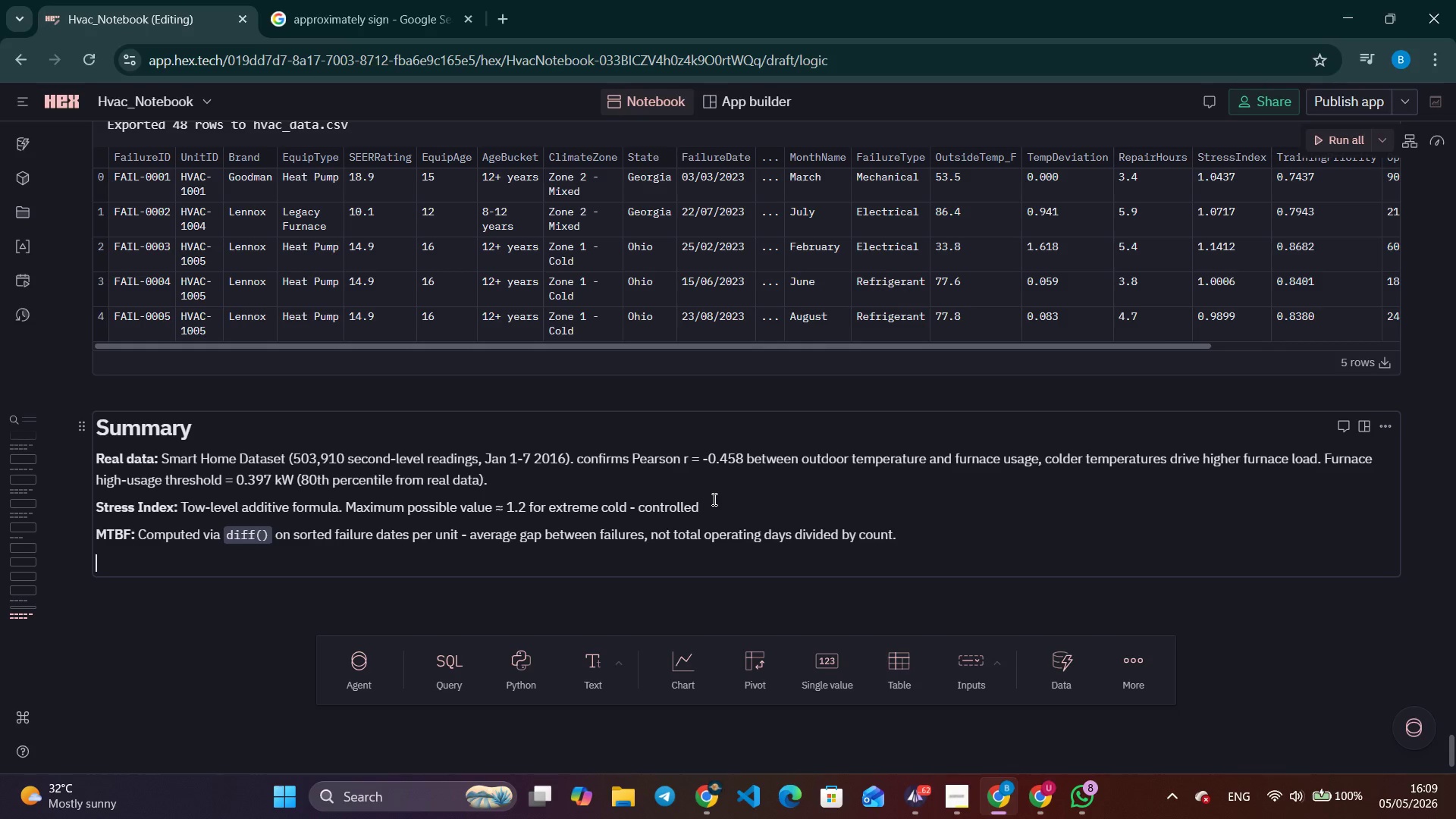 
type(**Key findings - training gap:**)
 